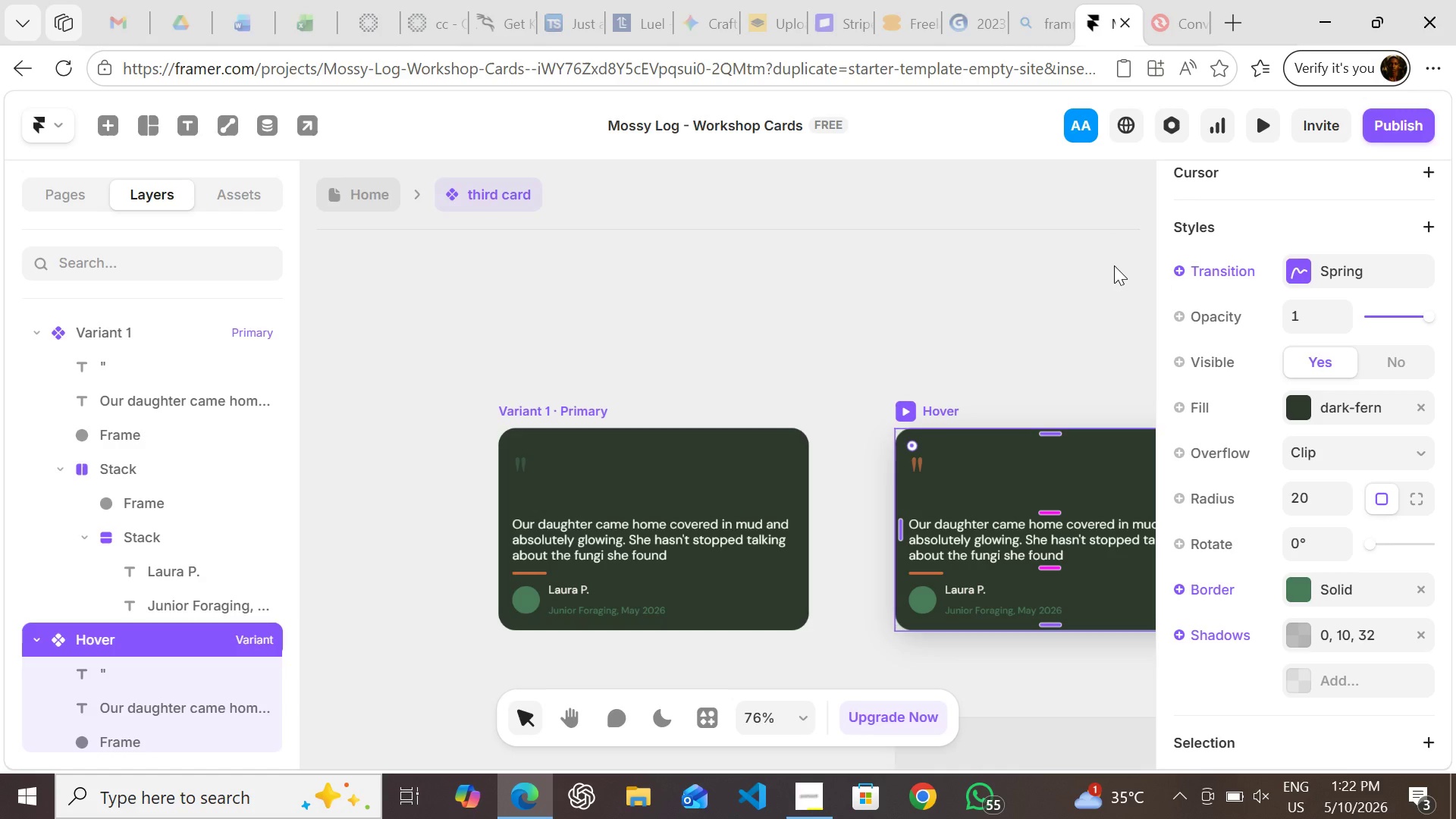 
left_click([759, 466])
 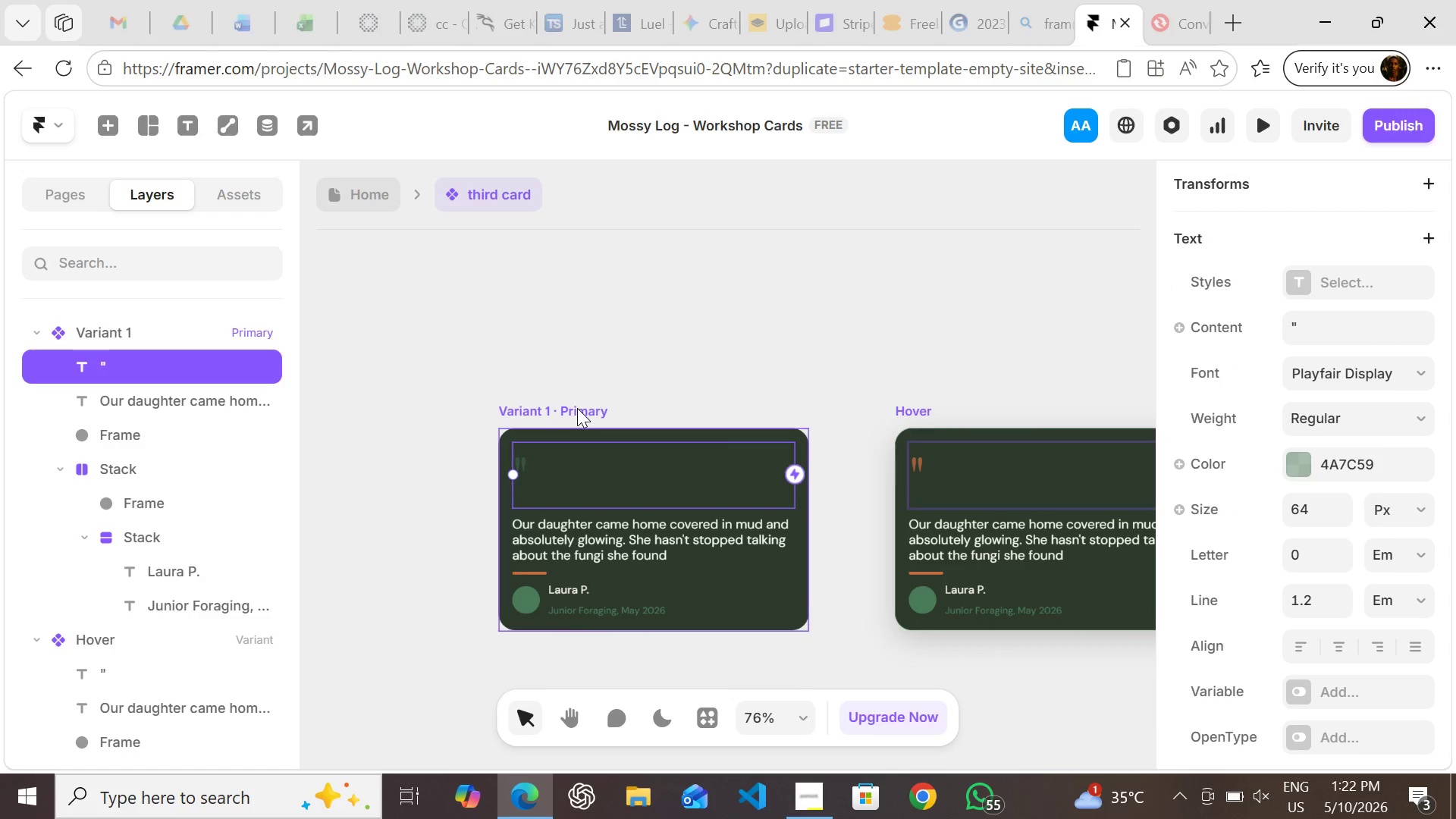 
left_click([577, 408])
 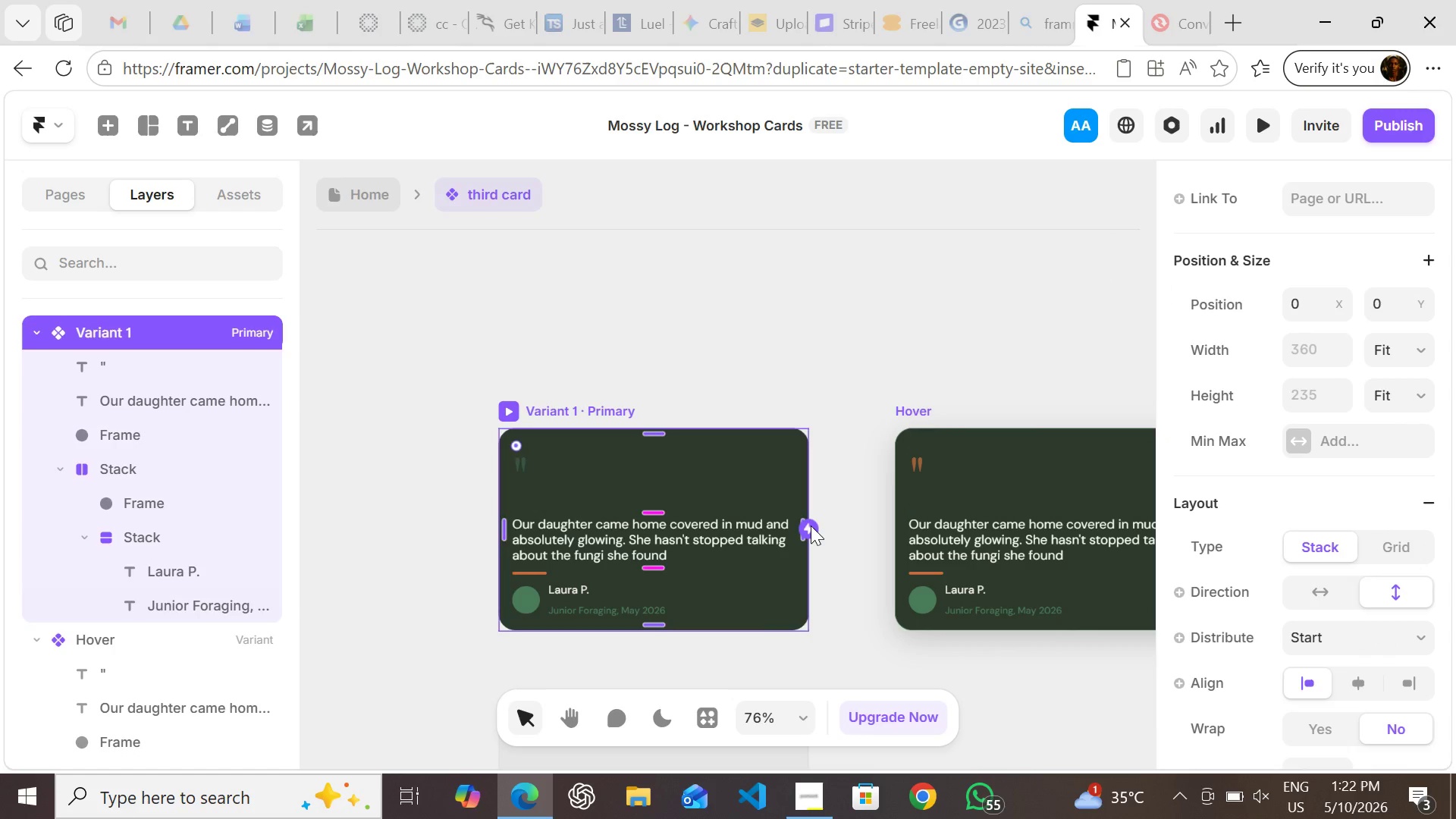 
left_click_drag(start_coordinate=[811, 526], to_coordinate=[900, 529])
 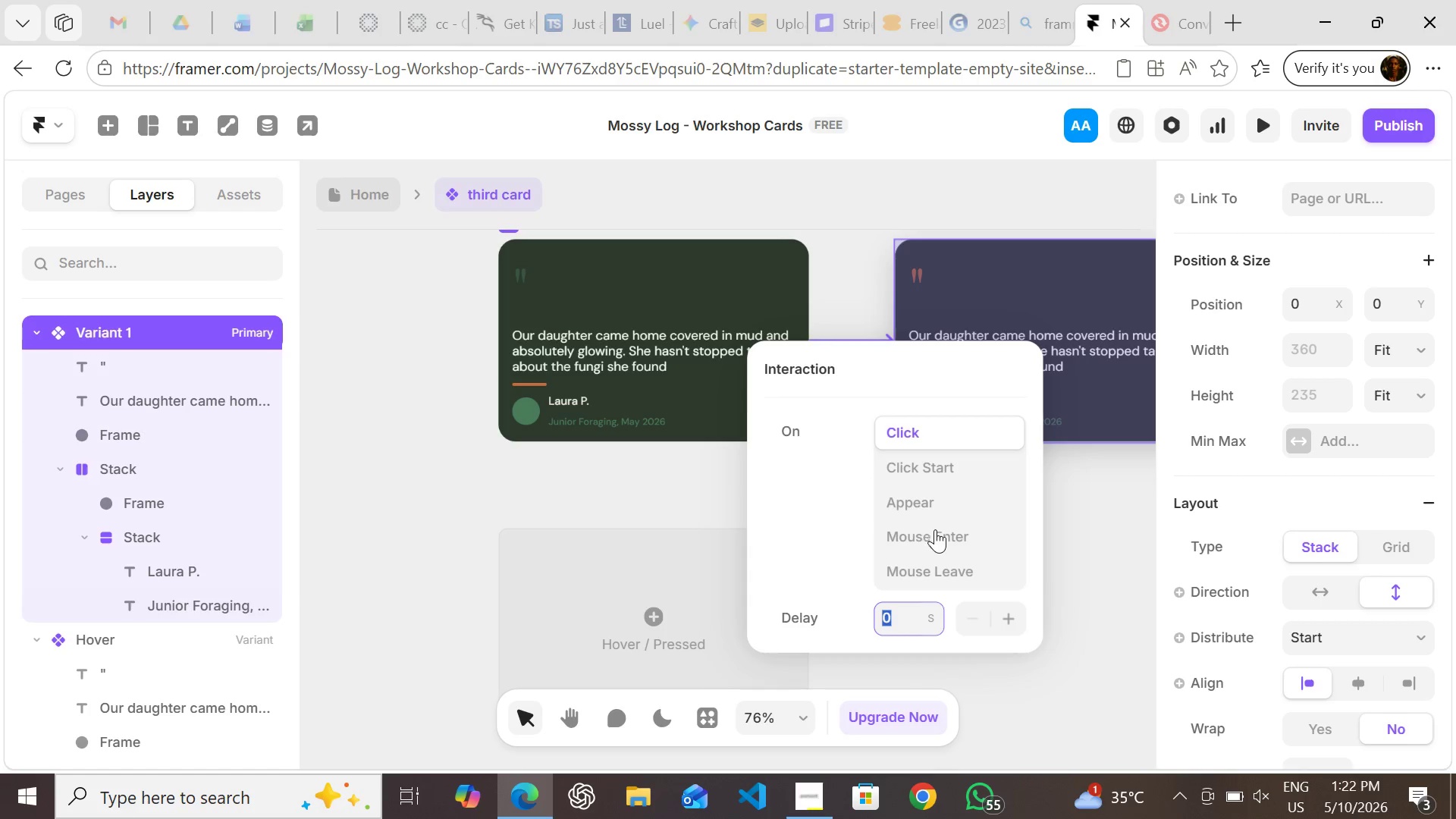 
wait(5.16)
 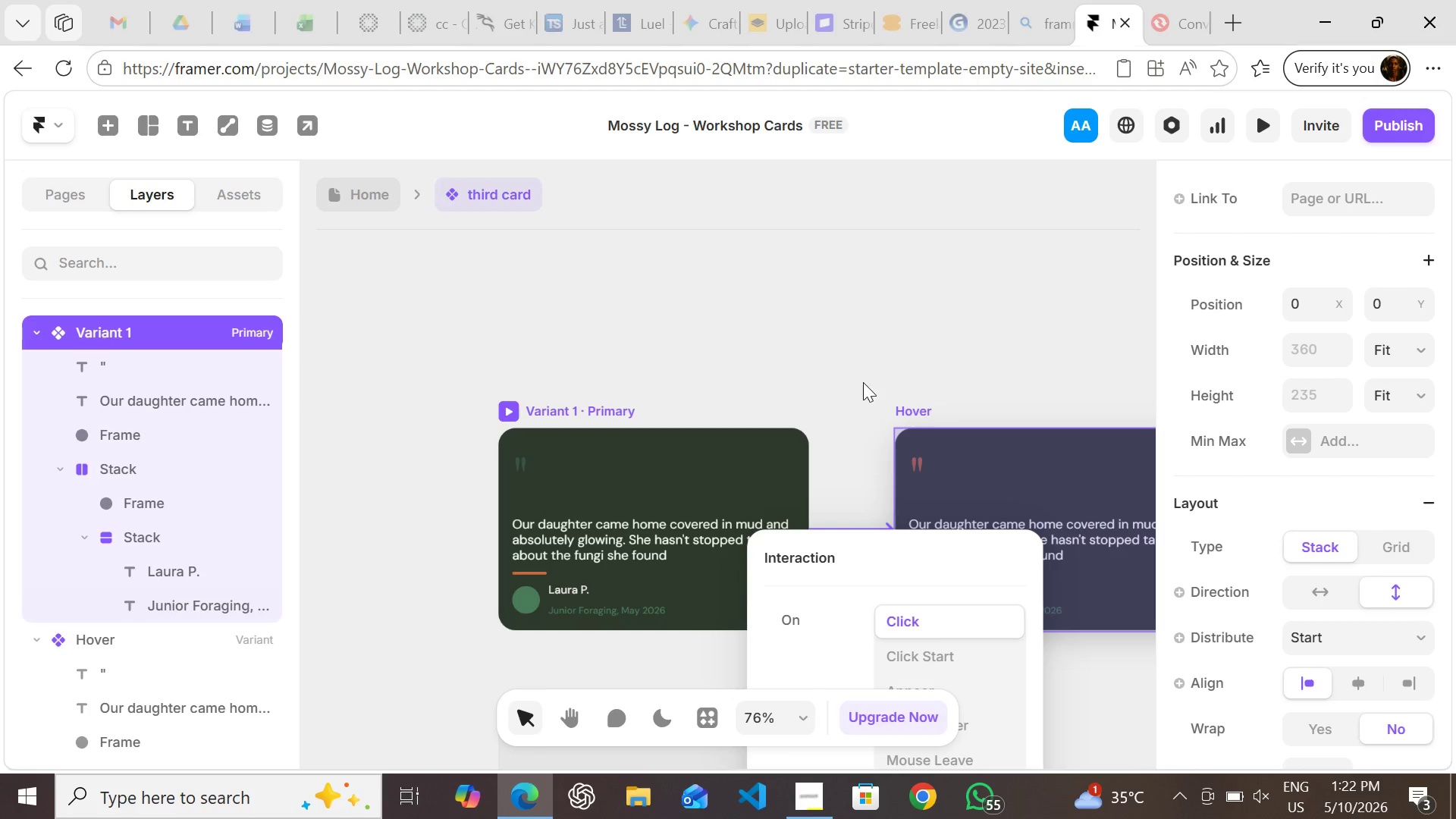 
left_click([940, 537])
 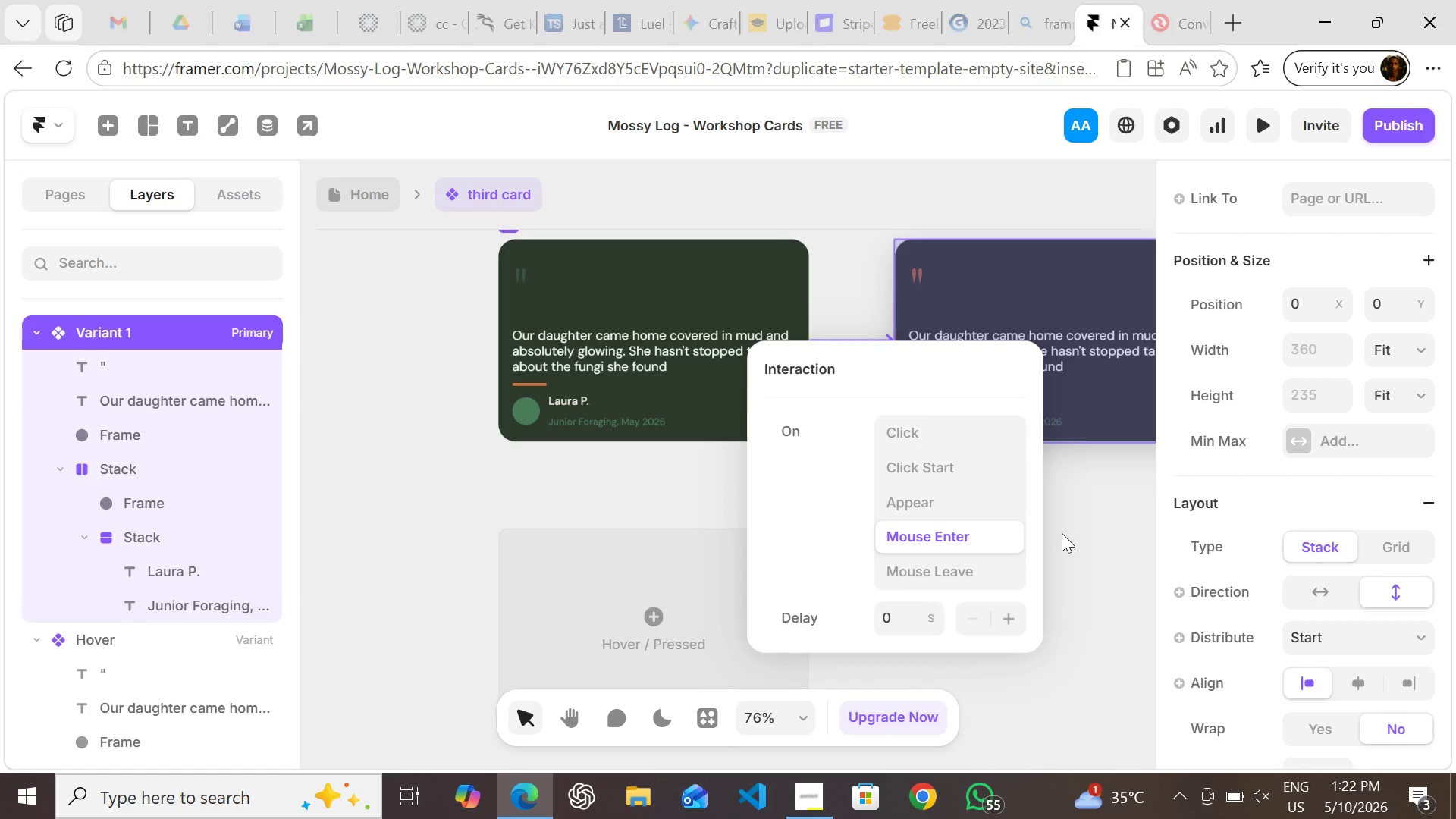 
left_click([1062, 533])
 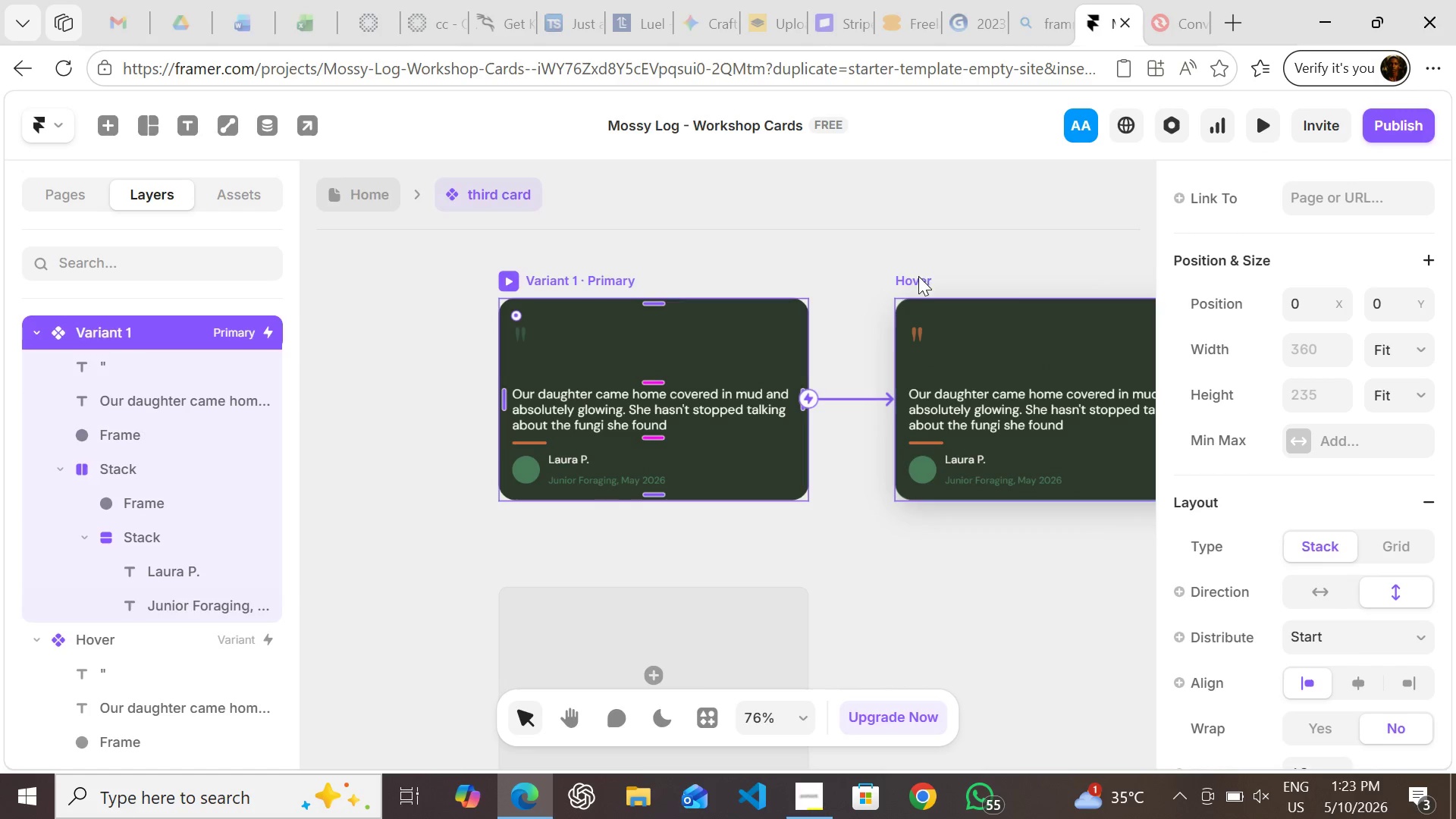 
left_click([918, 277])
 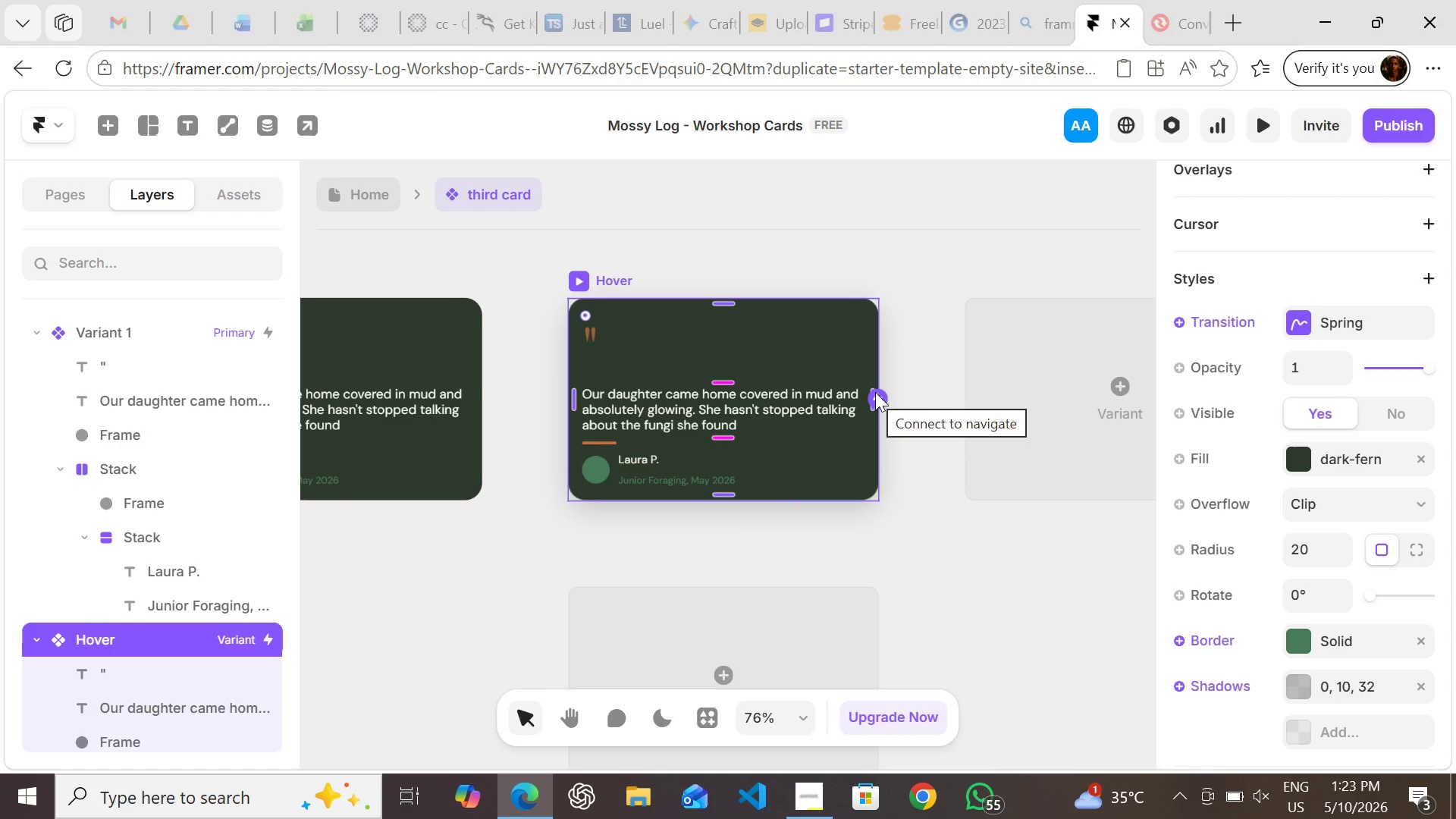 
left_click_drag(start_coordinate=[875, 392], to_coordinate=[470, 399])
 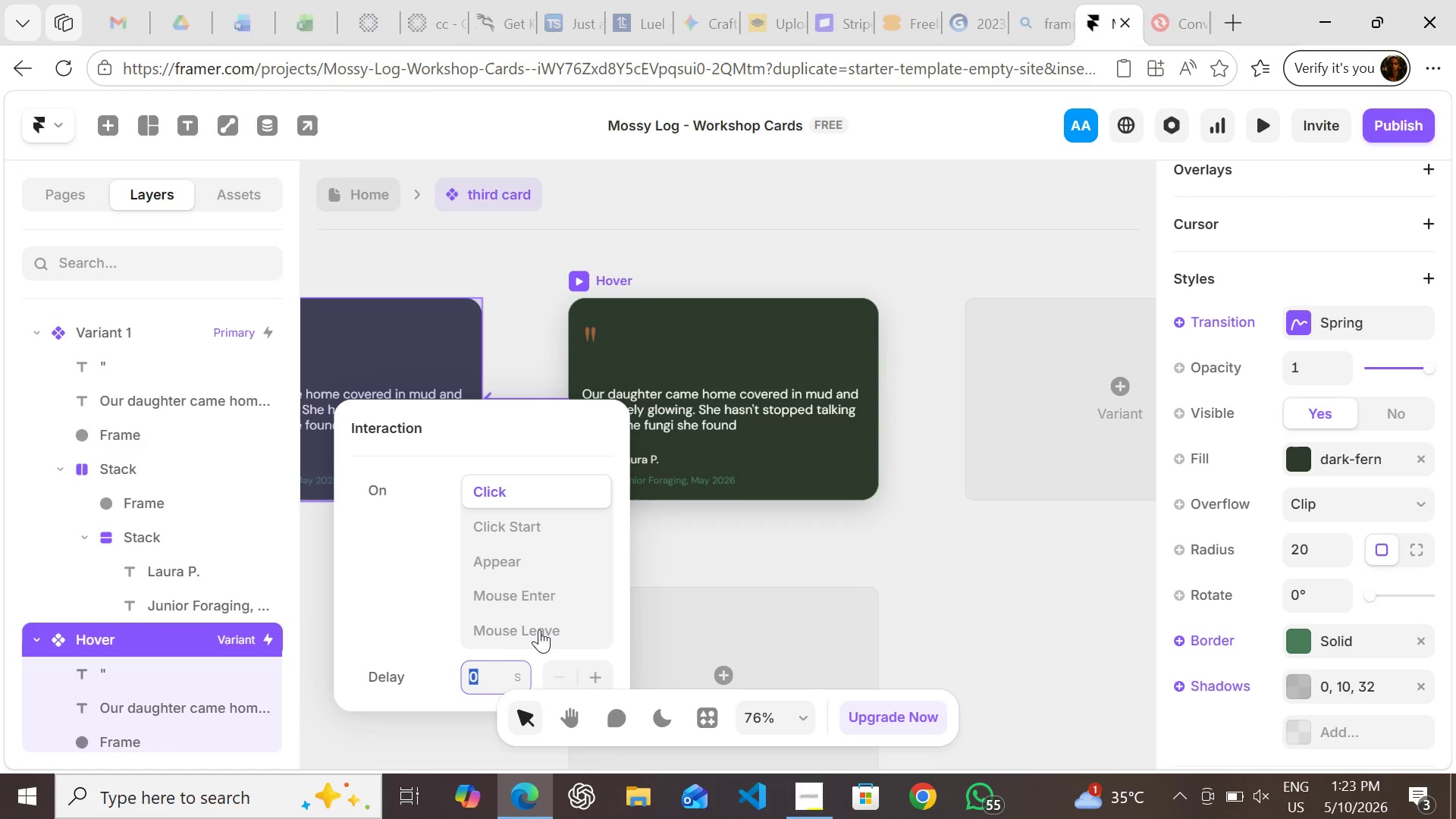 
left_click([539, 628])
 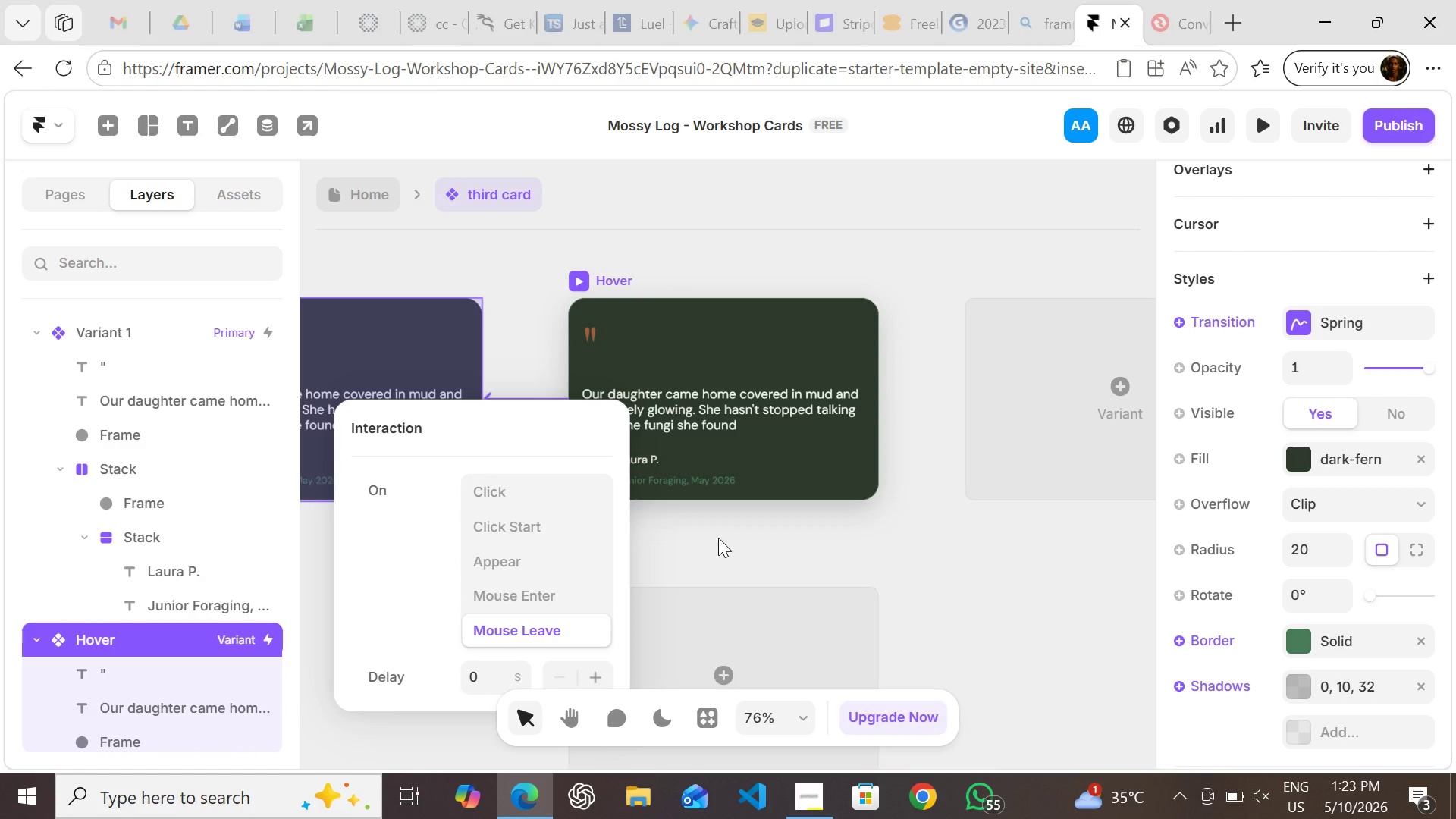 
left_click([718, 538])
 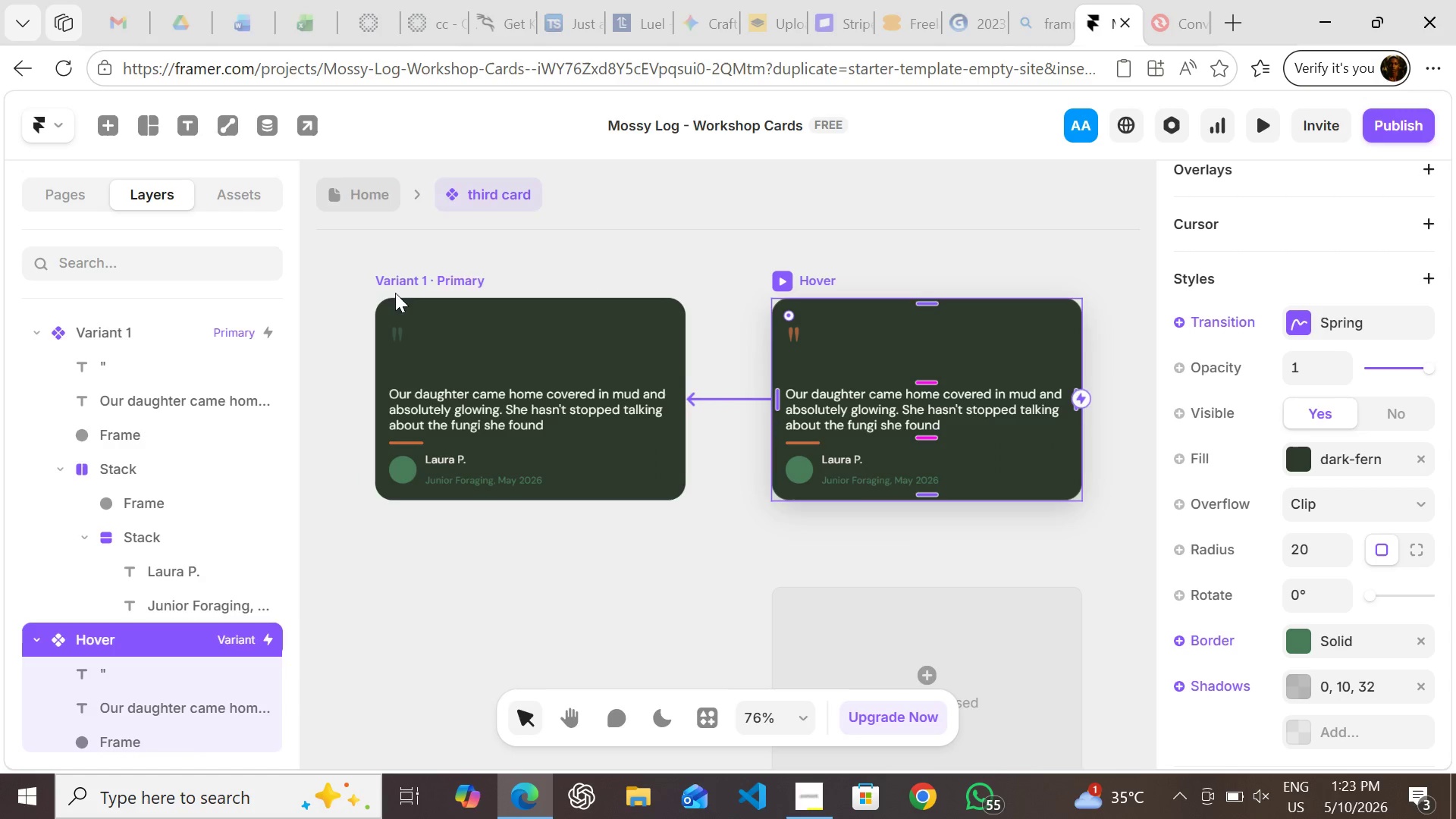 
left_click([392, 271])
 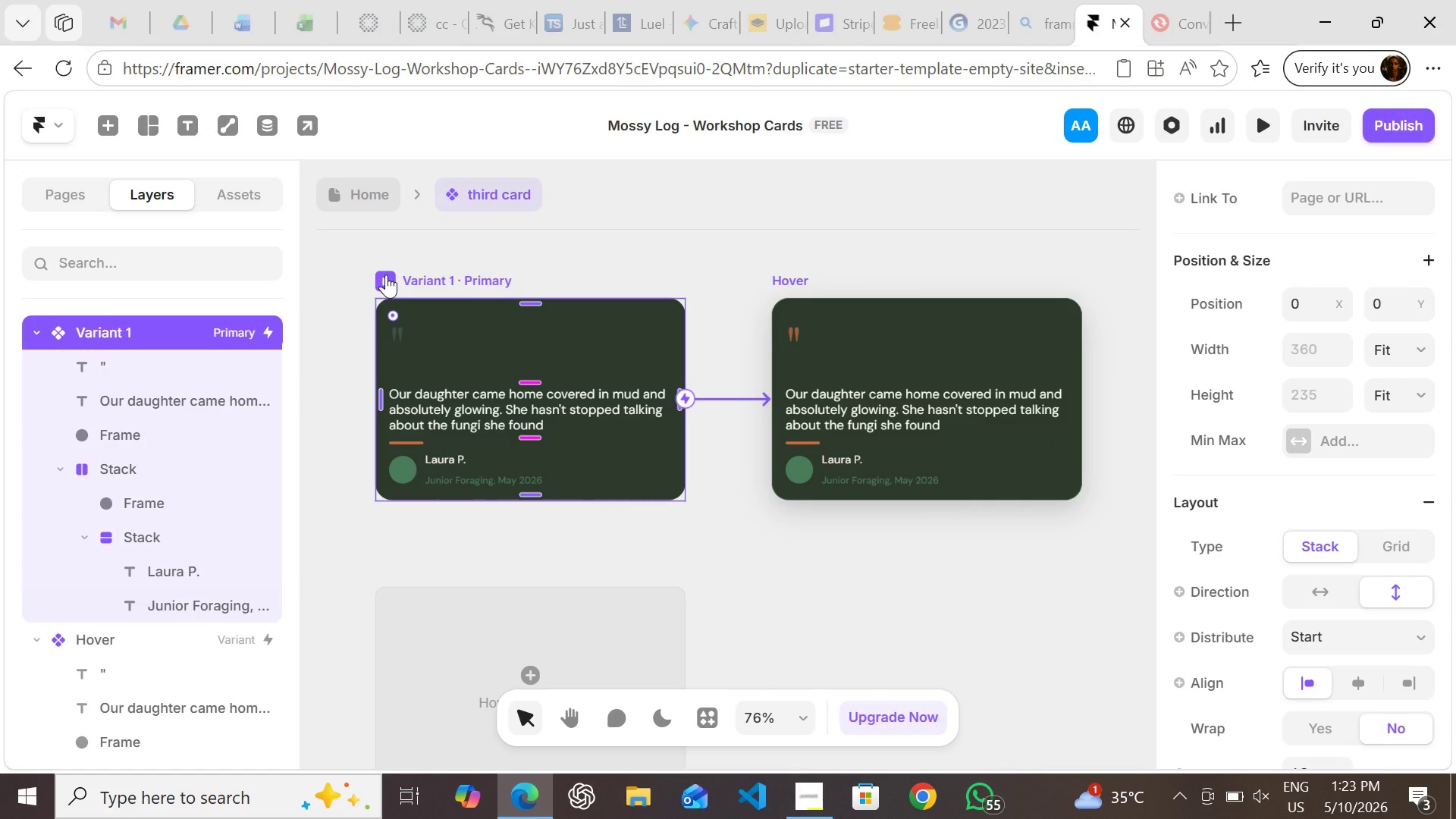 
left_click([386, 275])
 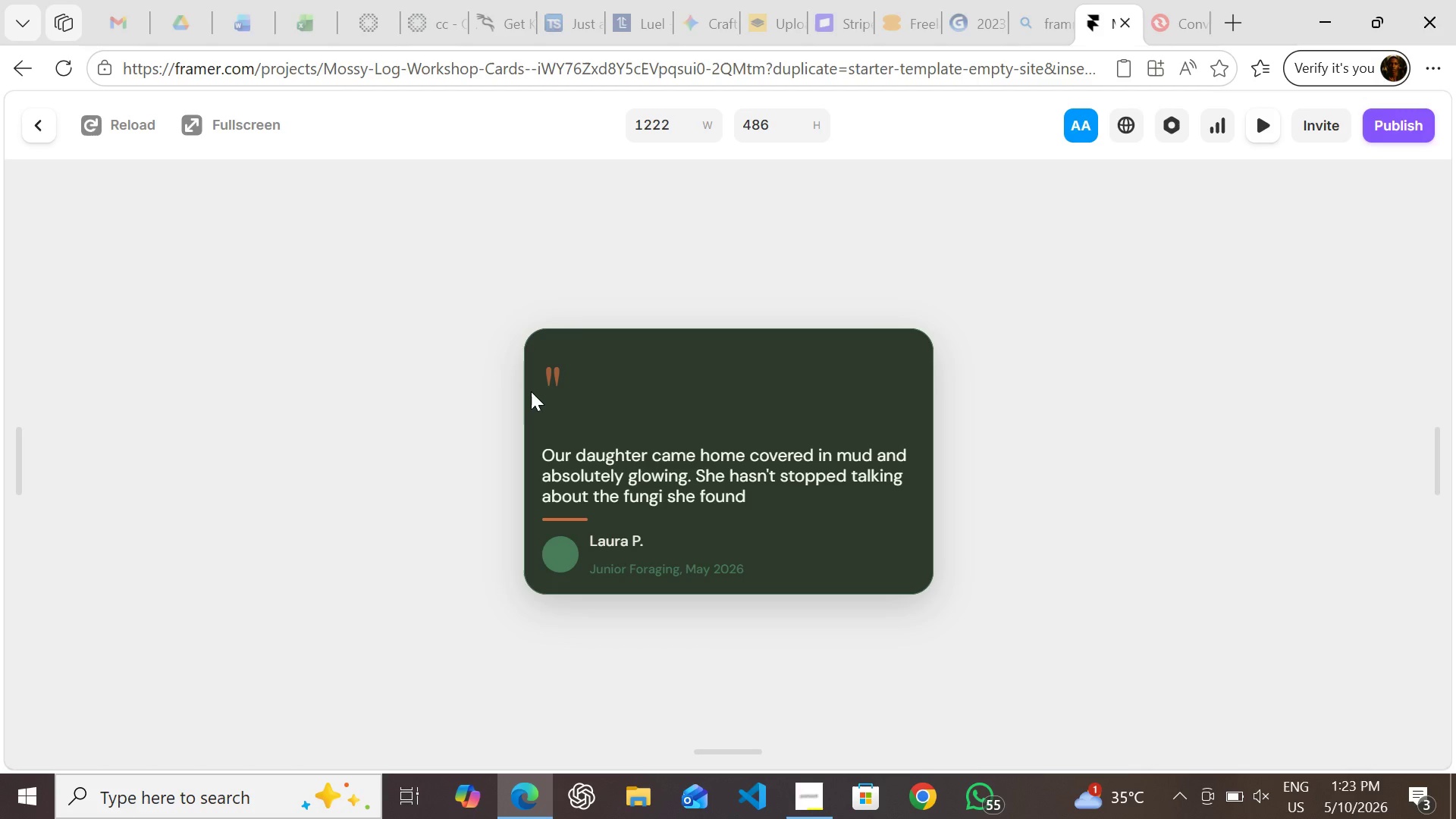 
wait(13.31)
 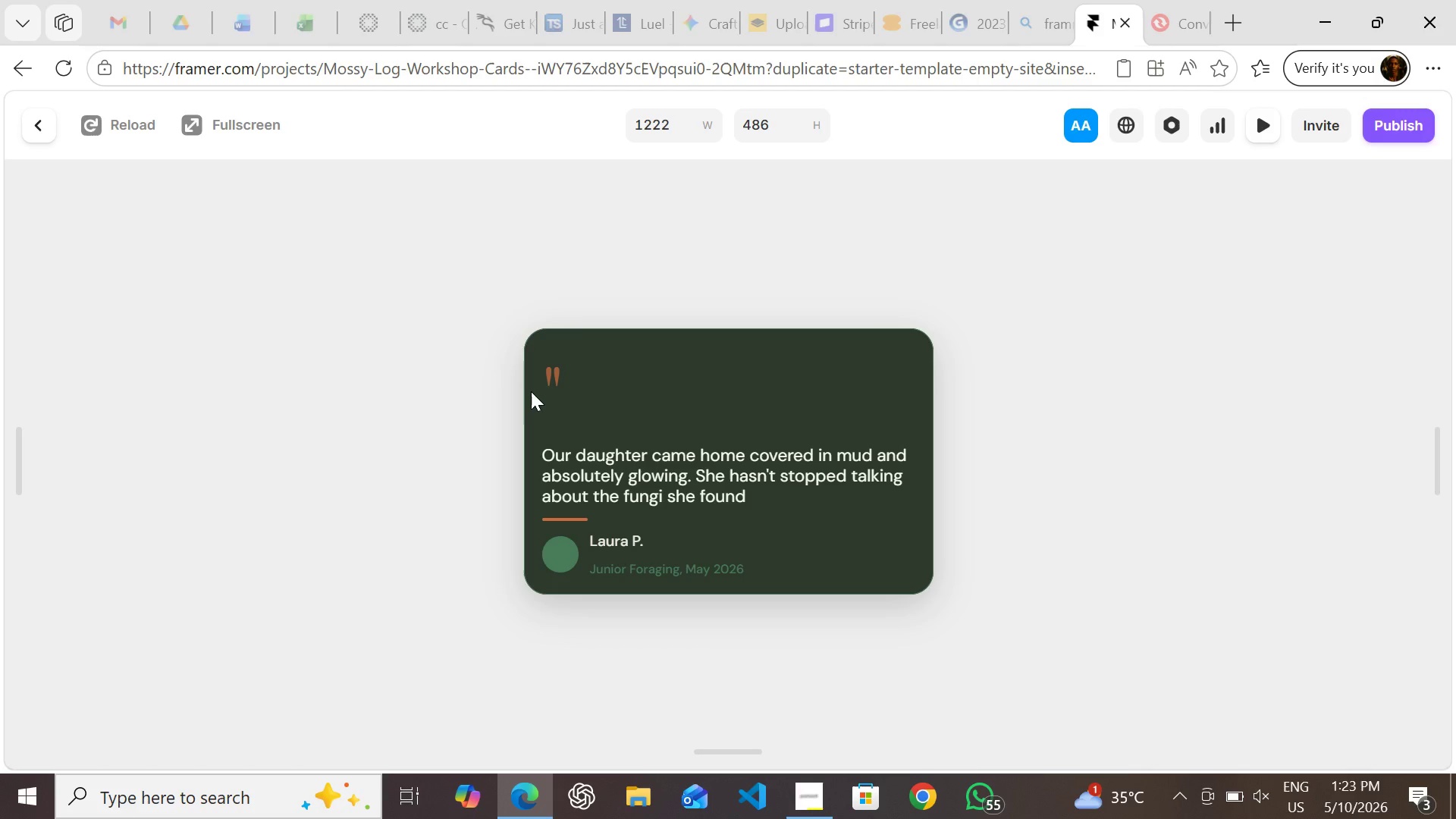 
left_click([30, 127])
 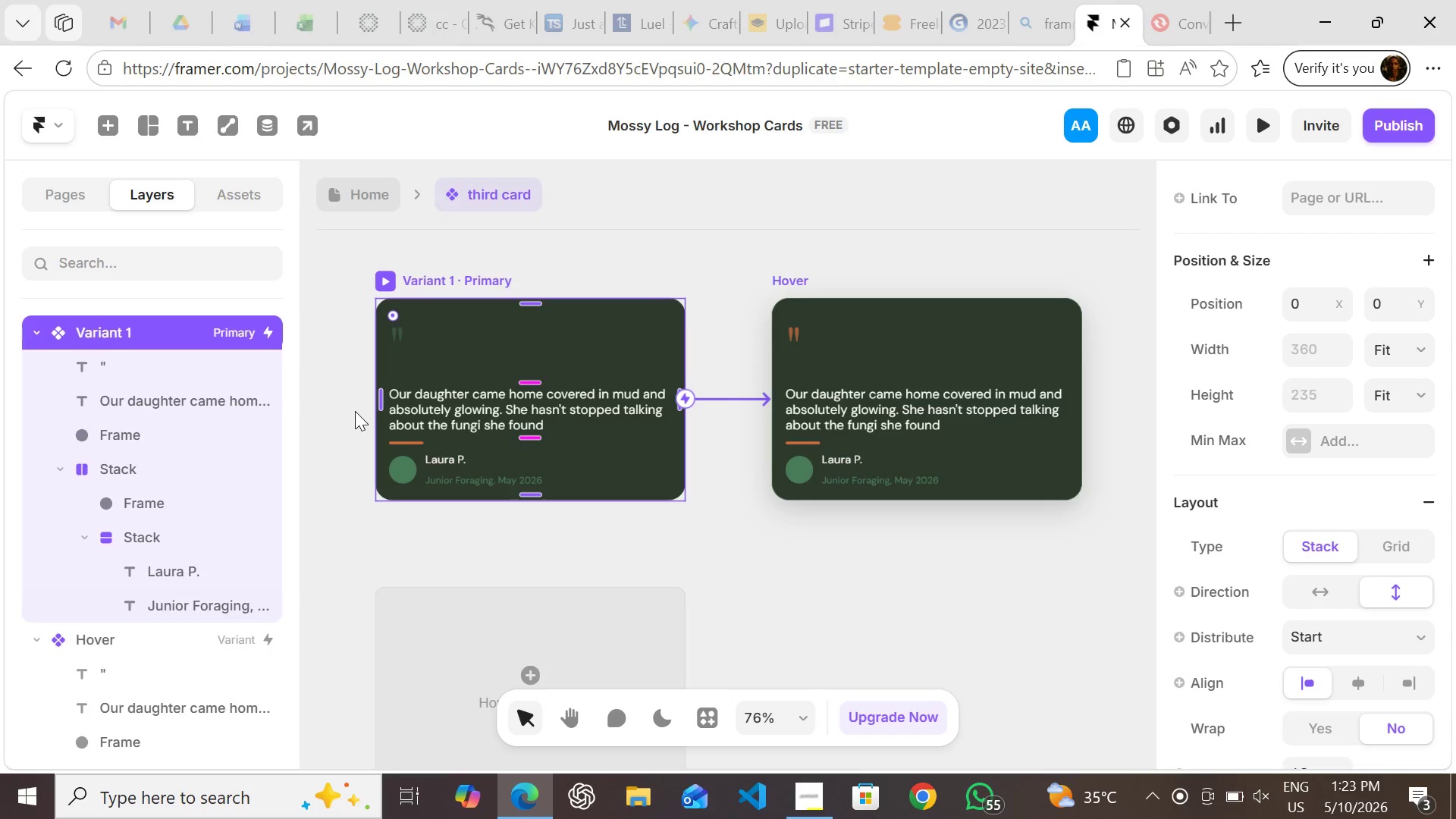 
wait(7.86)
 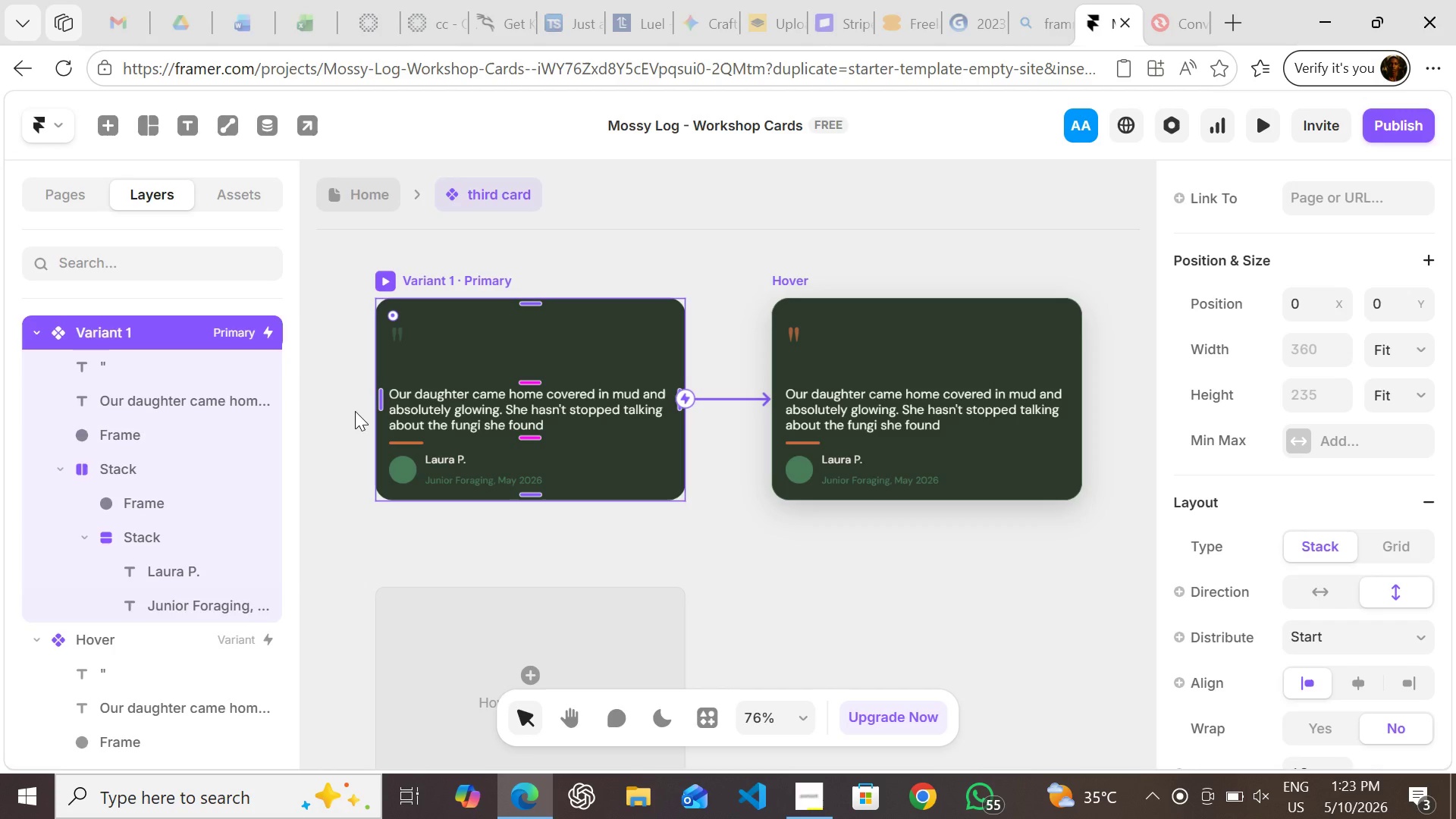 
left_click([355, 191])
 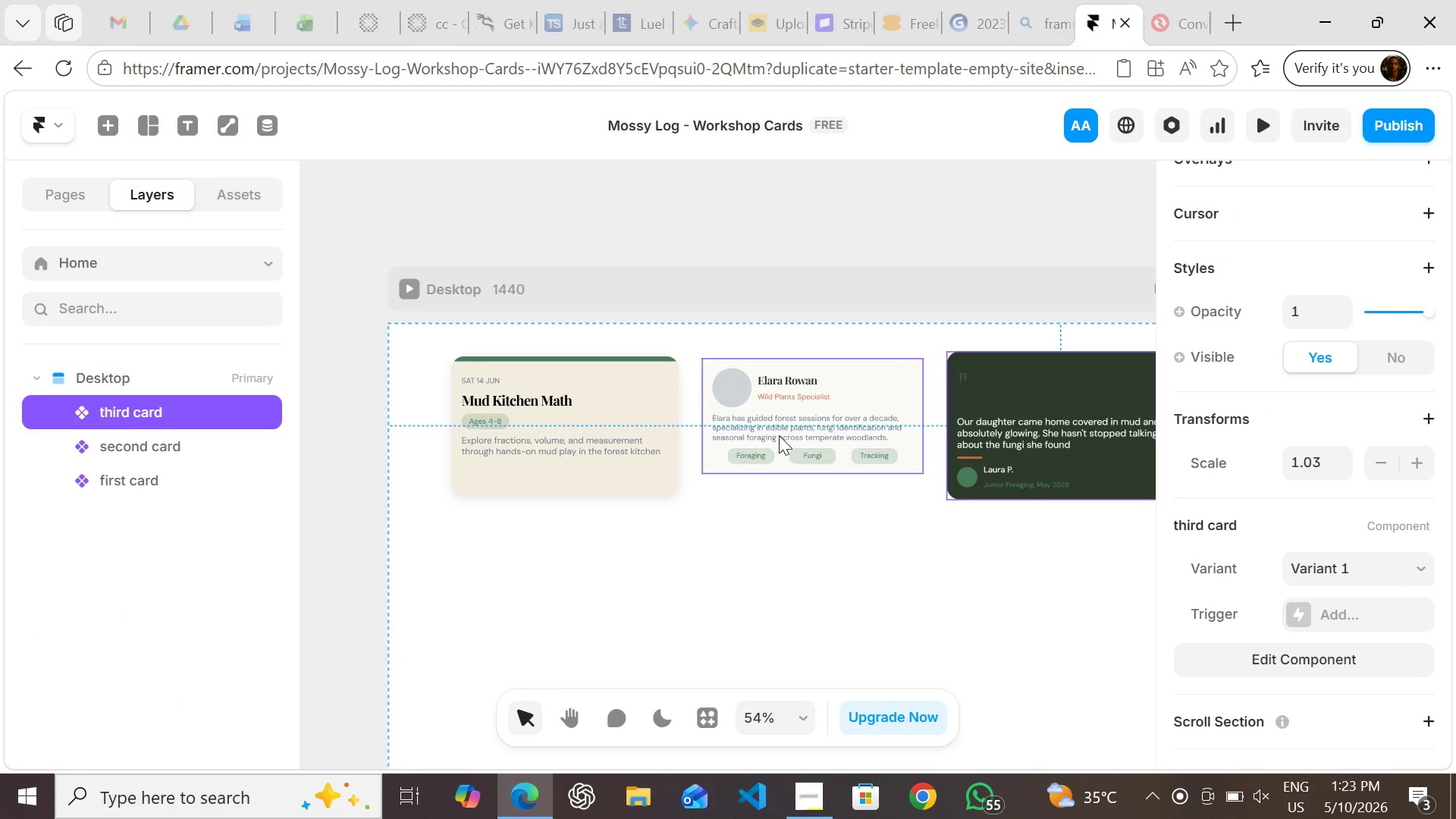 
left_click([779, 435])
 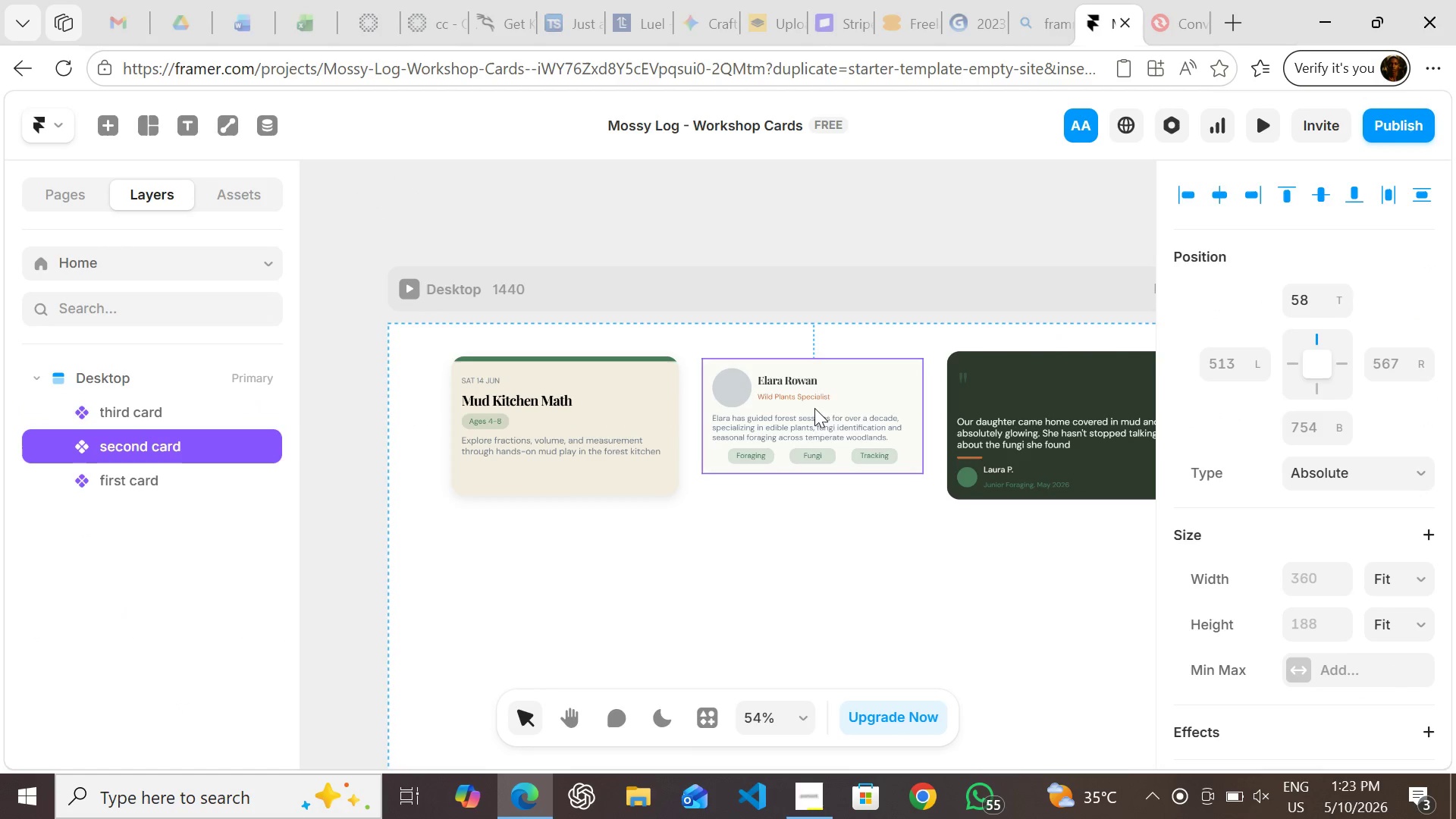 
left_click_drag(start_coordinate=[873, 373], to_coordinate=[864, 598])
 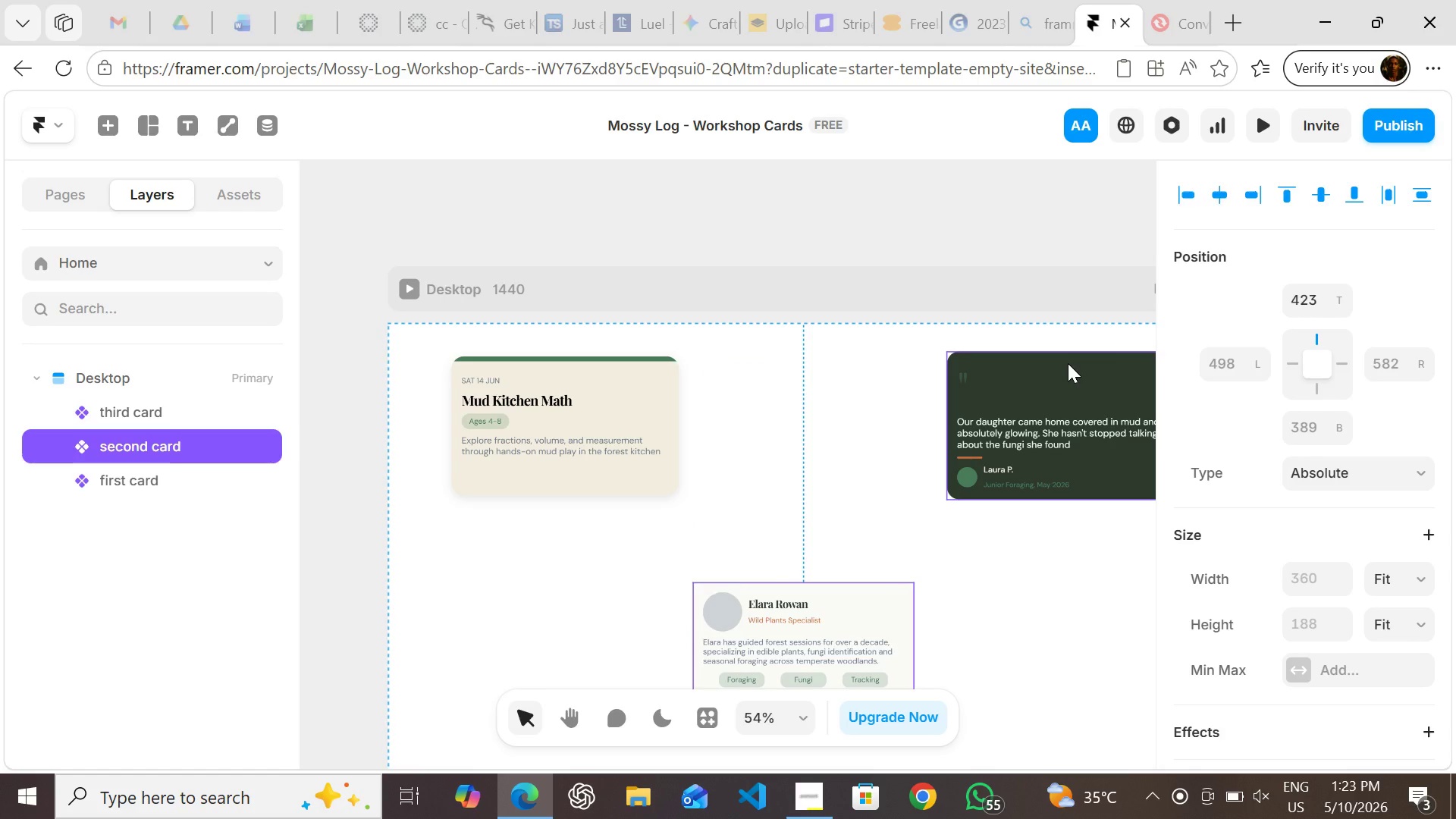 
left_click_drag(start_coordinate=[1068, 363], to_coordinate=[1136, 367])
 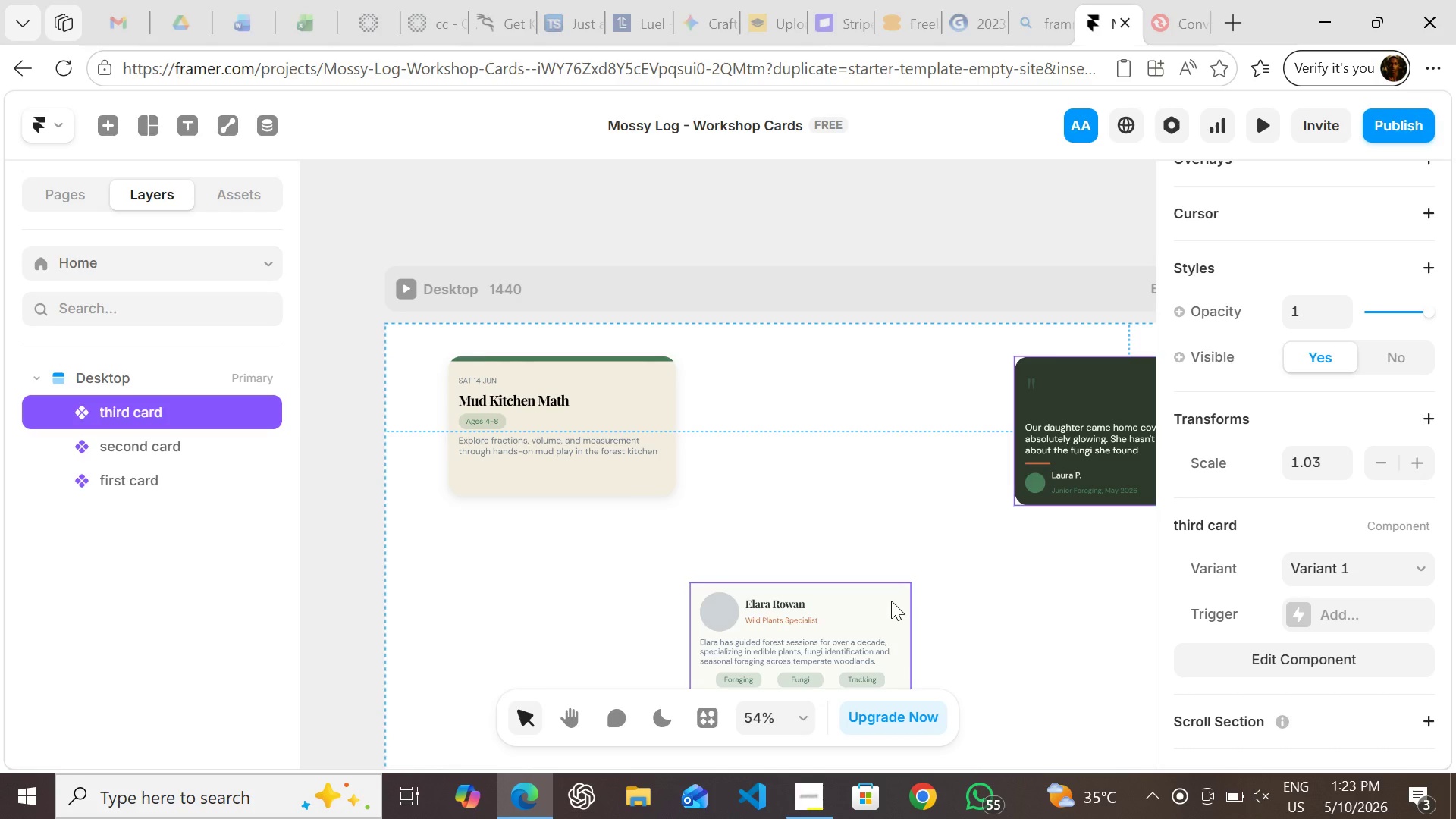 
left_click([891, 601])
 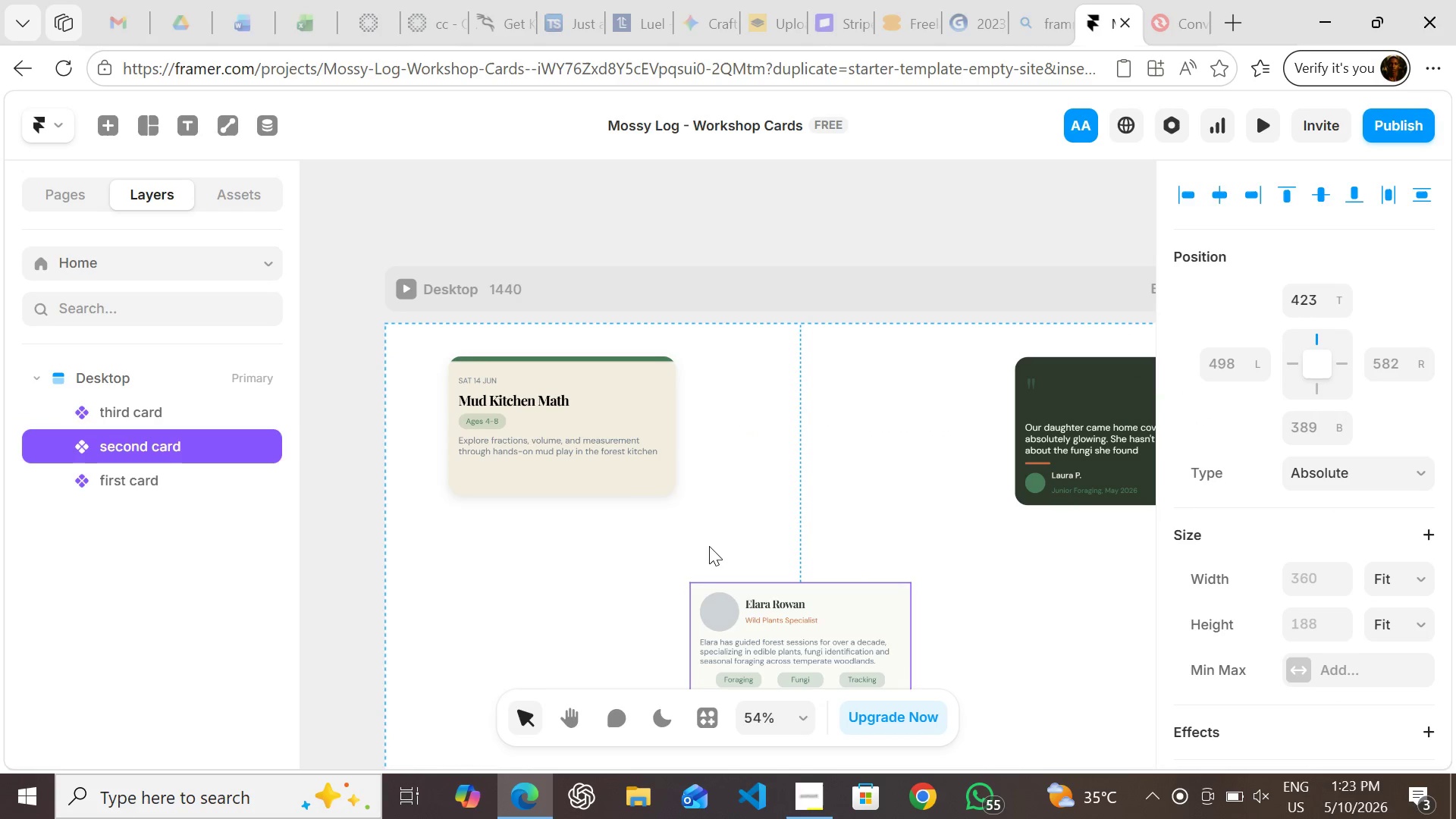 
left_click([709, 546])
 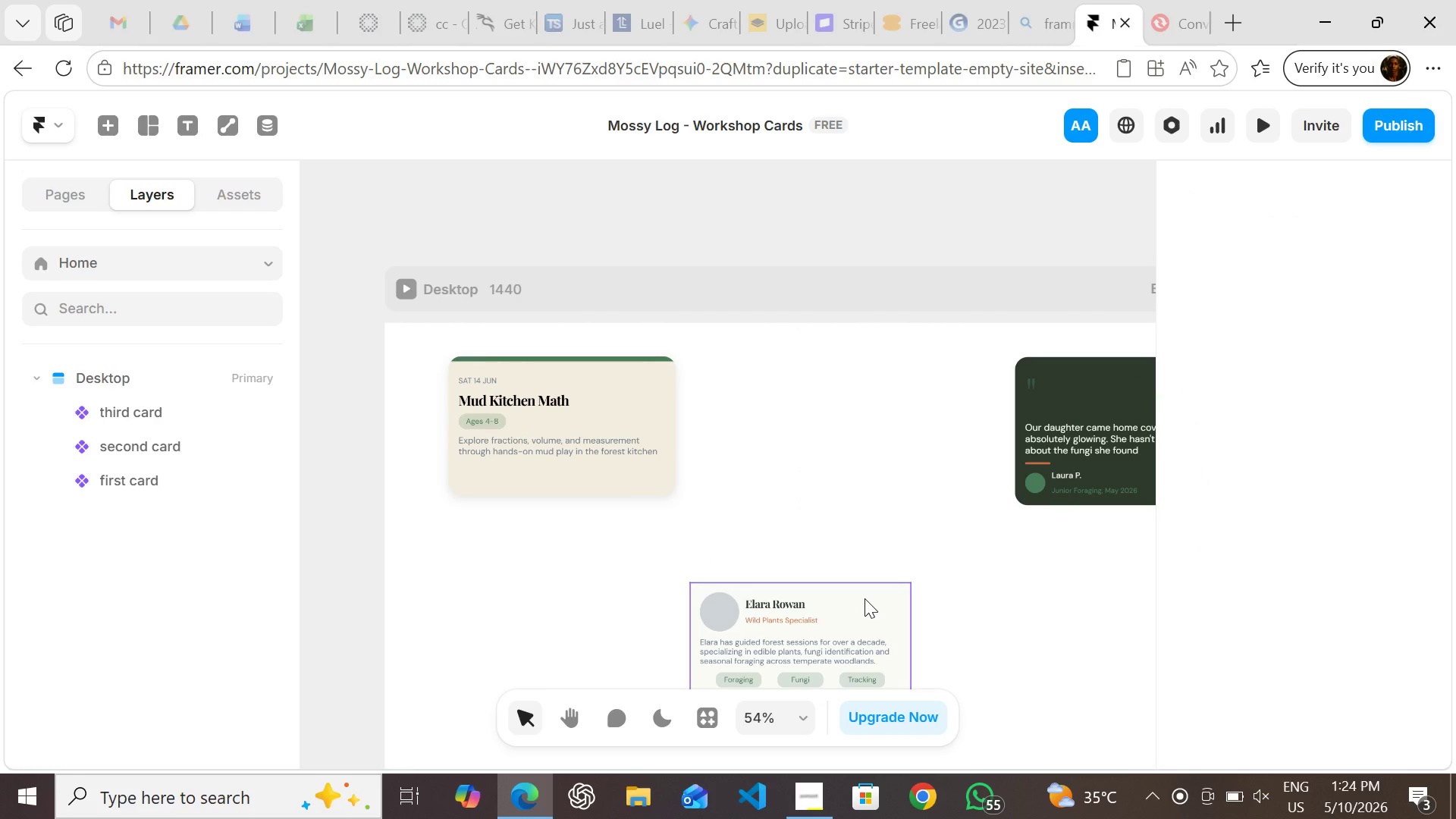 
left_click_drag(start_coordinate=[864, 598], to_coordinate=[889, 371])
 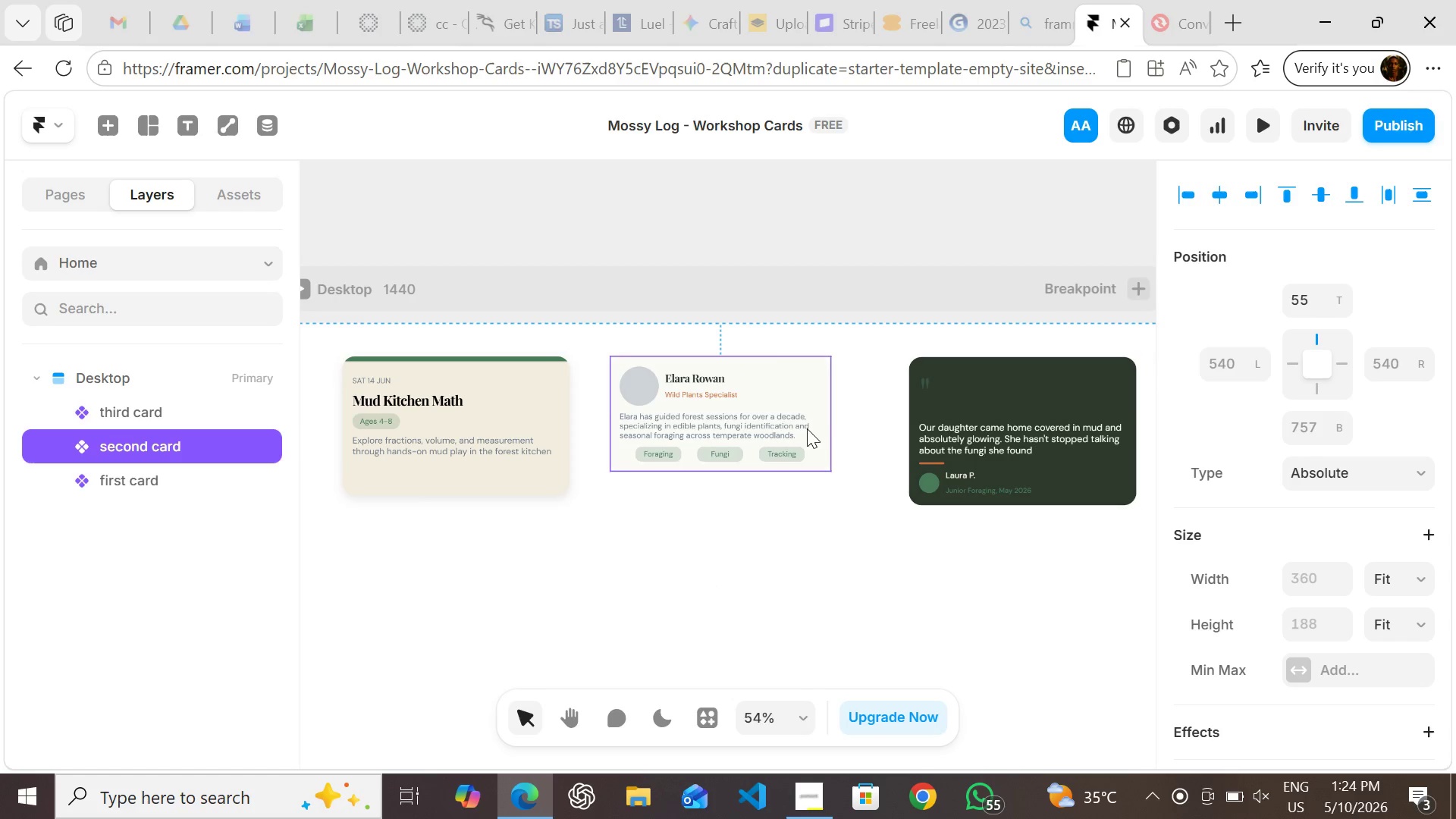 
left_click_drag(start_coordinate=[793, 366], to_coordinate=[830, 366])
 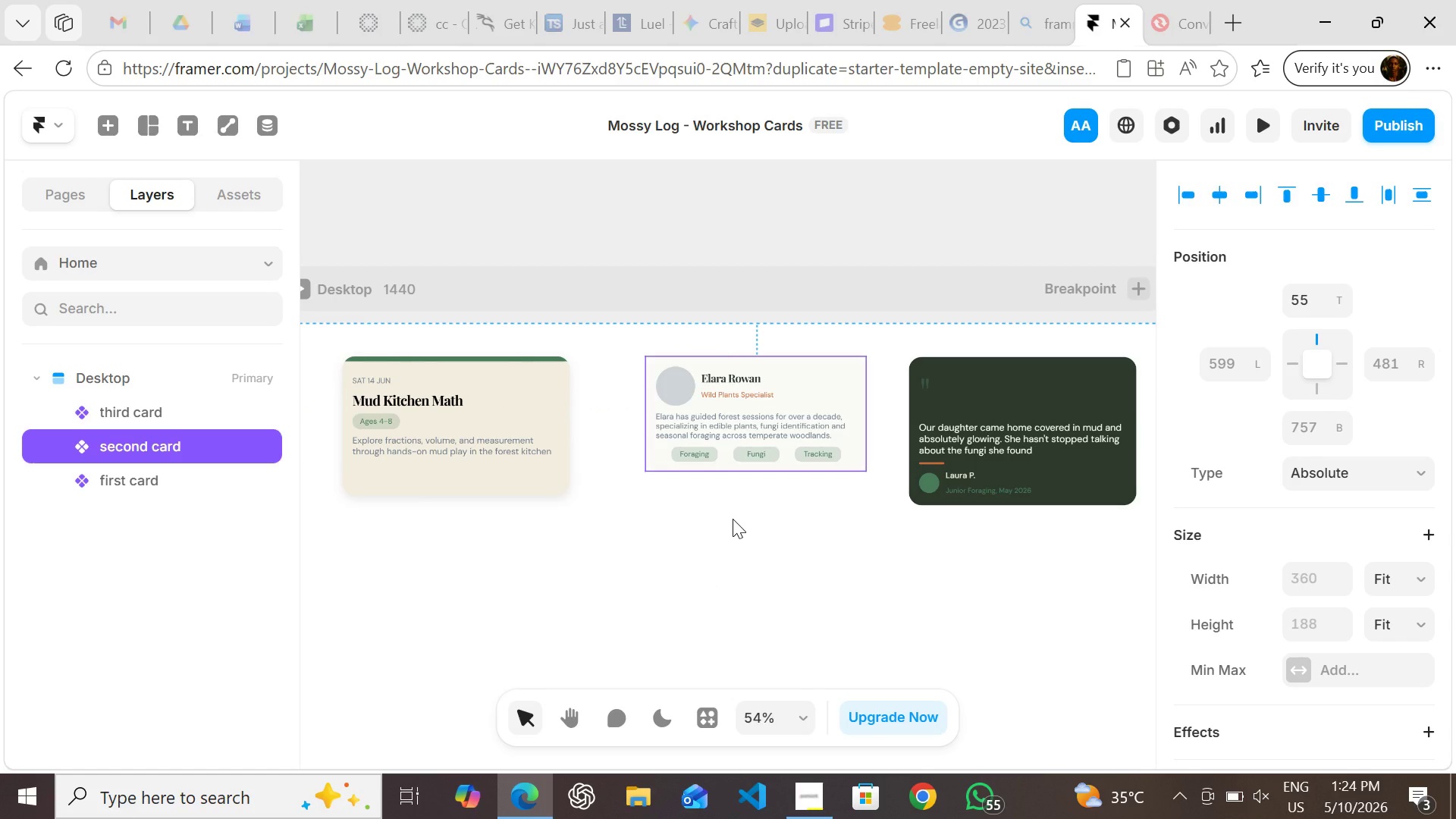 
left_click([733, 519])
 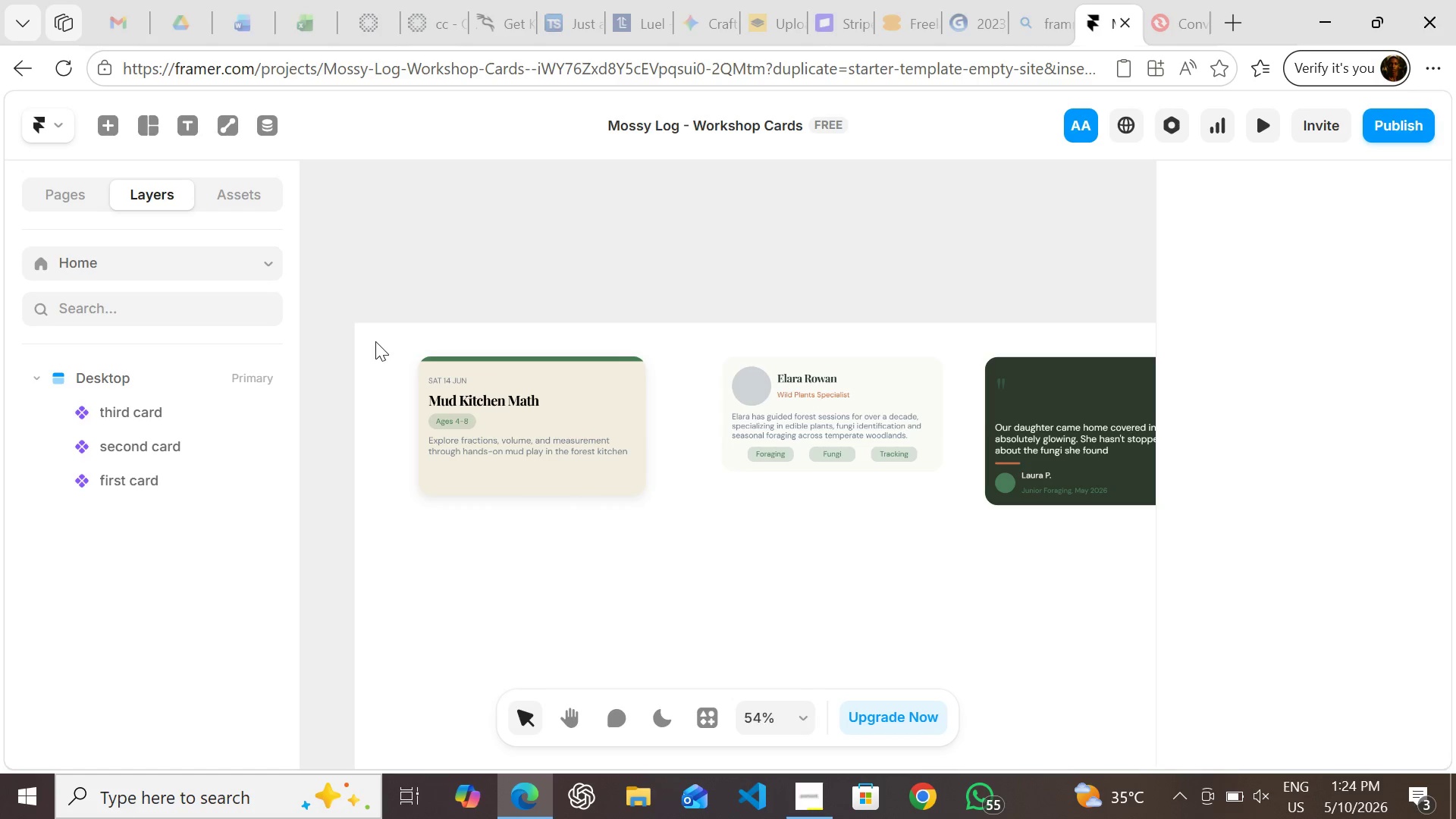 
left_click([367, 278])
 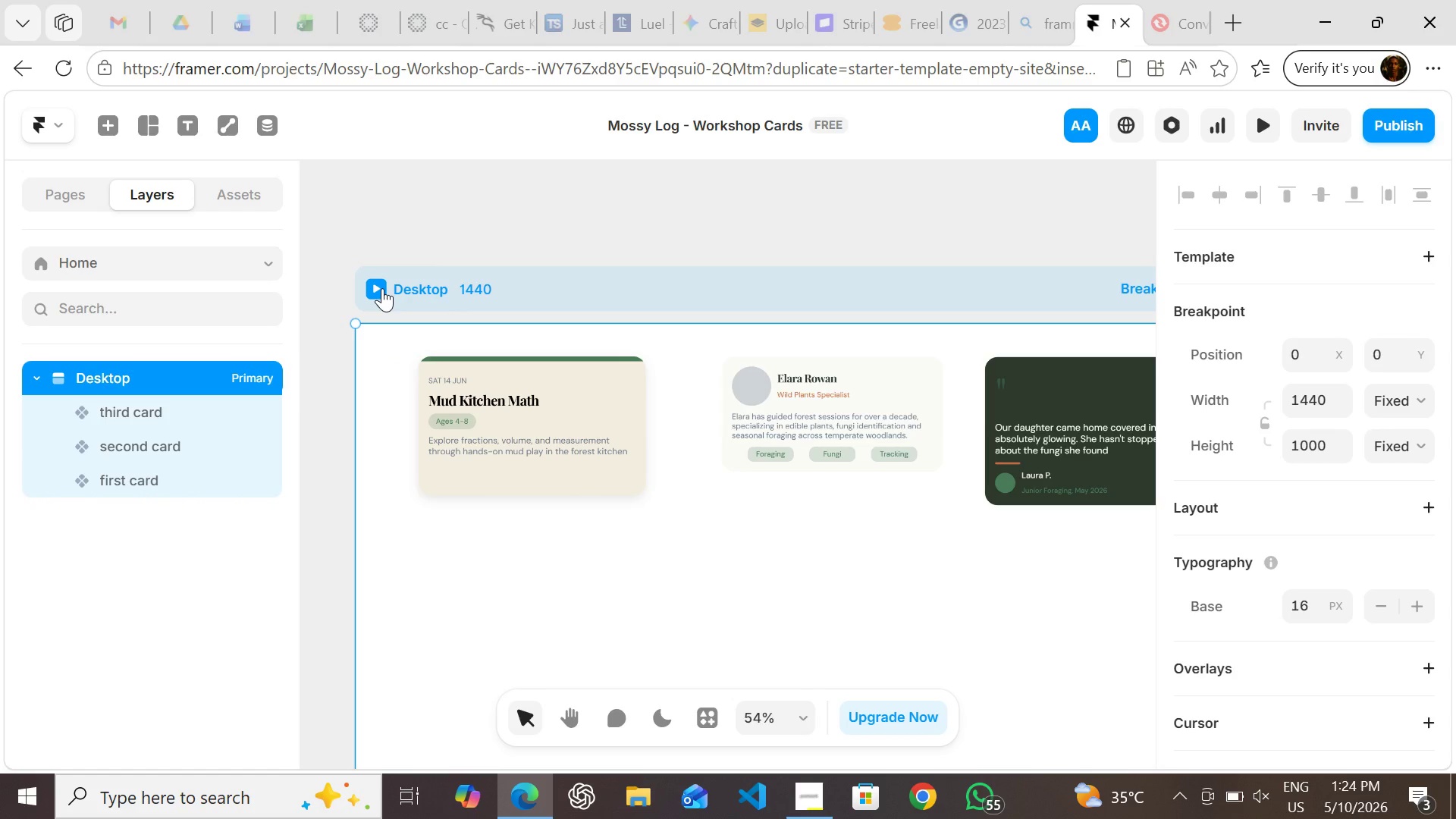 
left_click([382, 288])
 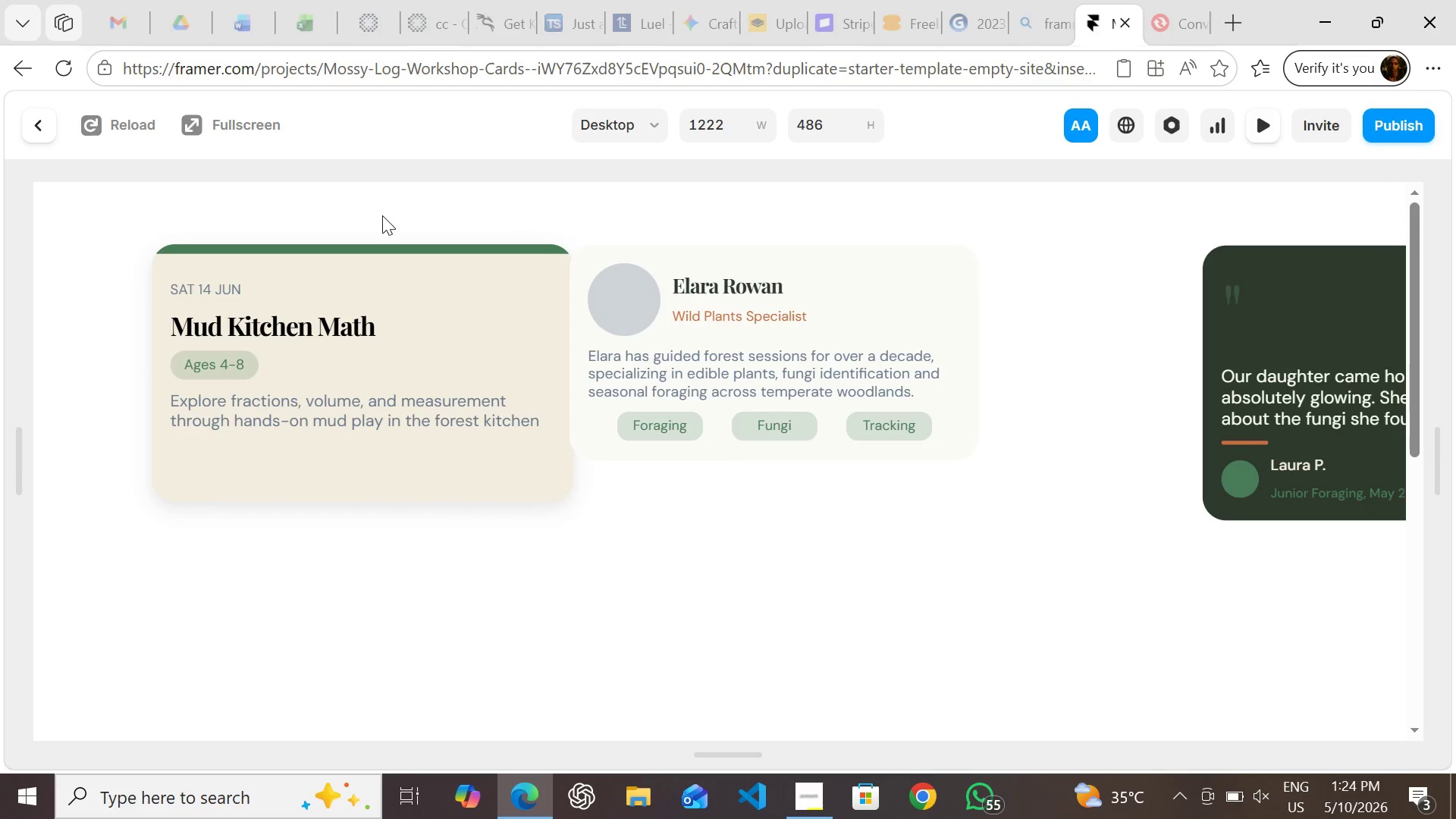 
wait(5.28)
 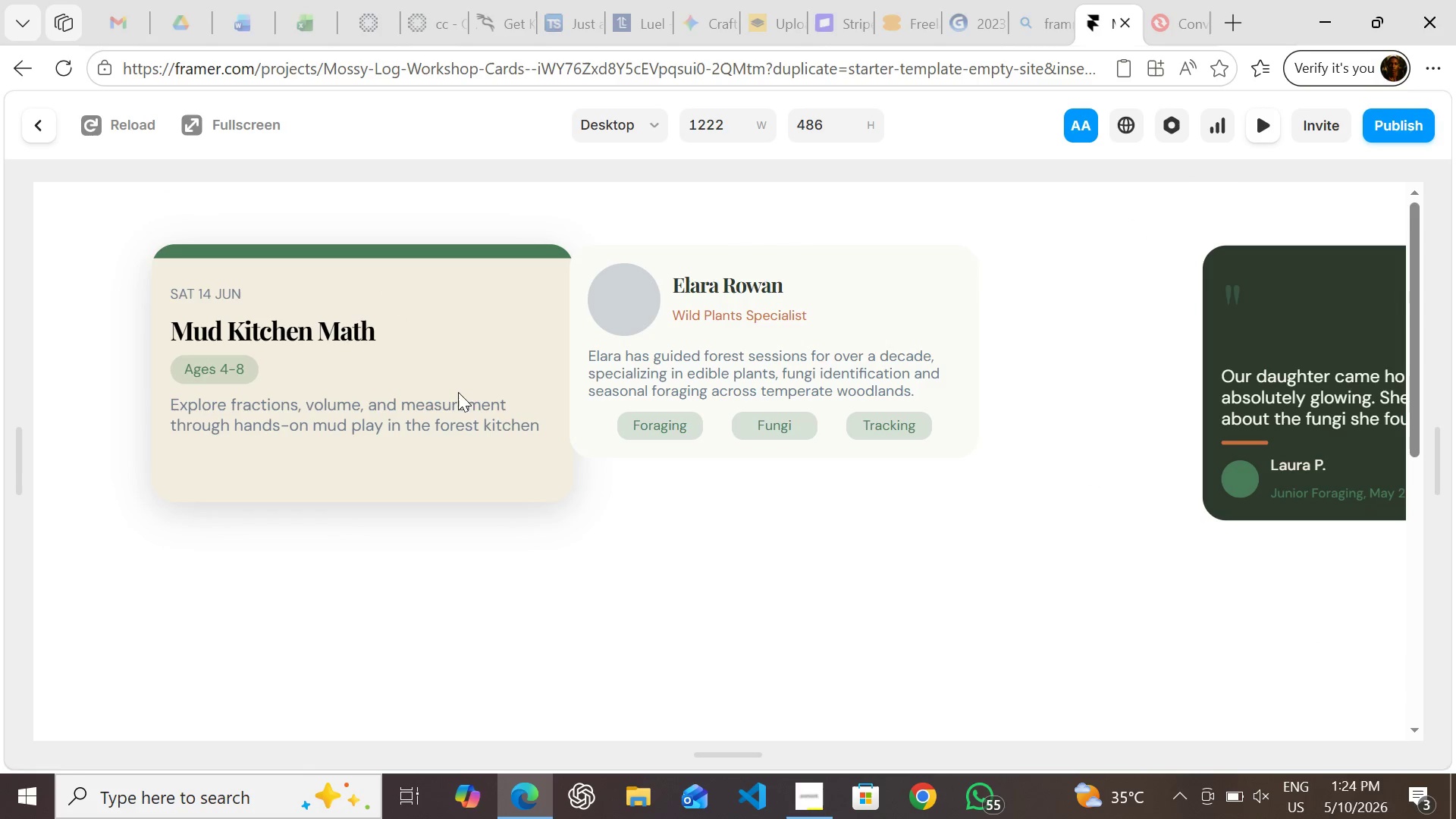 
left_click([36, 124])
 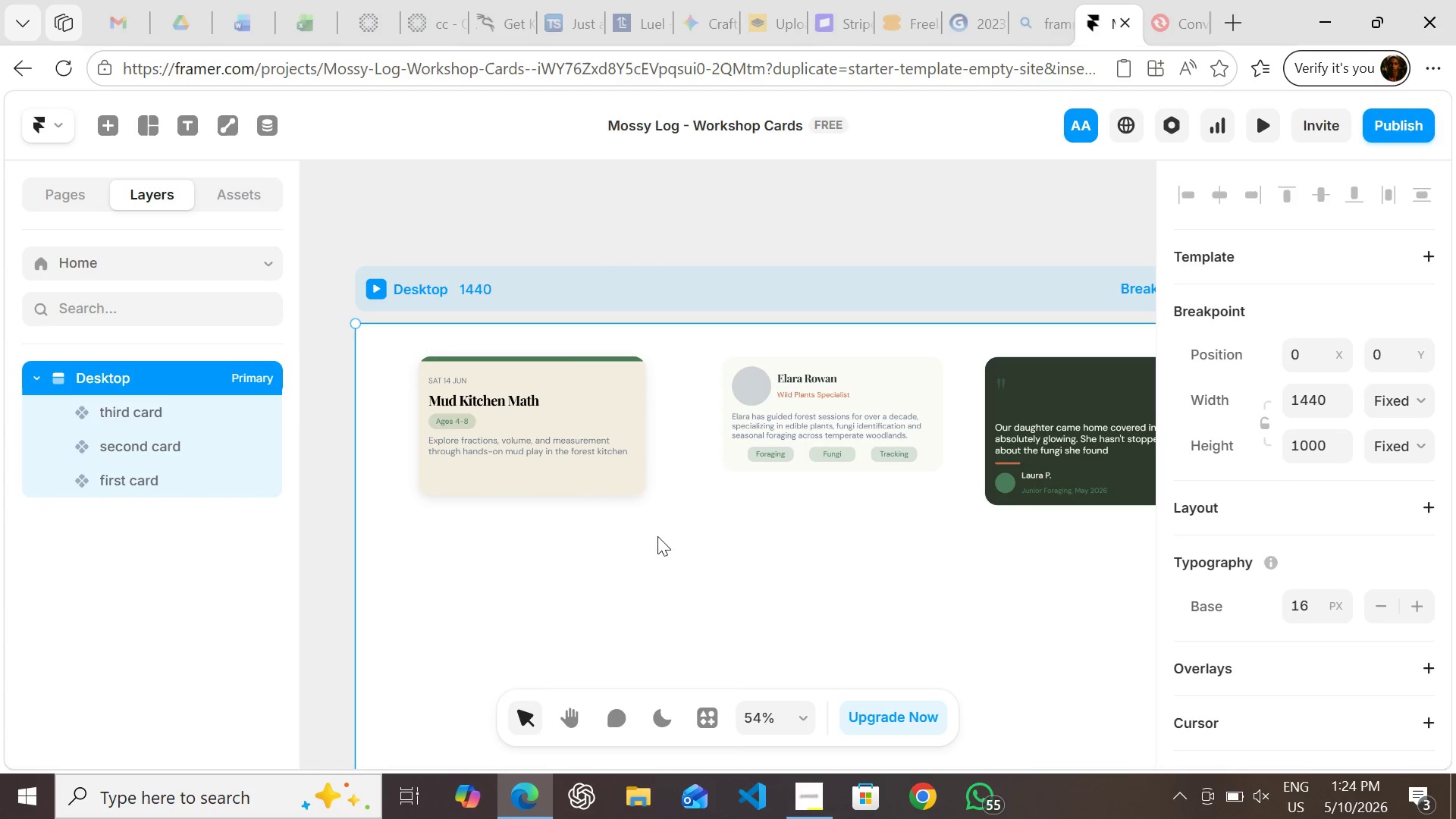 
hold_key(key=ShiftLeft, duration=1.53)
left_click([598, 428])
 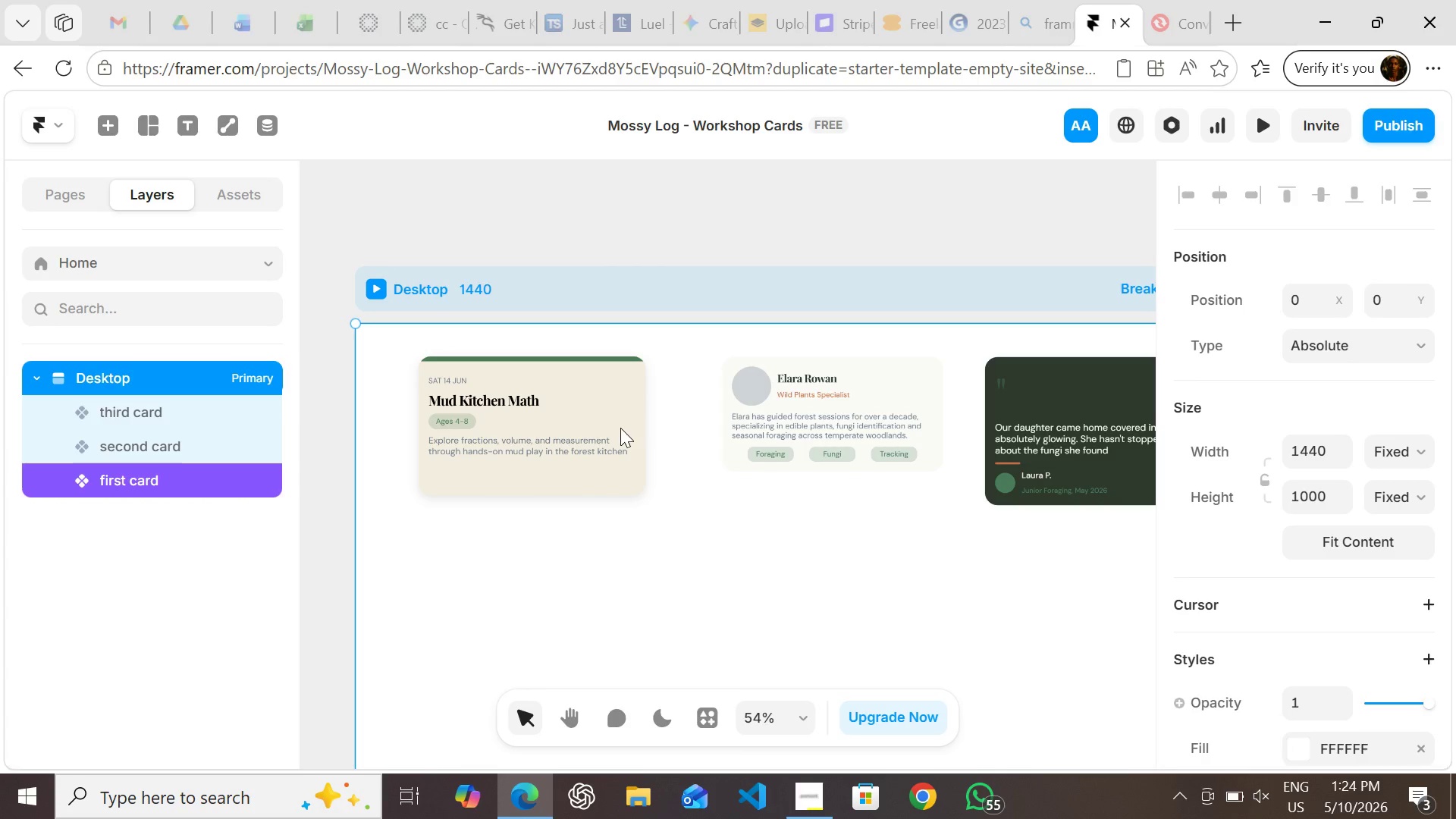 
hold_key(key=ShiftLeft, duration=1.5)
left_click([828, 394])
 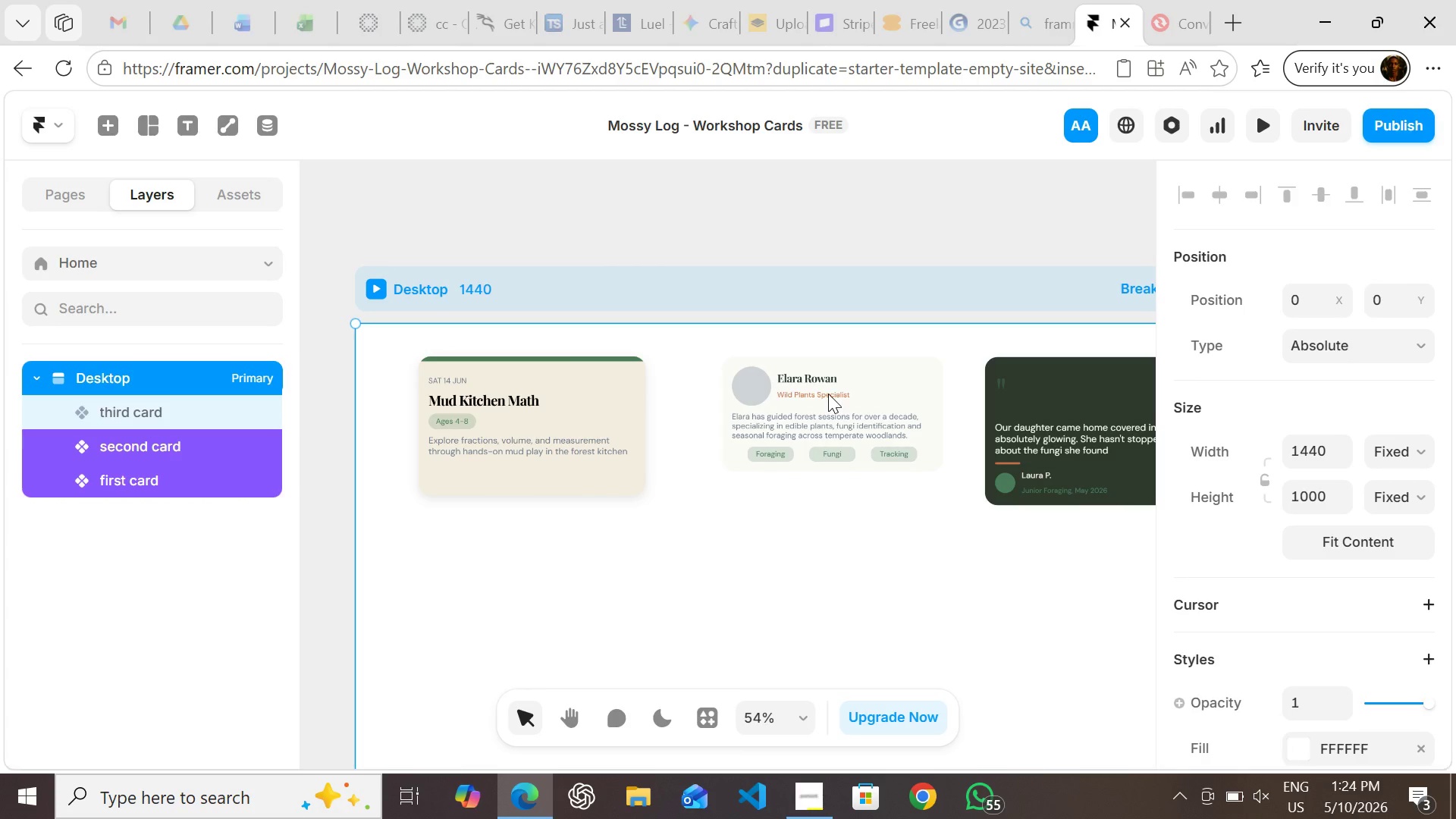 
hold_key(key=ShiftLeft, duration=1.22)
left_click([1033, 400])
 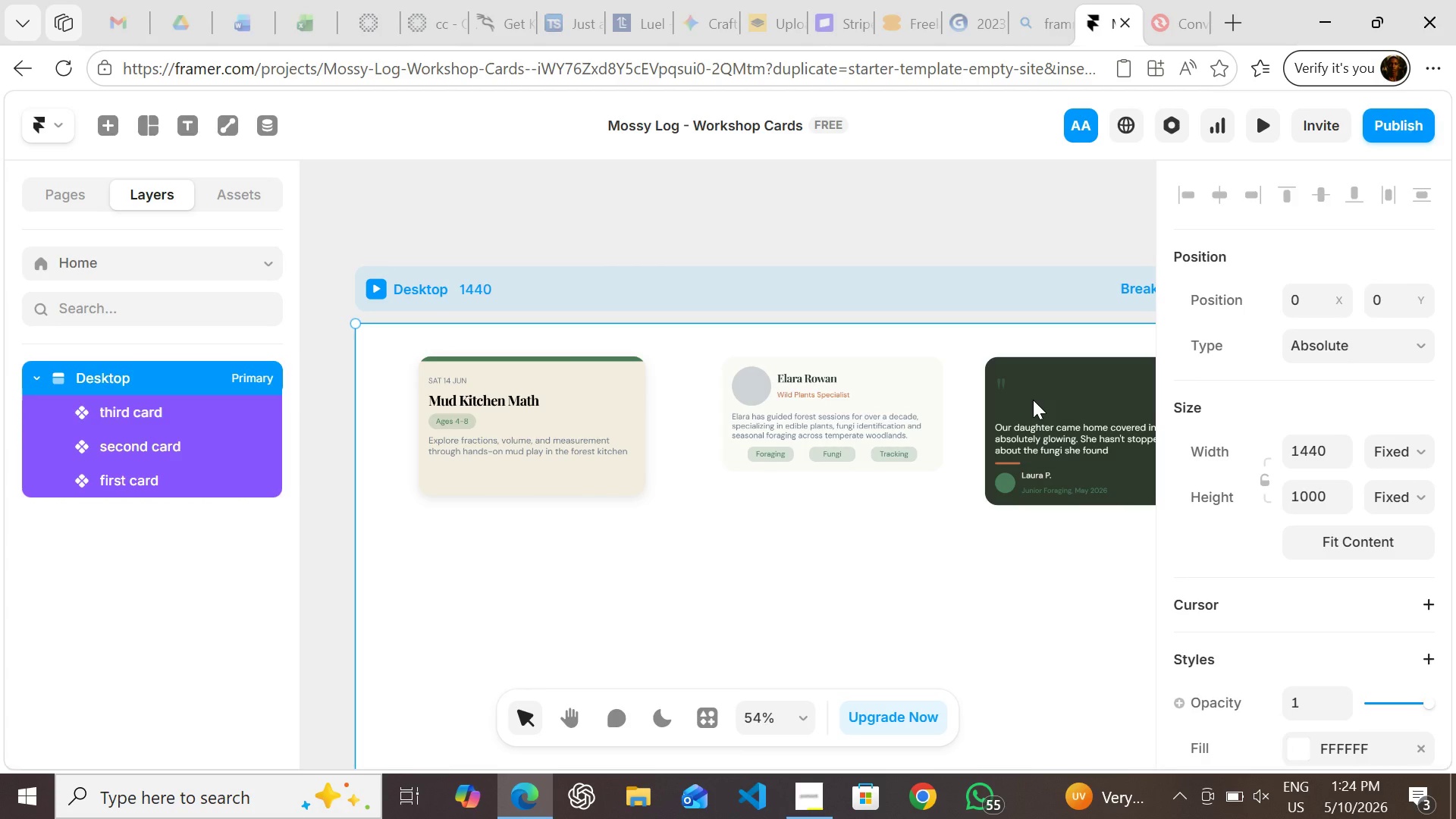 
key(Shift+ShiftLeft)
 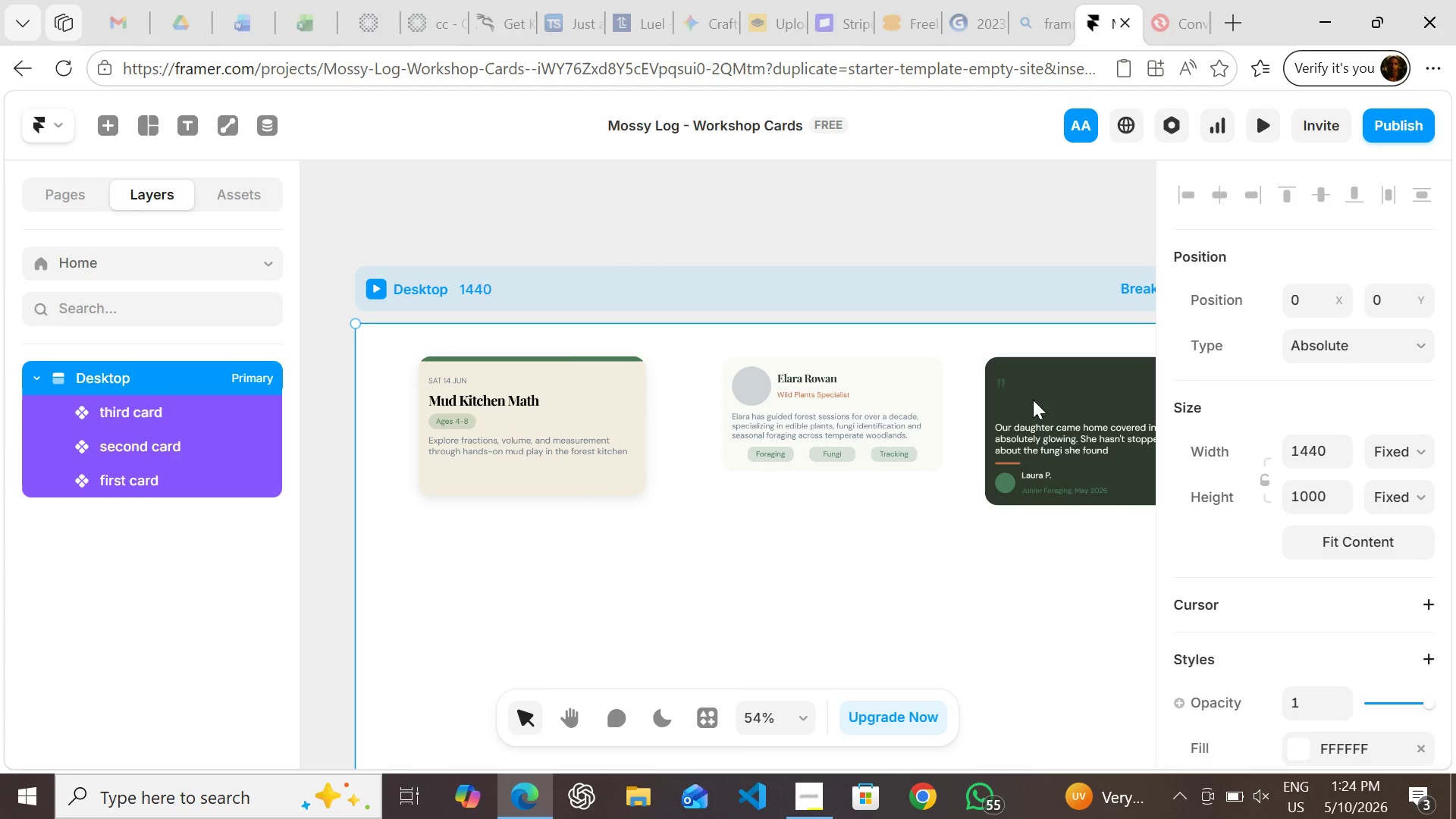 
key(Shift+A)
 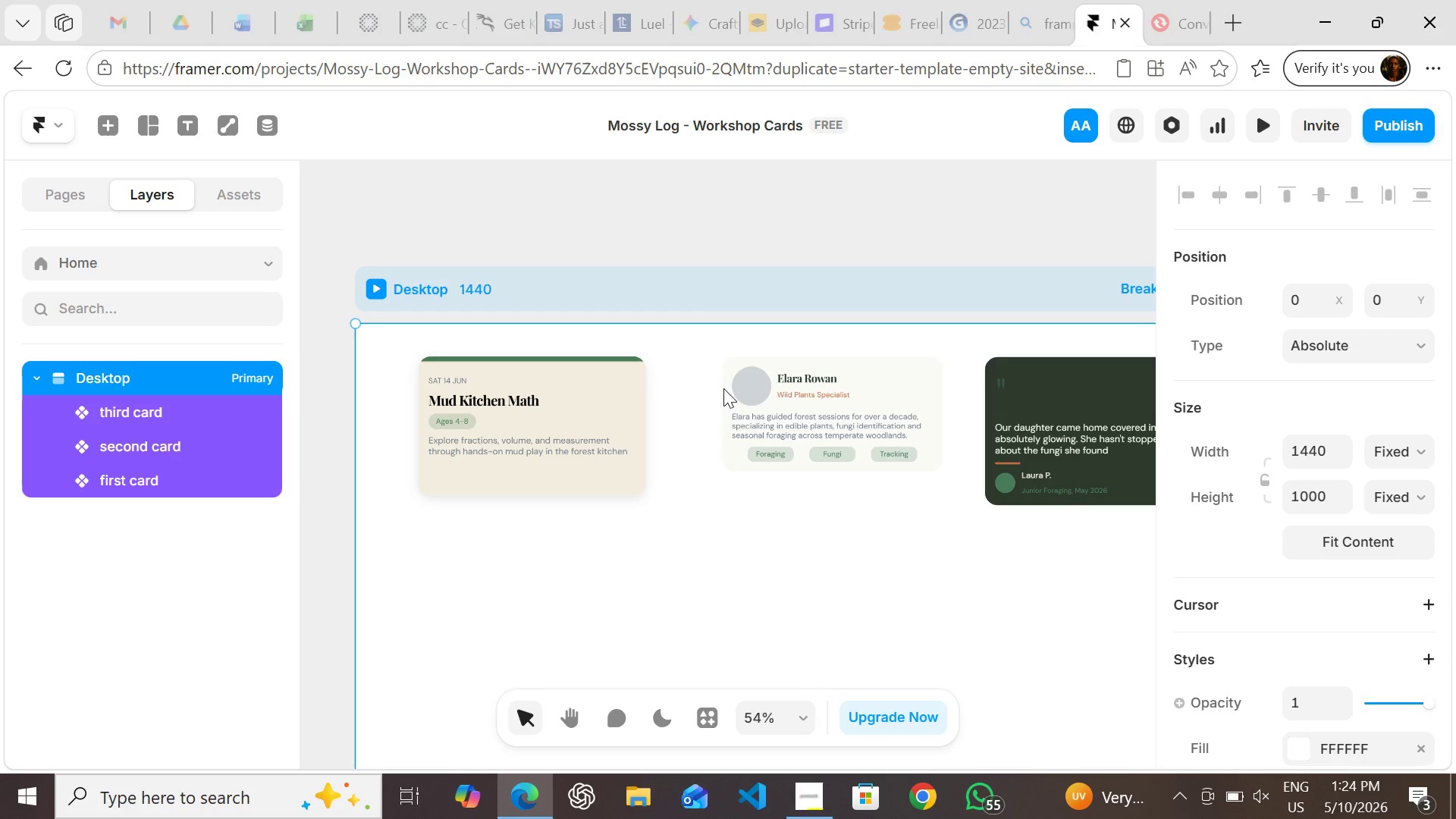 
left_click([757, 528])
 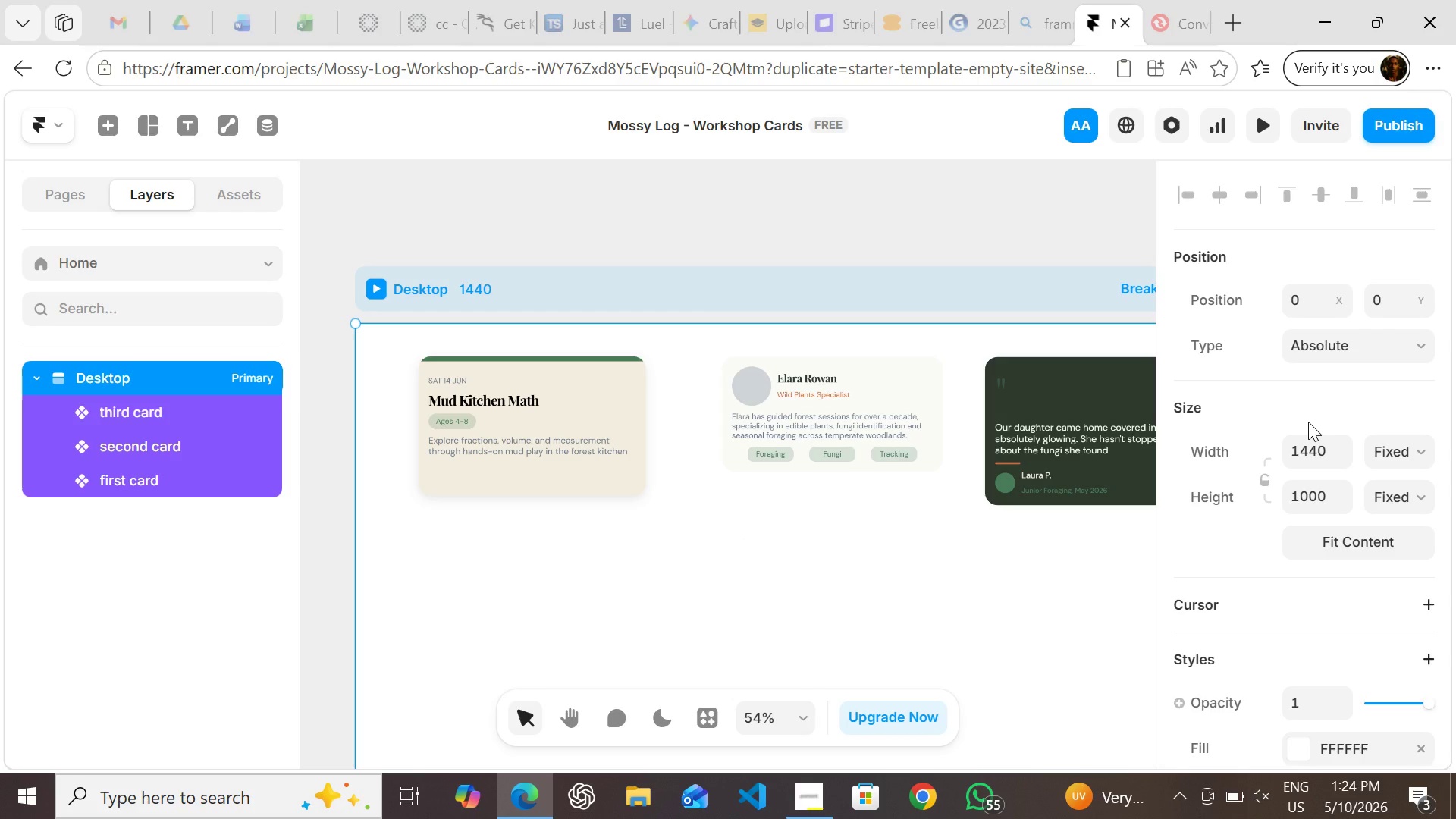 
wait(5.2)
 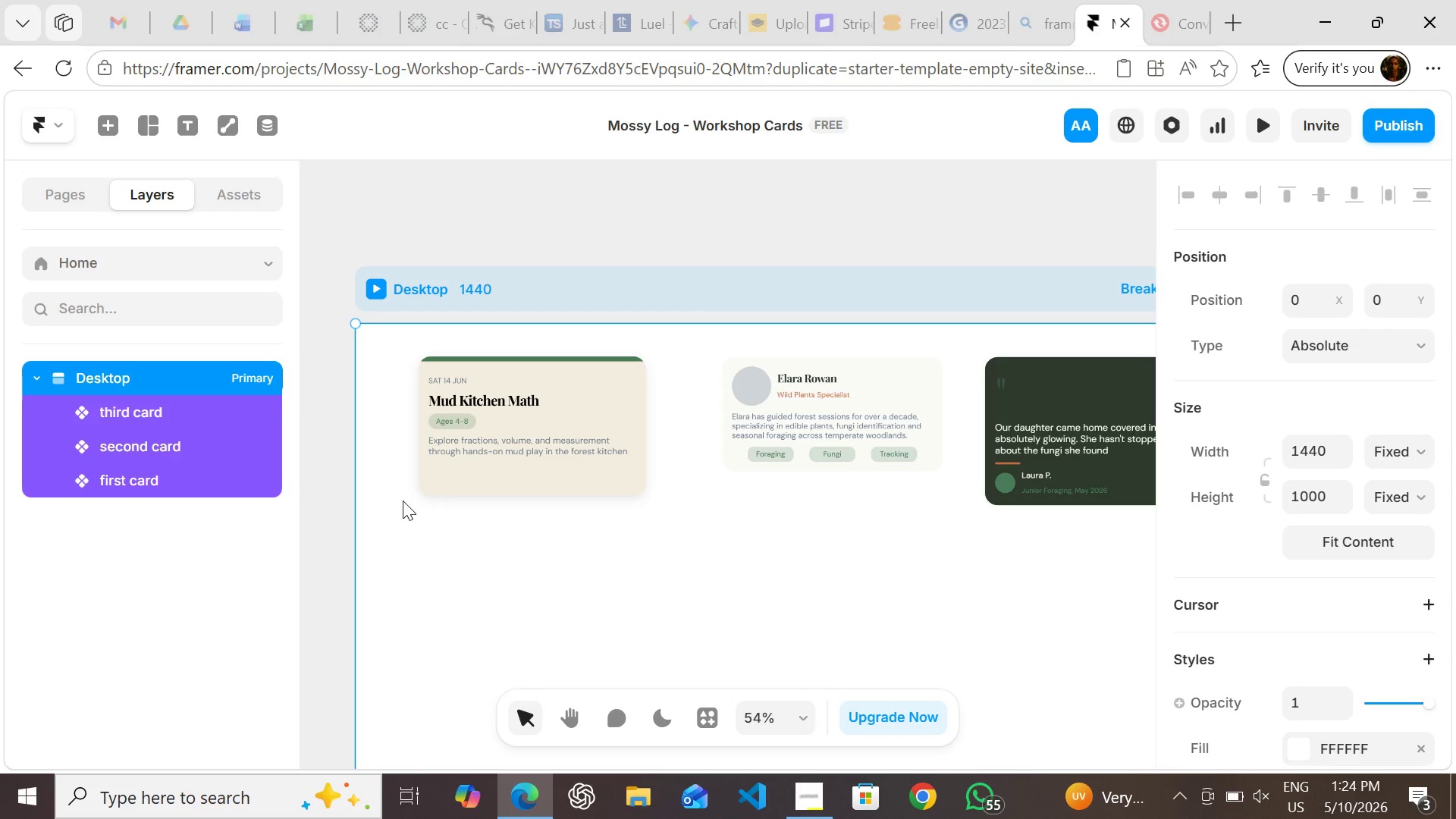 
left_click([1383, 446])
 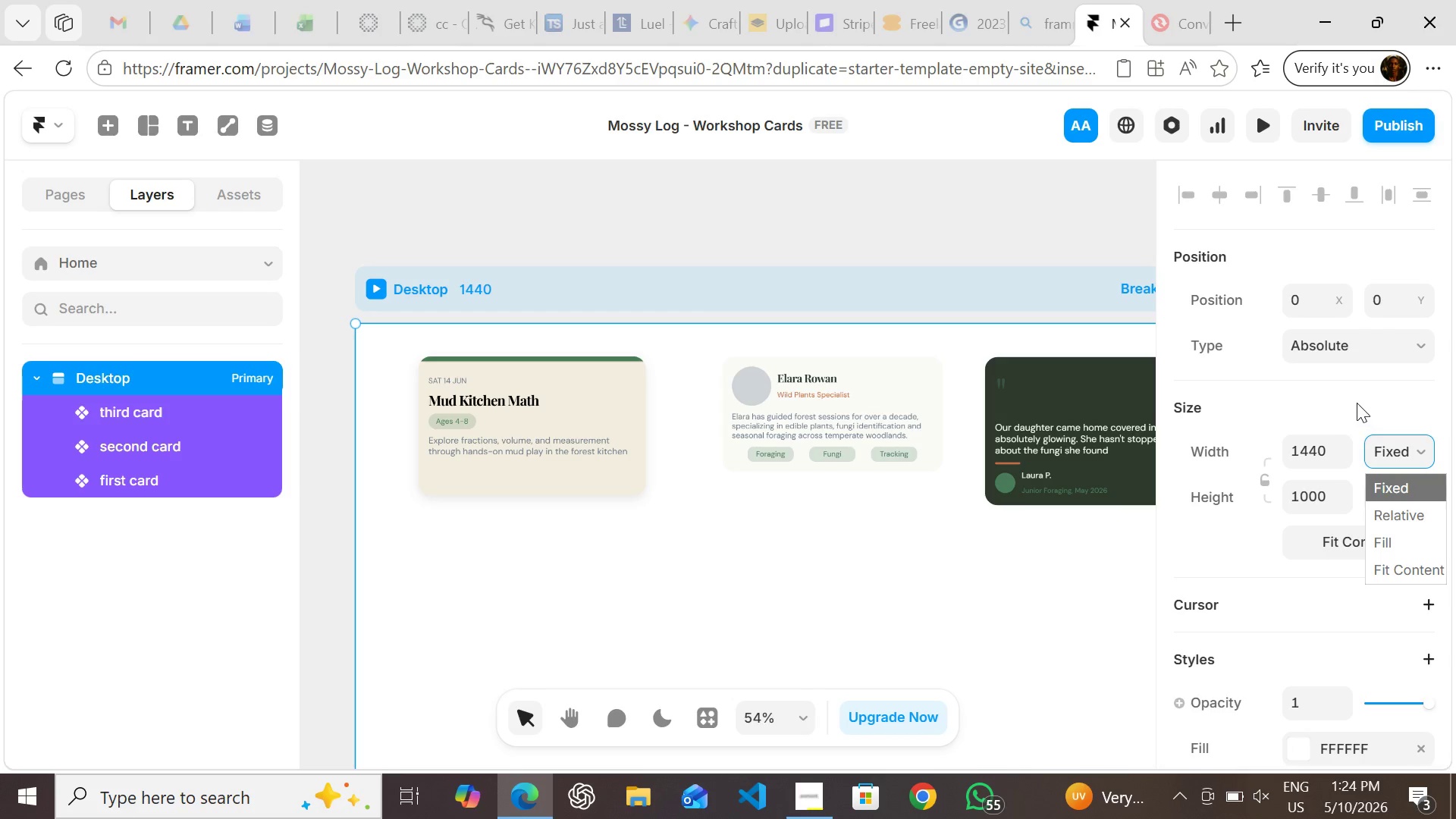 
left_click([1357, 403])
 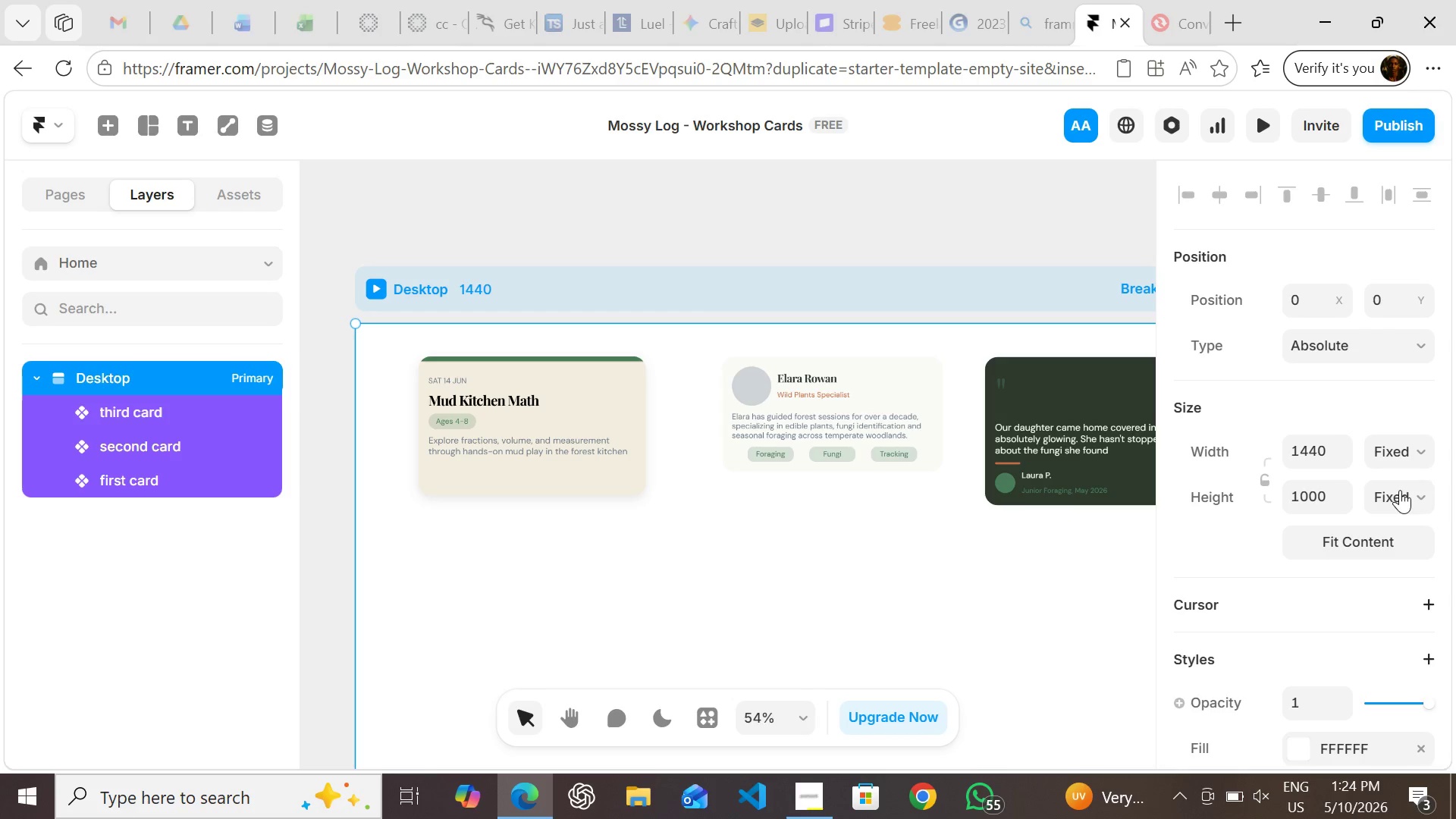 
left_click([1400, 490])
 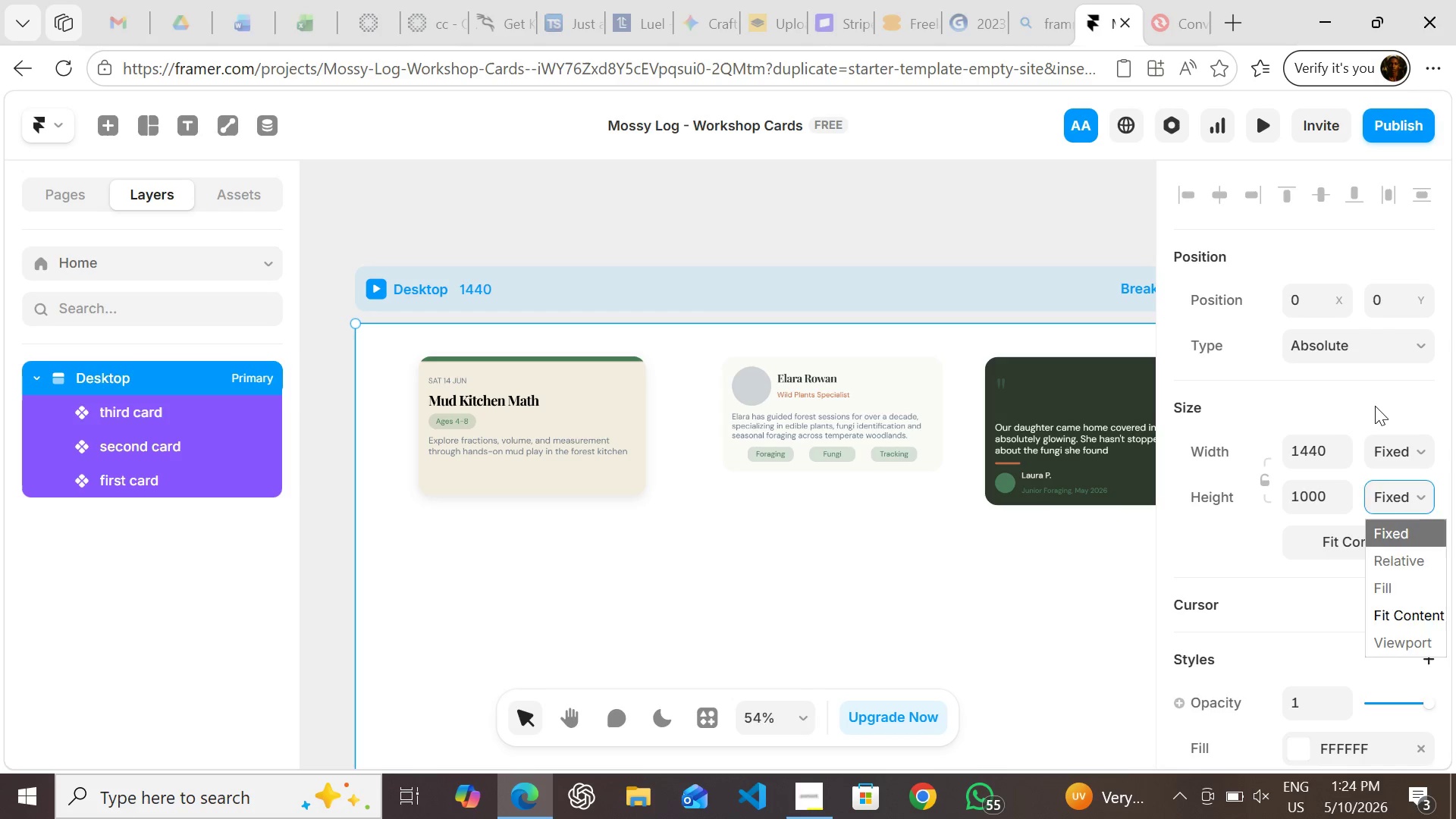 
left_click([1375, 406])
 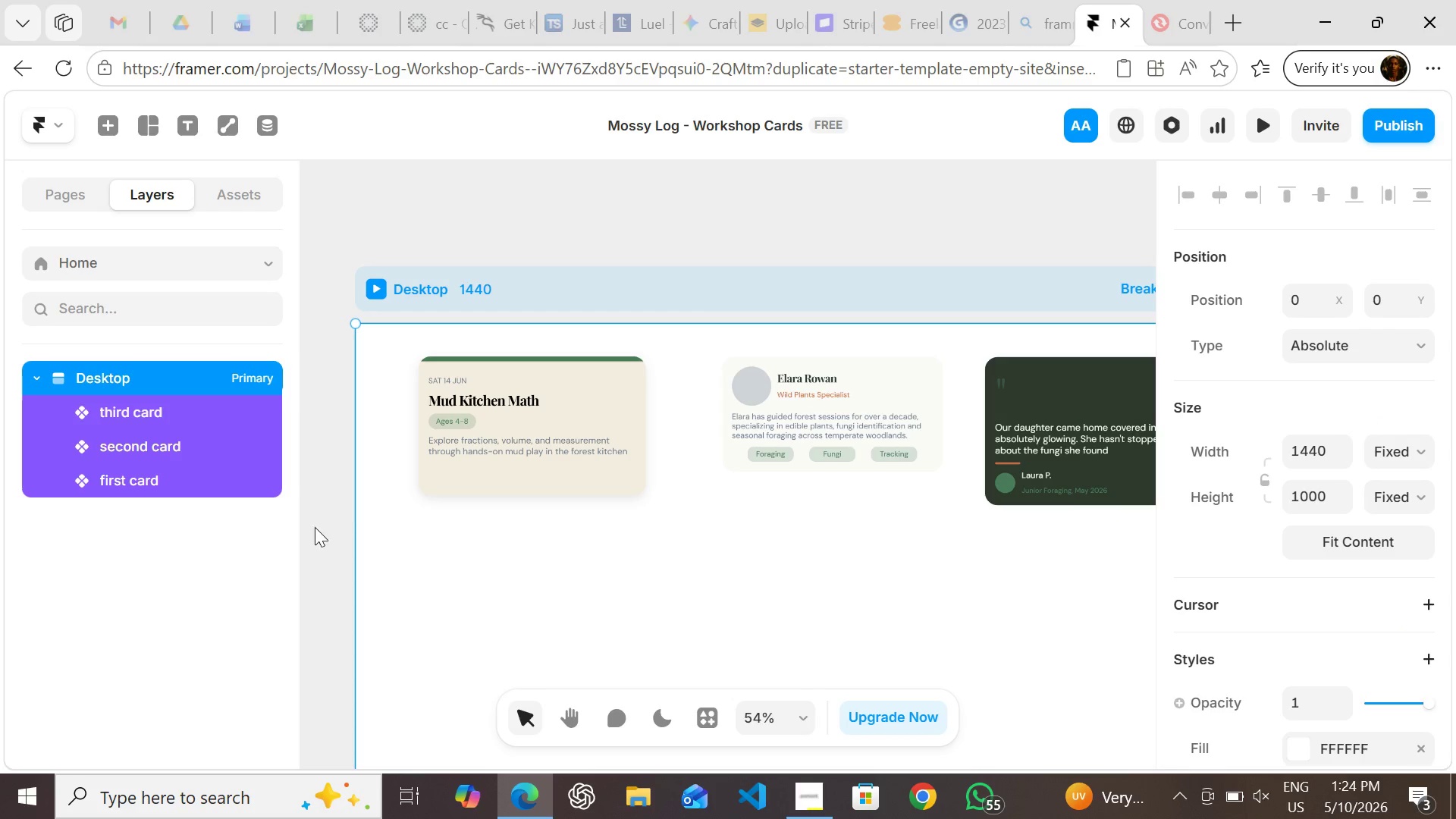 
left_click([312, 528])
 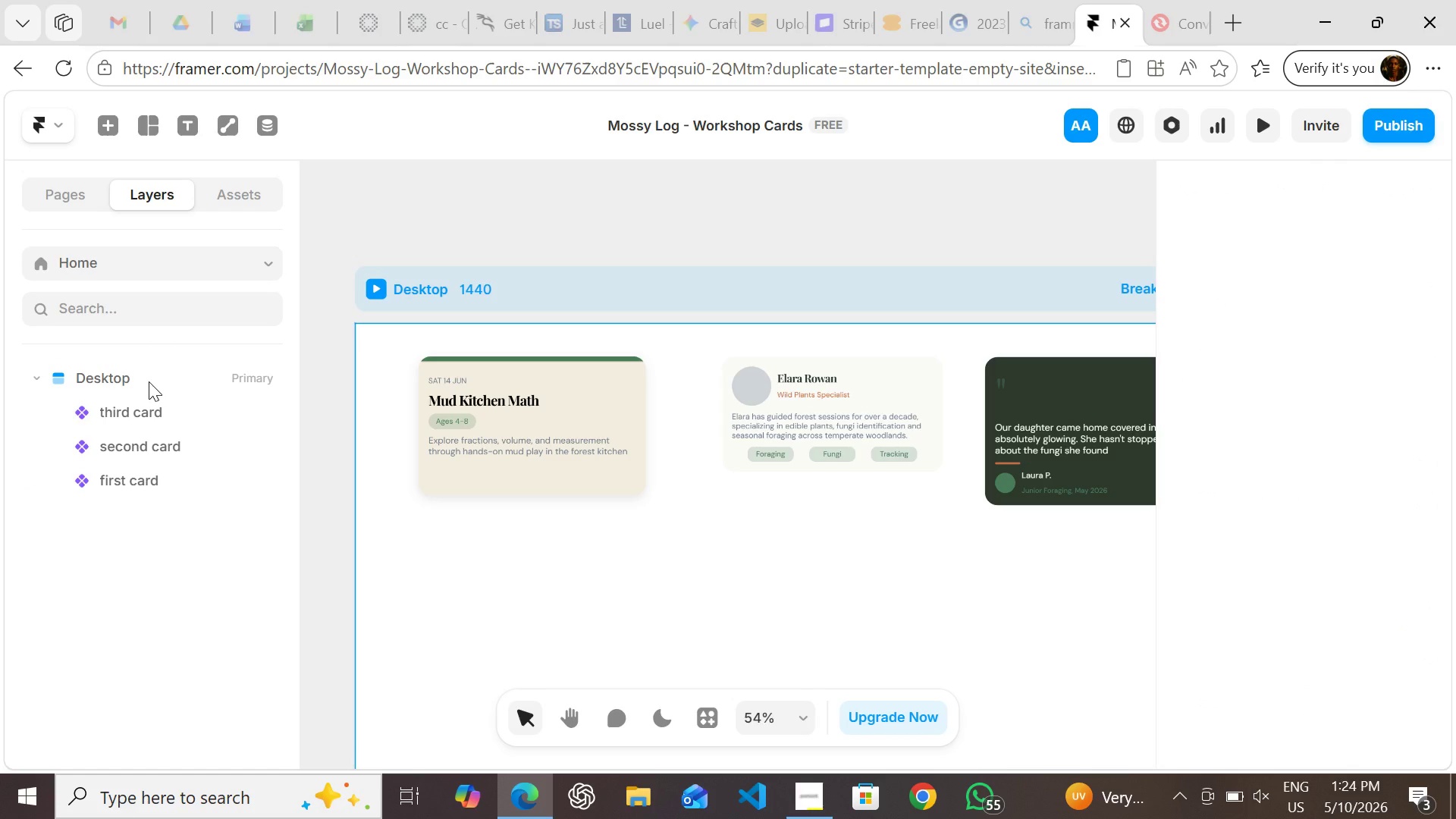 
left_click([149, 381])
 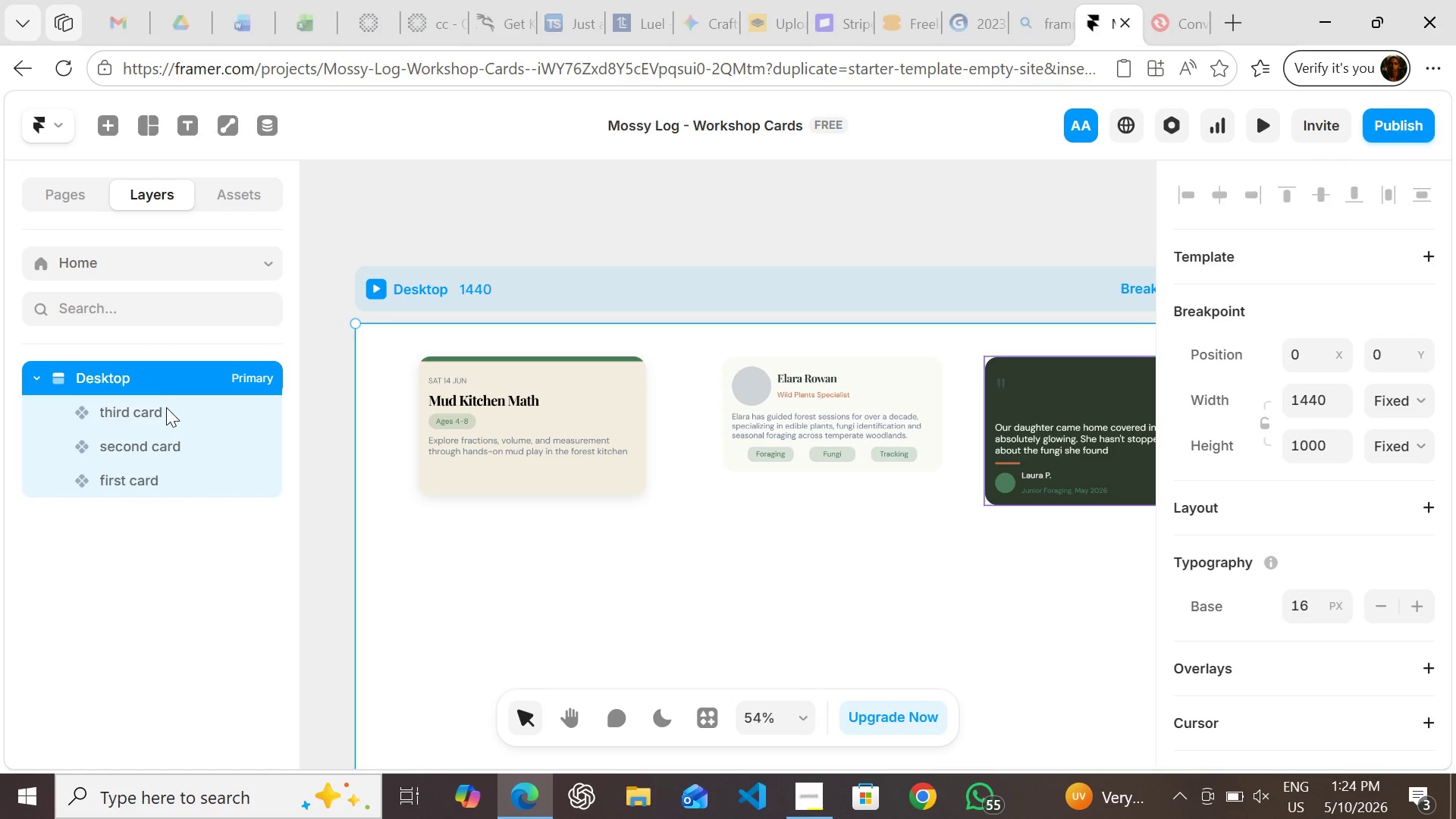 
left_click([166, 408])
 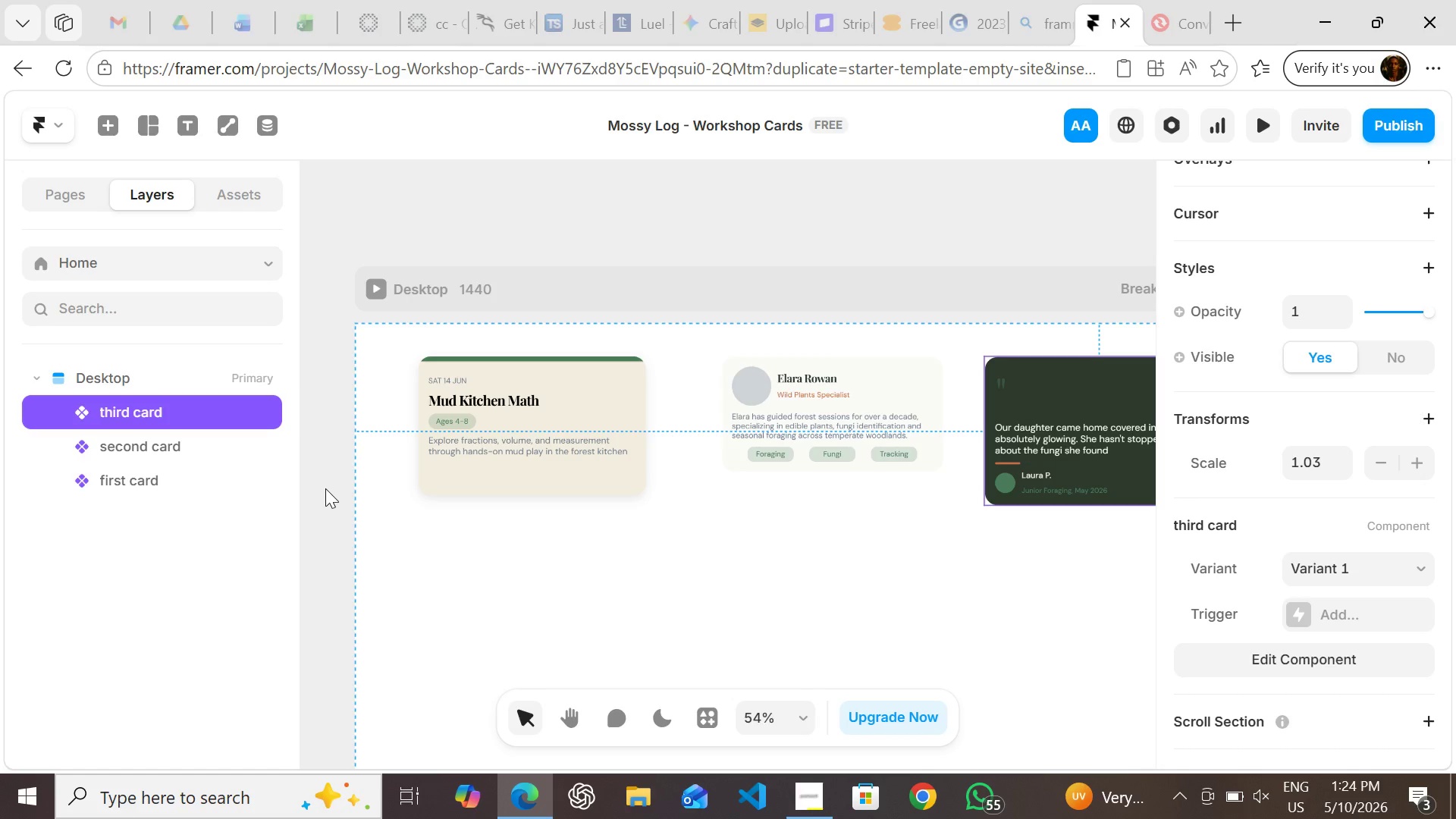 
left_click([325, 488])
 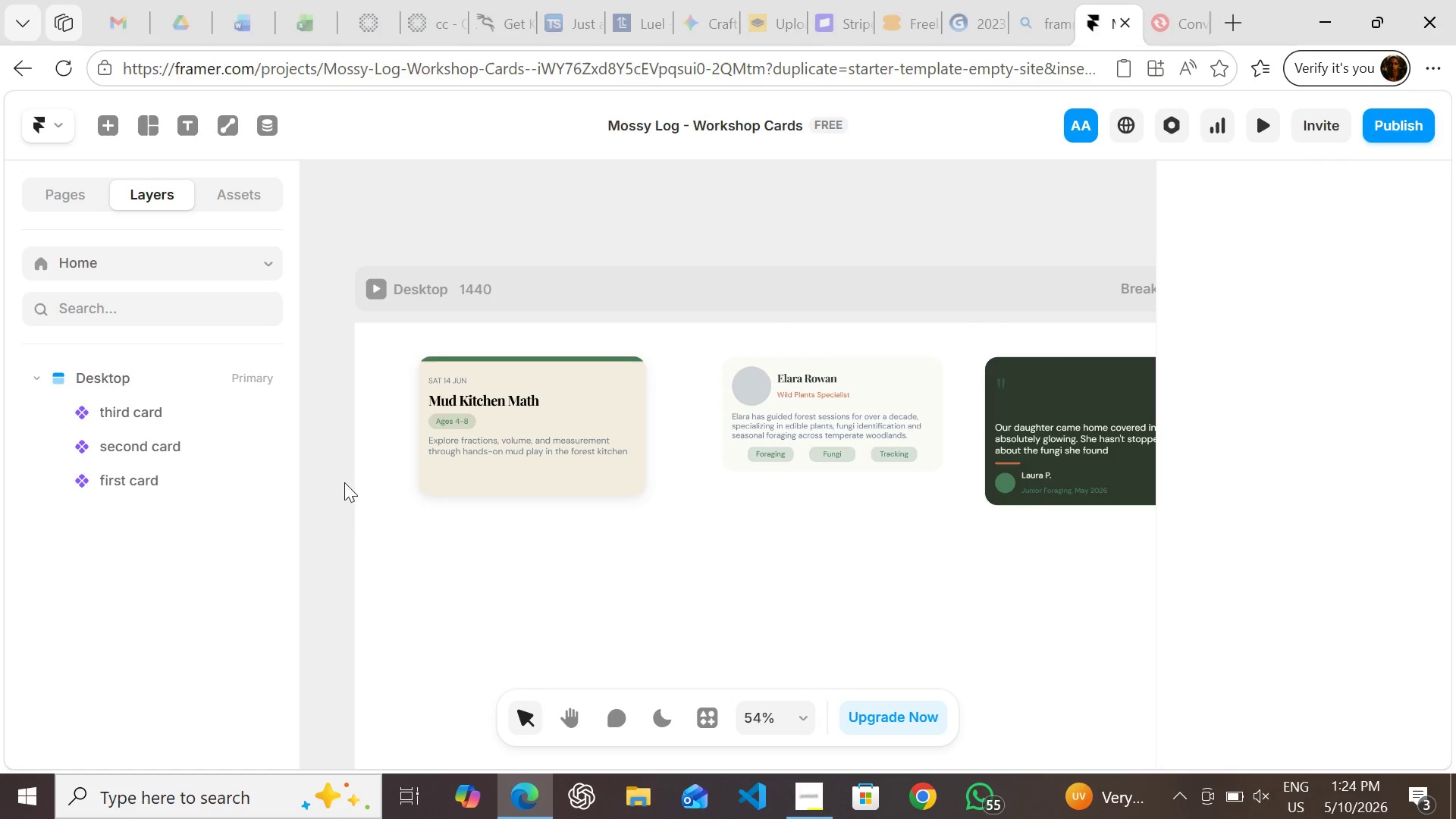 
hold_key(key=ShiftLeft, duration=0.78)
left_click([499, 454])
 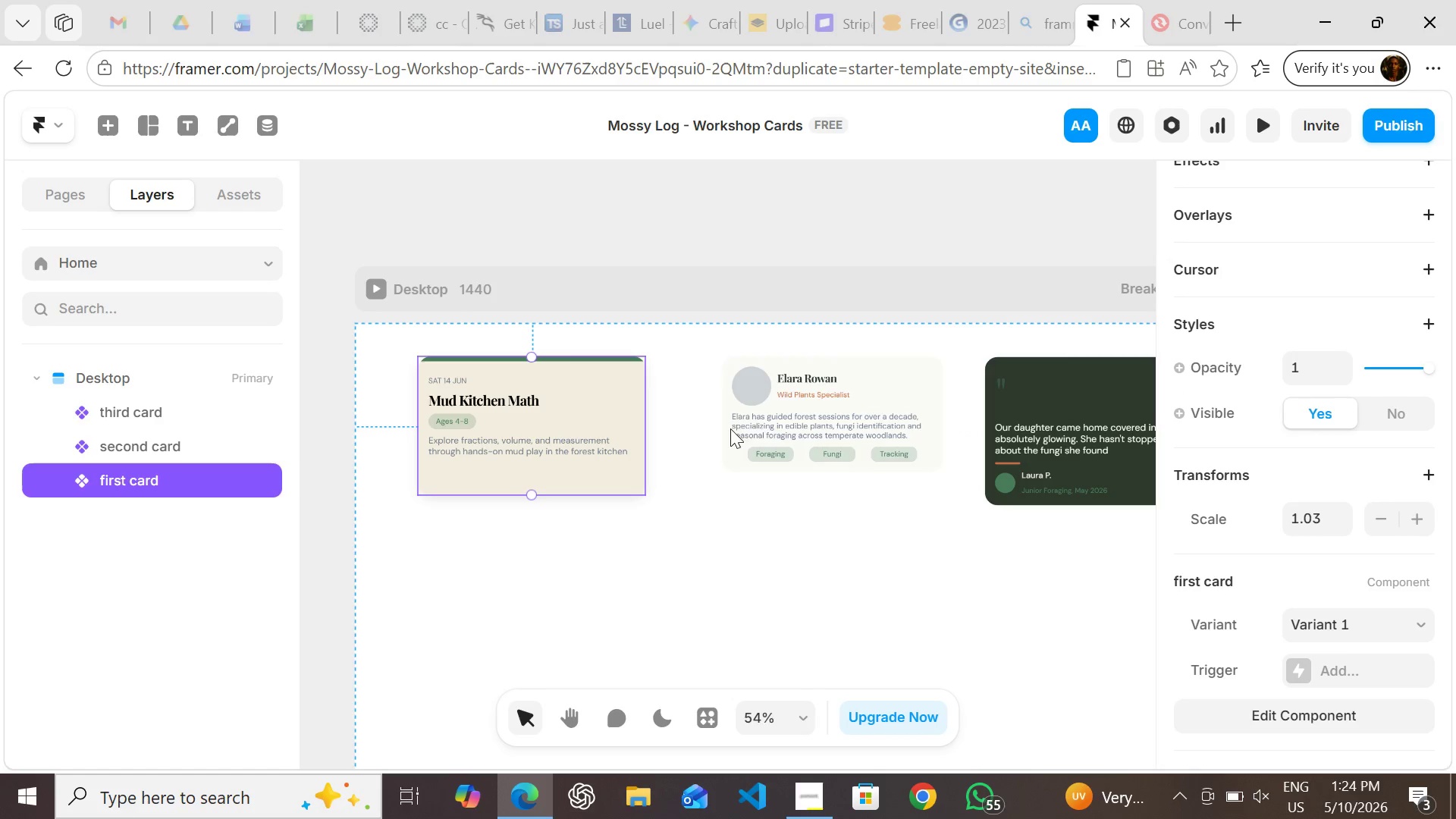 
hold_key(key=ShiftLeft, duration=1.53)
left_click([817, 414])
 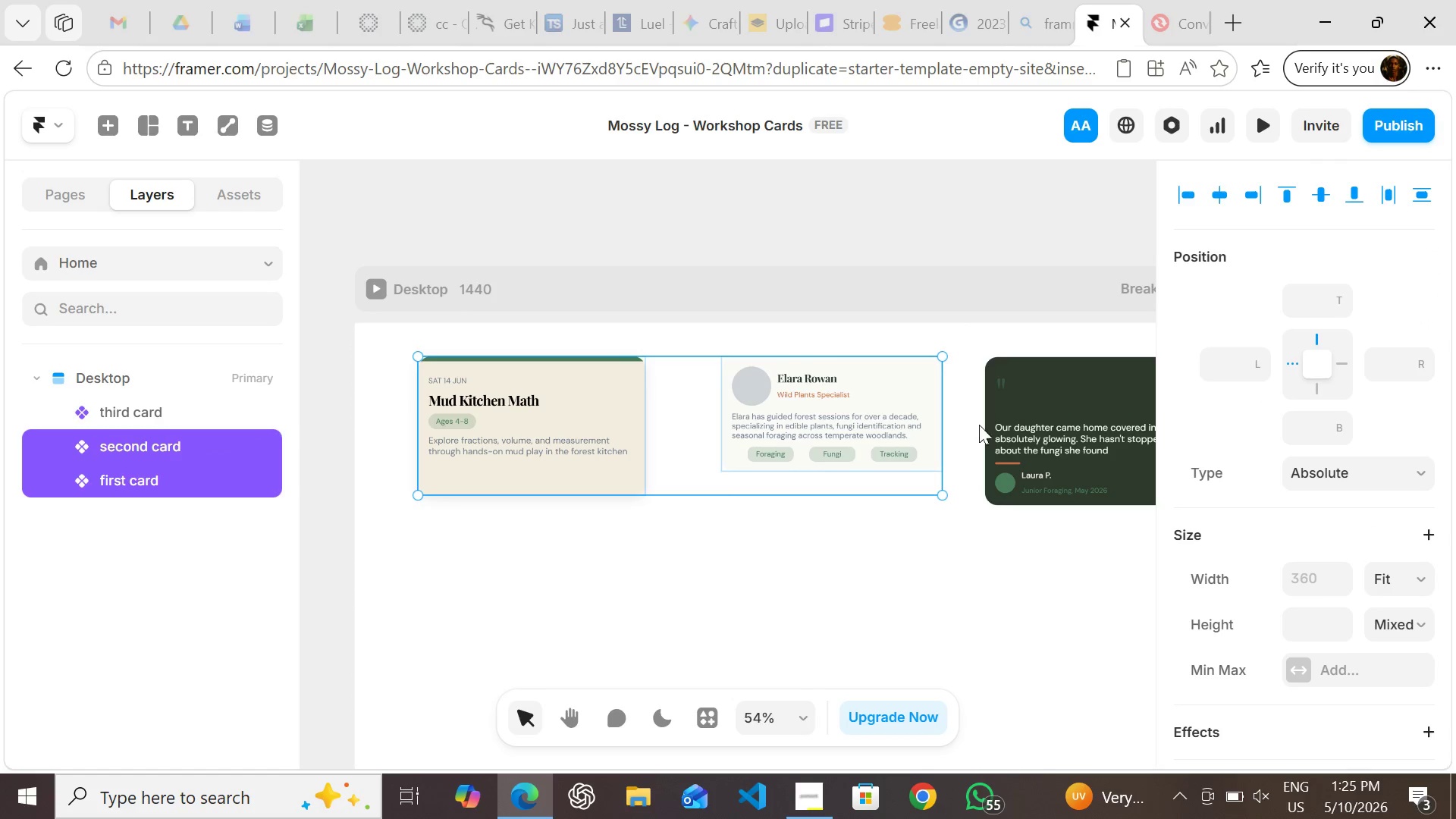 
hold_key(key=ShiftLeft, duration=0.62)
left_click([1023, 431])
 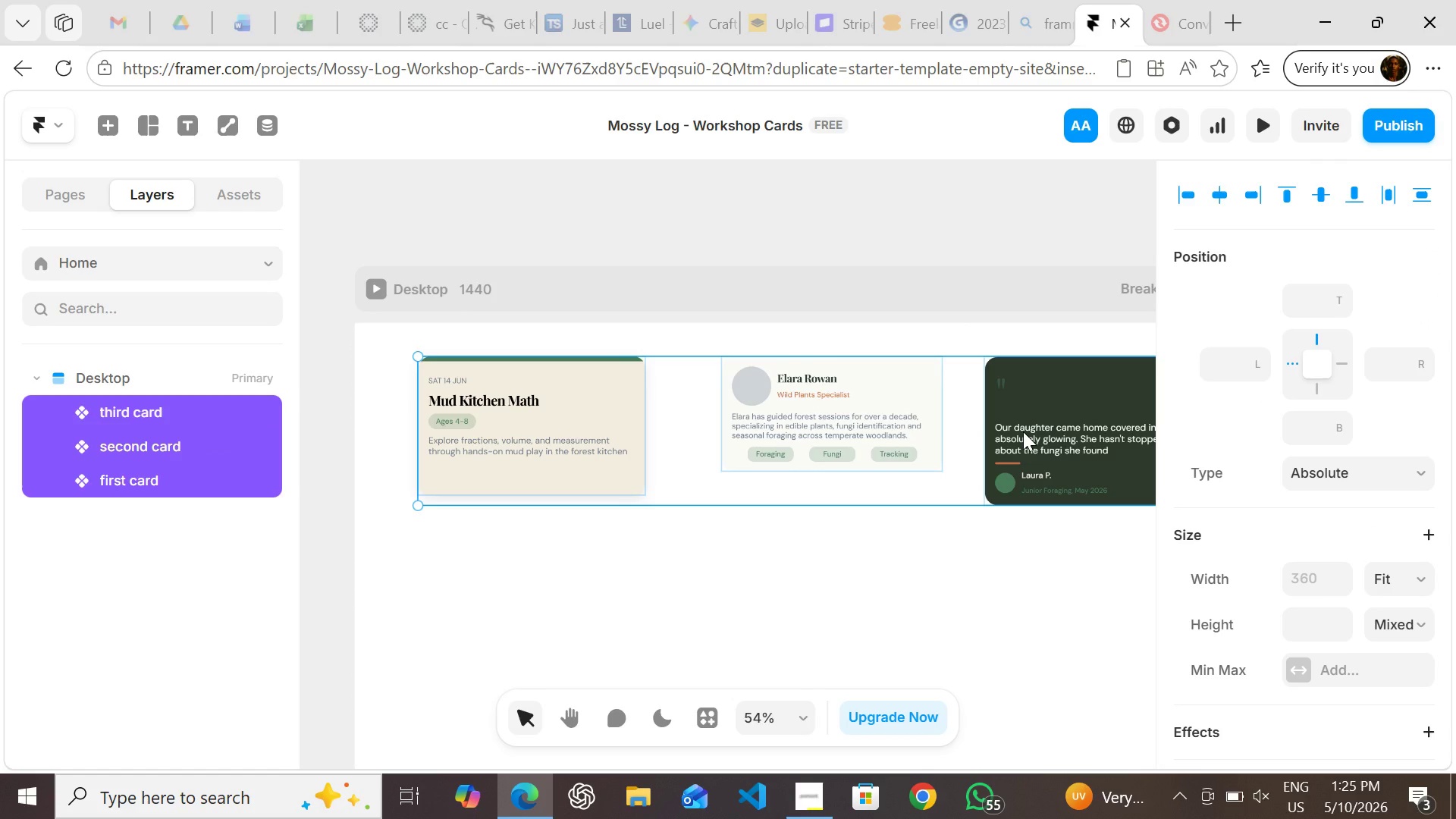 
hold_key(key=ShiftLeft, duration=0.33)
 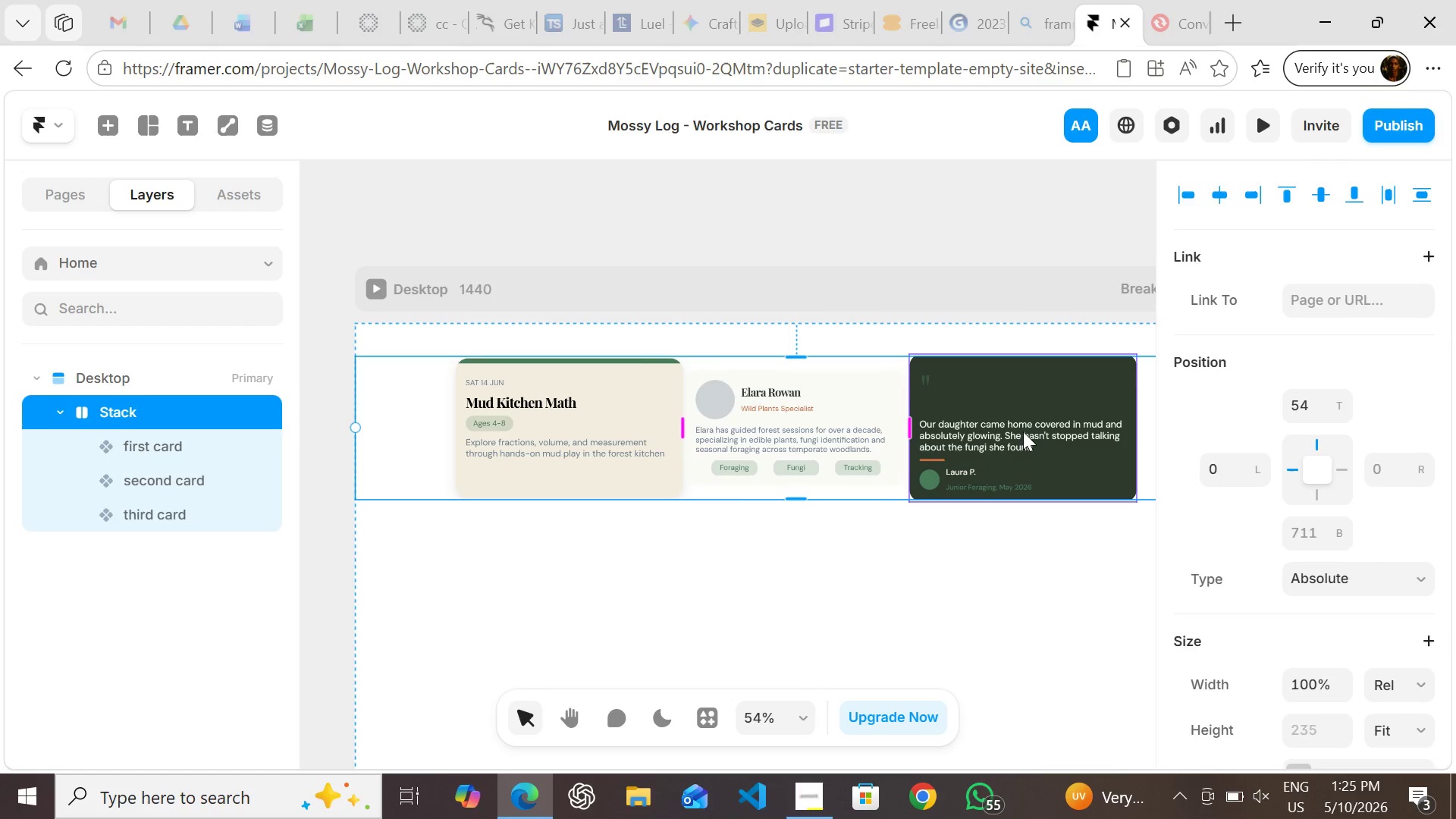 
hold_key(key=A, duration=0.31)
 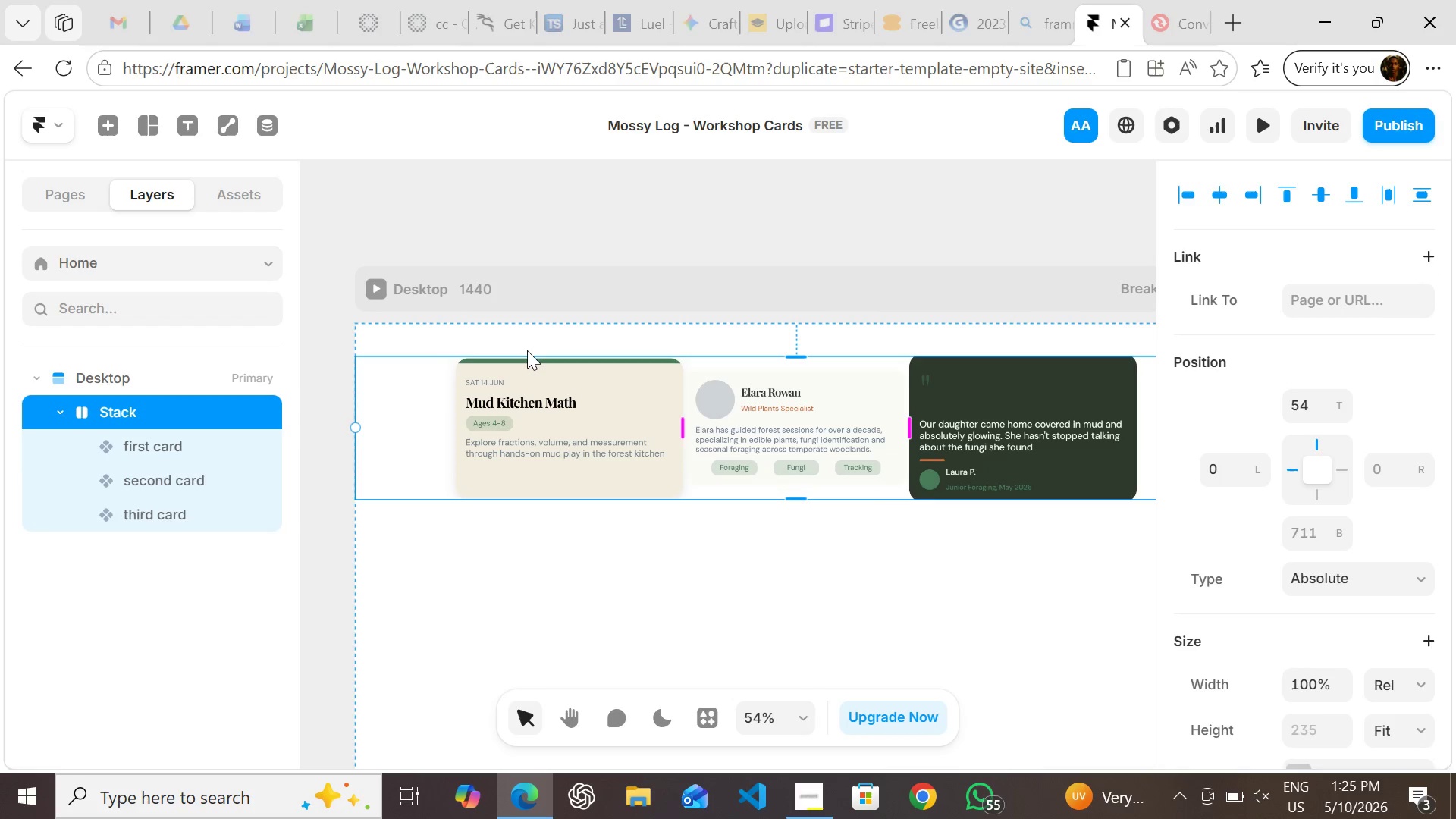 
wait(5.09)
 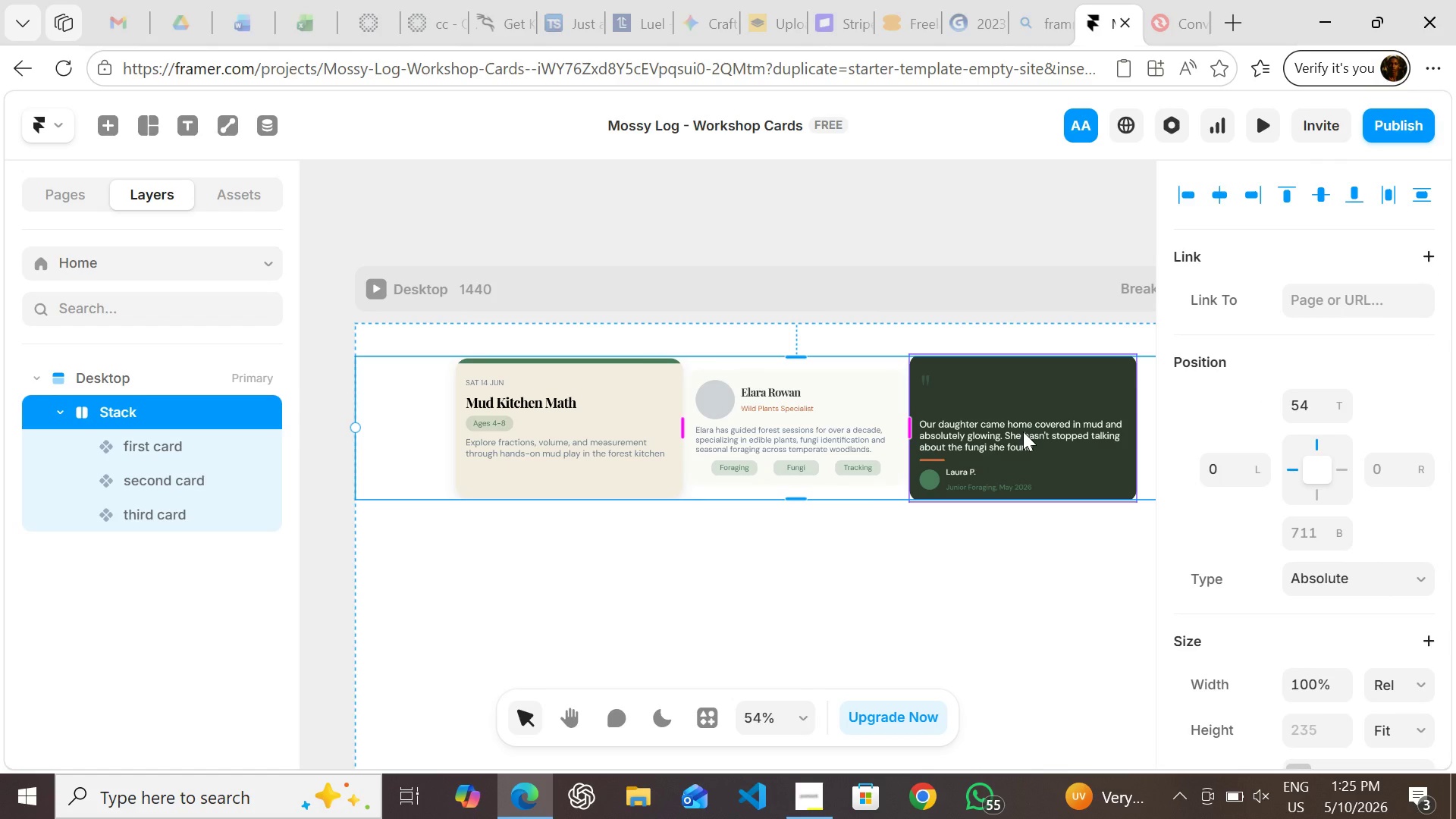 
left_click([490, 562])
 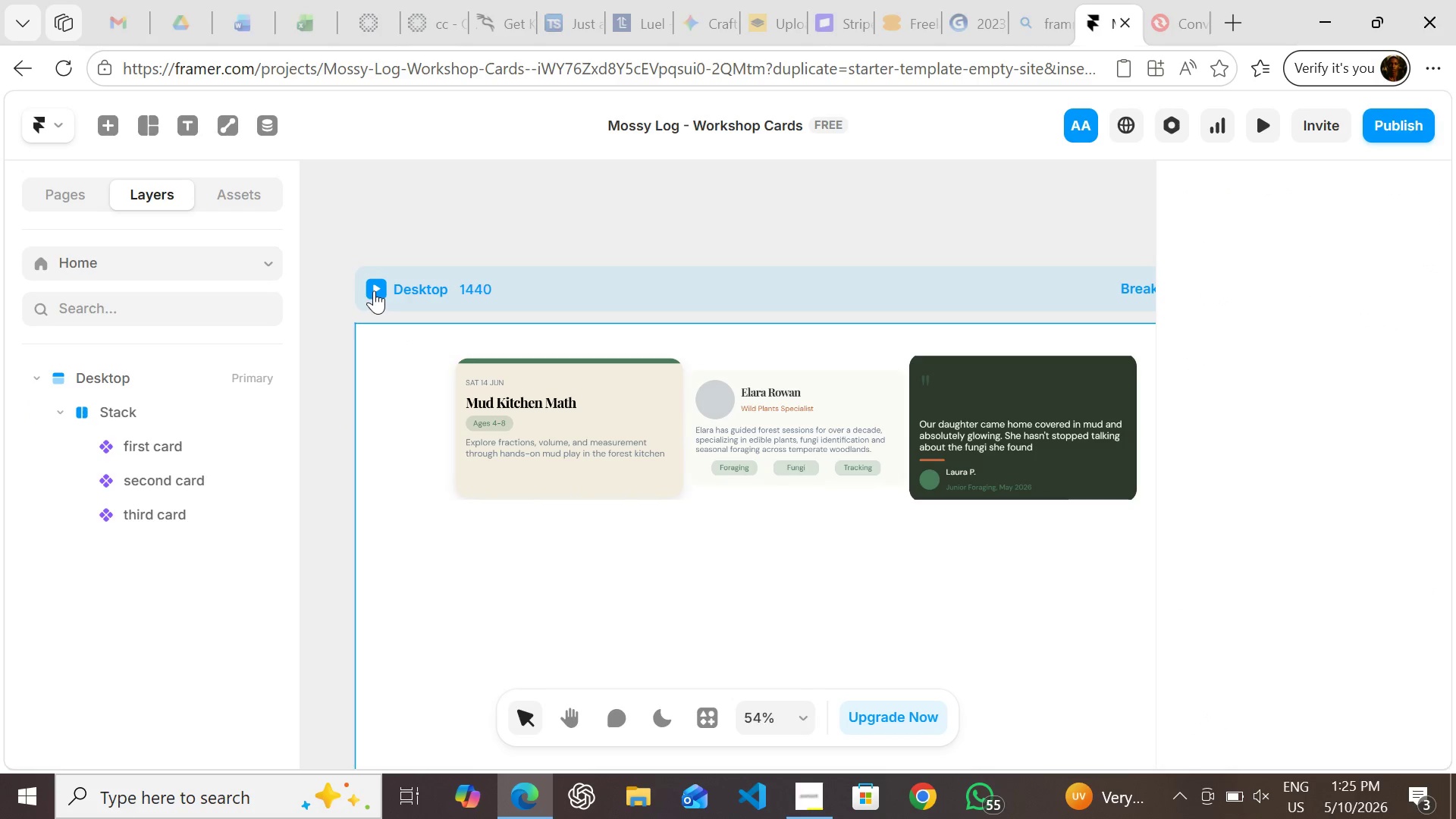 
left_click([374, 290])
 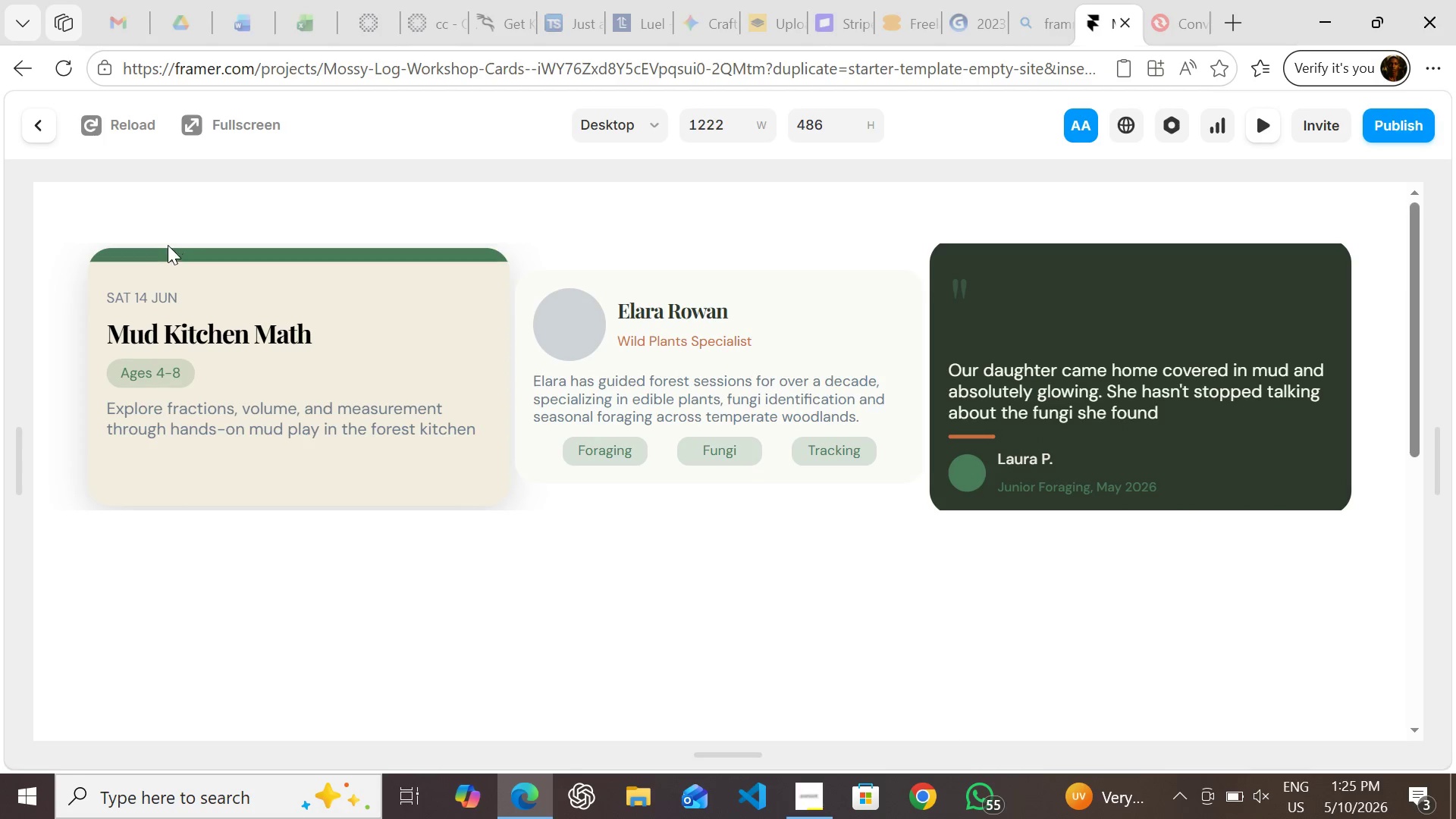 
wait(6.75)
 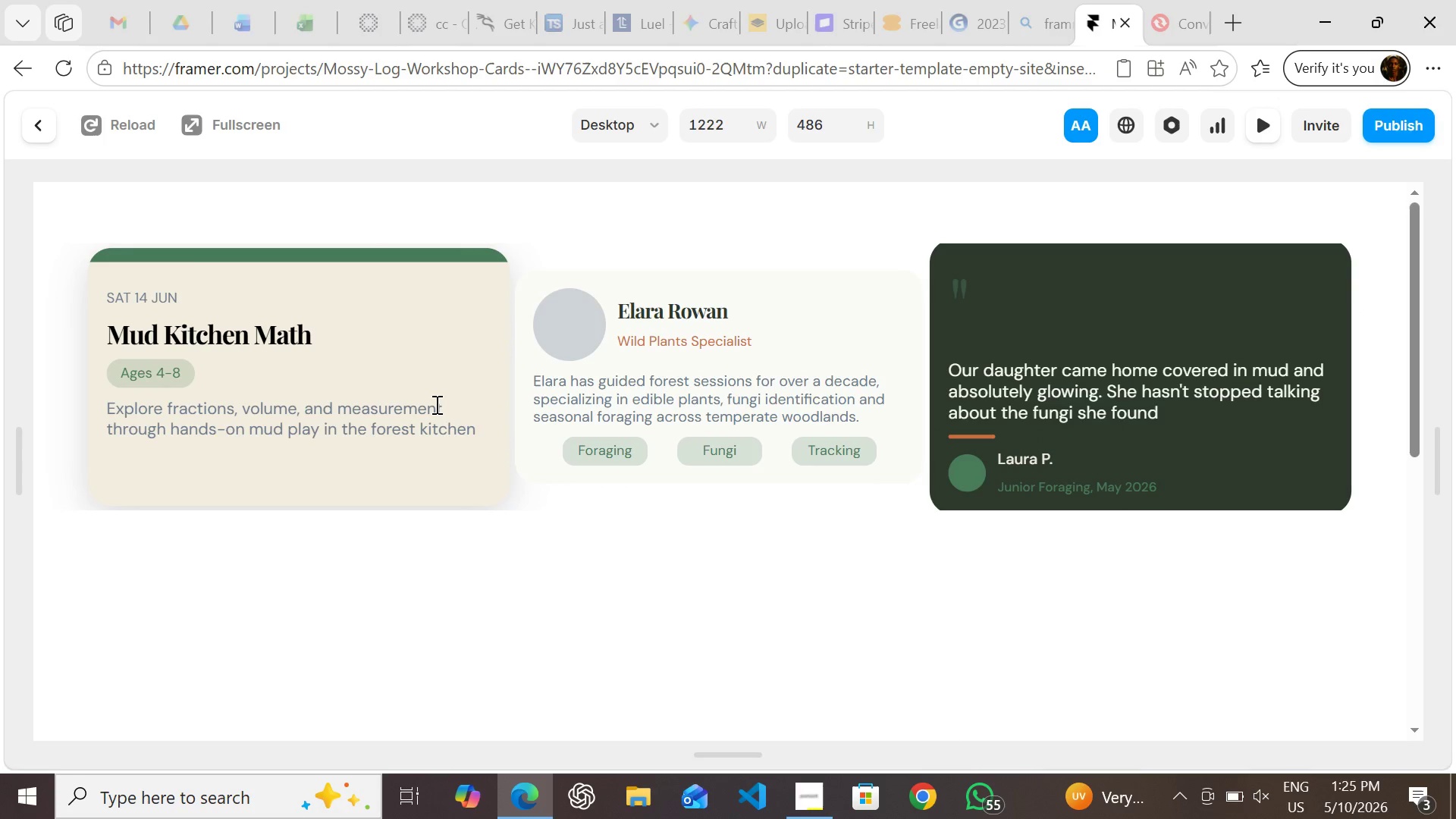 
left_click([30, 116])
 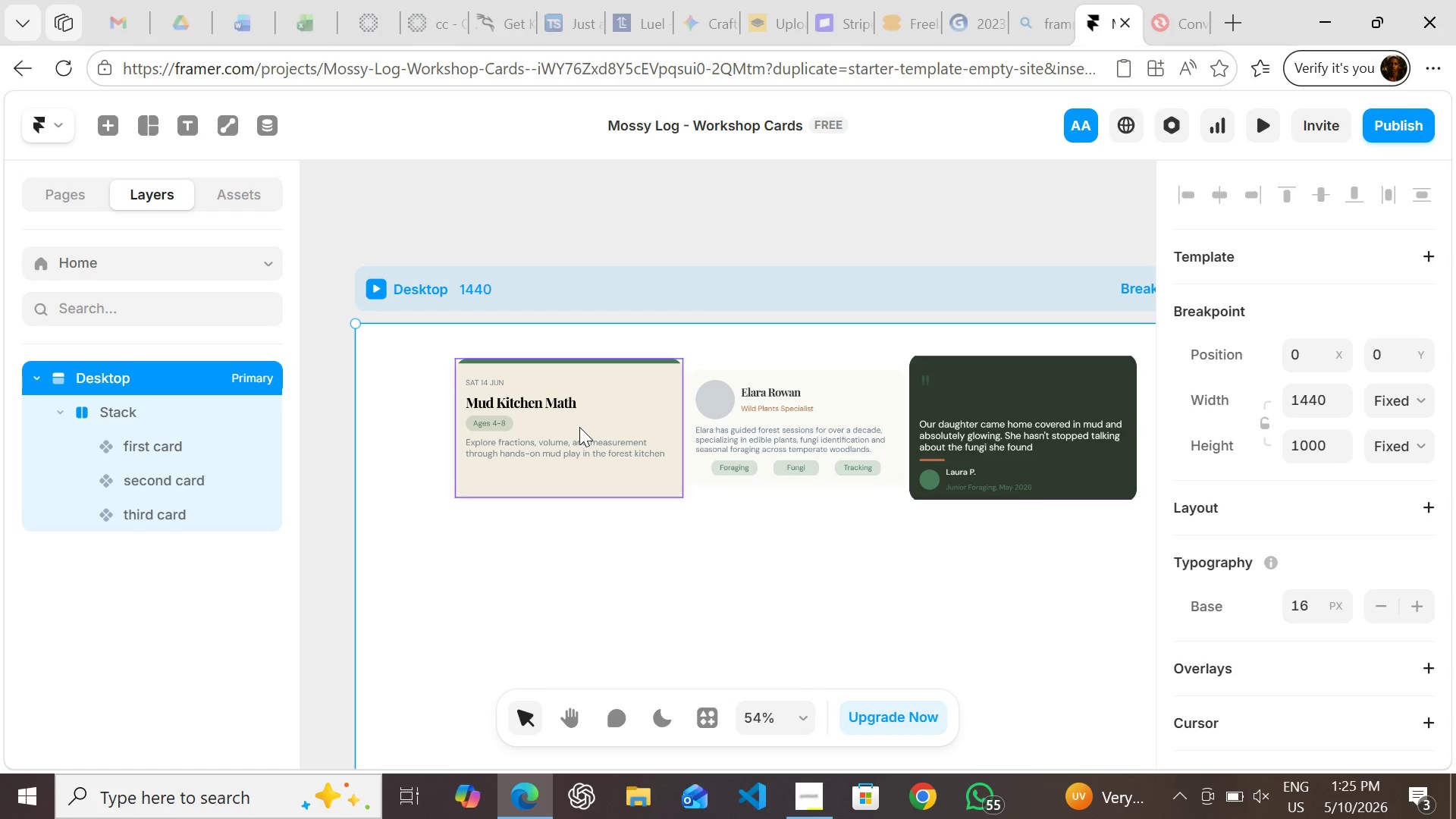 
left_click([580, 422])
 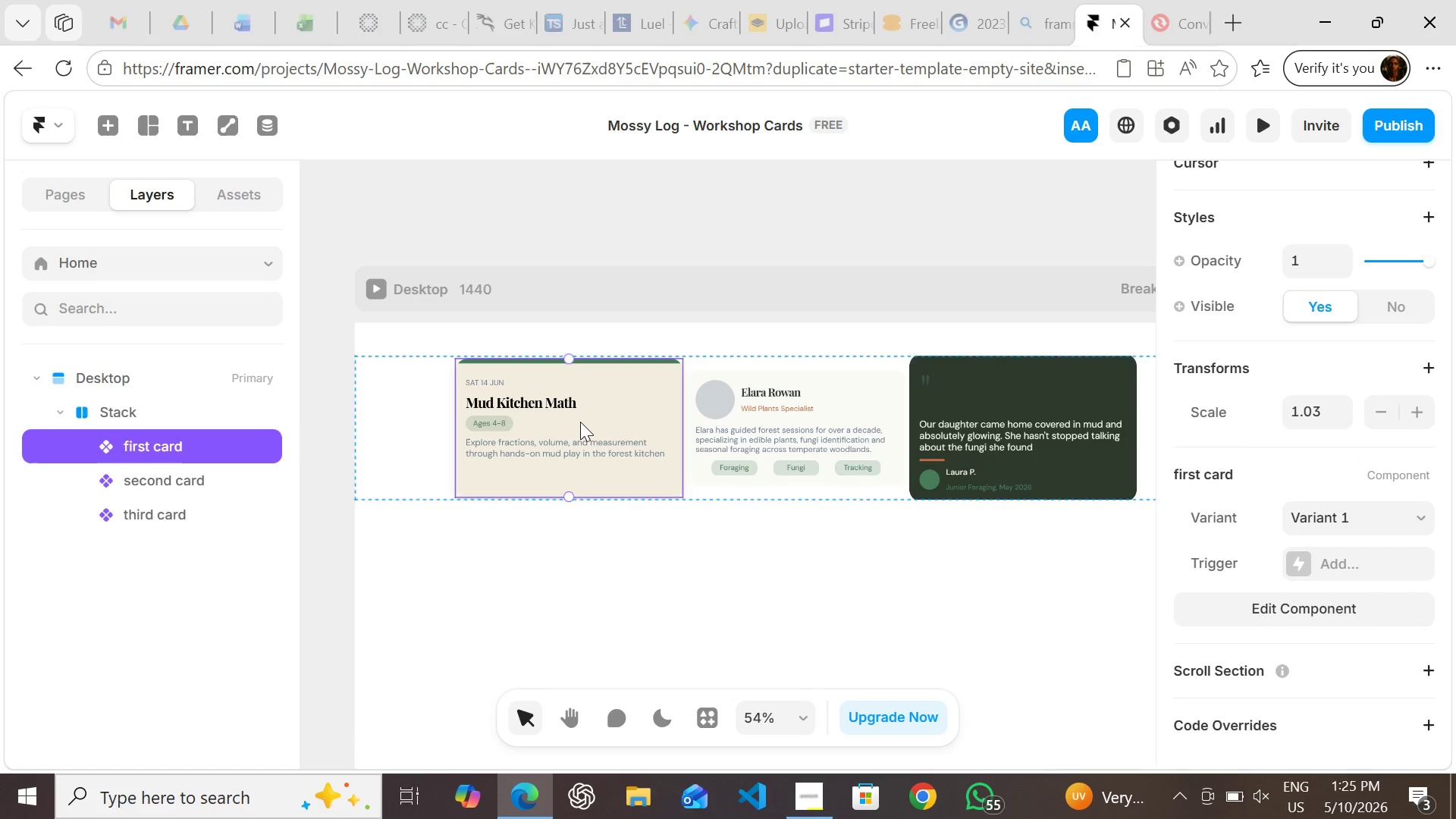 
left_click([580, 422])
 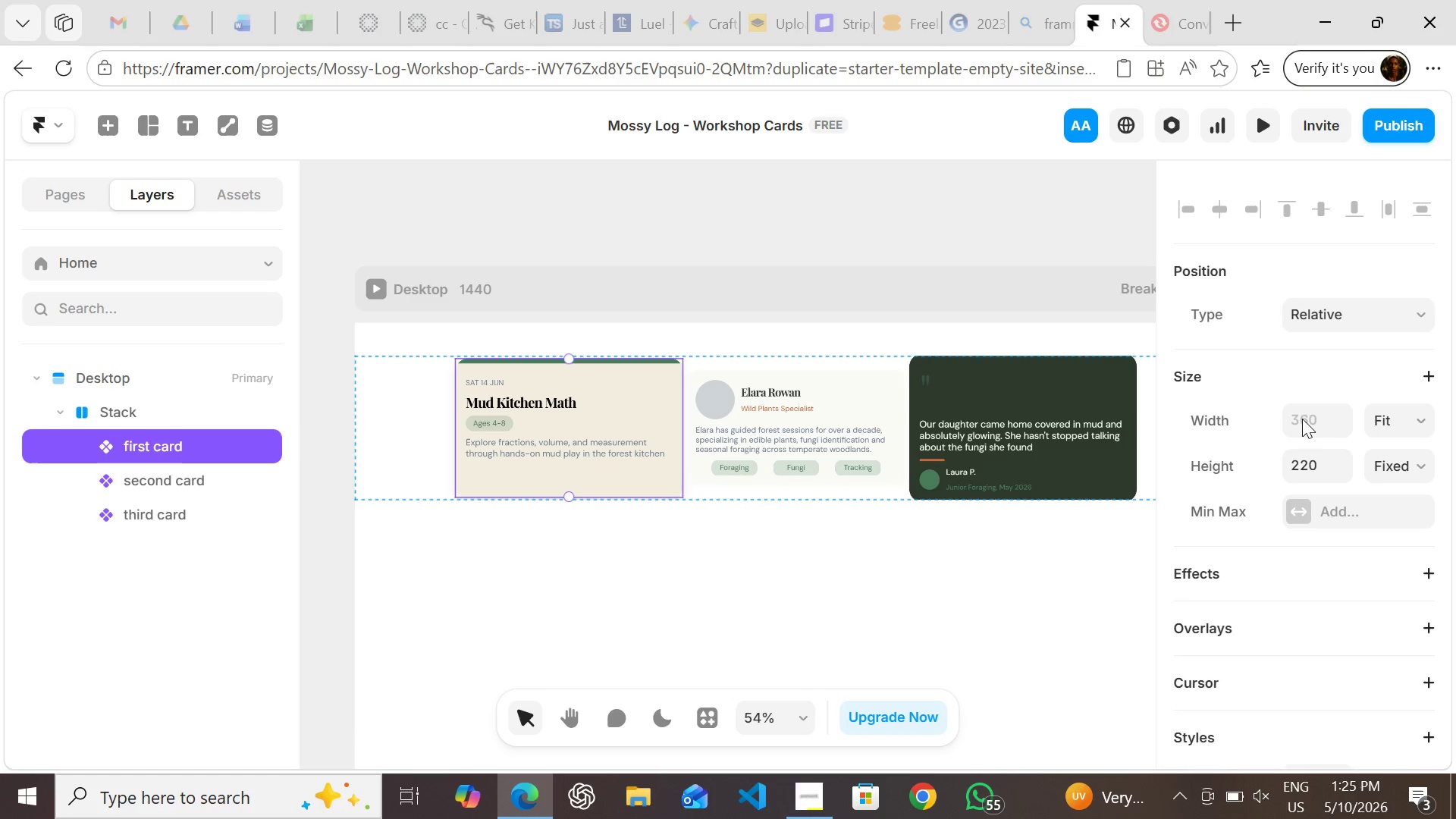 
wait(5.02)
 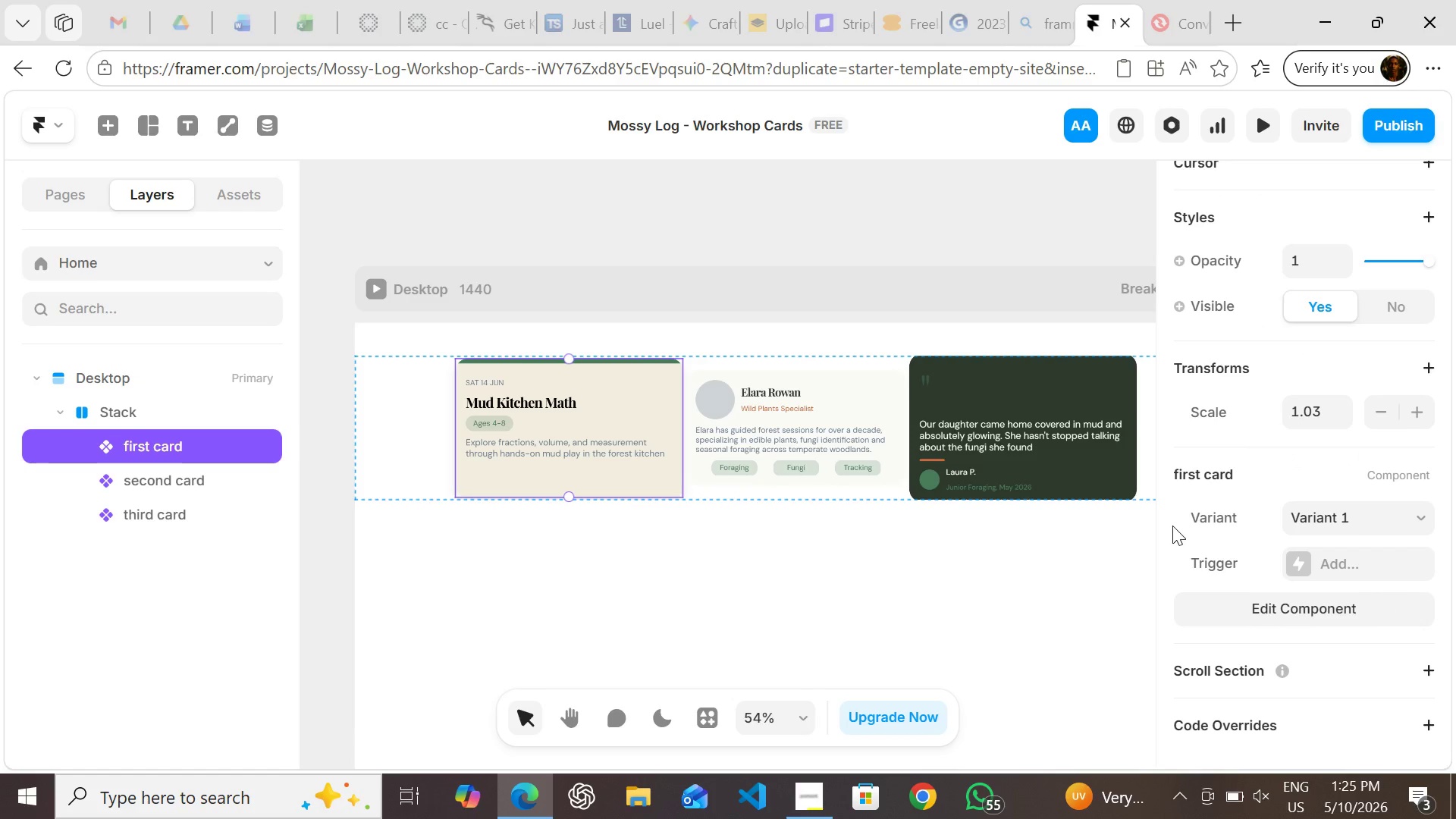 
left_click([1400, 409])
 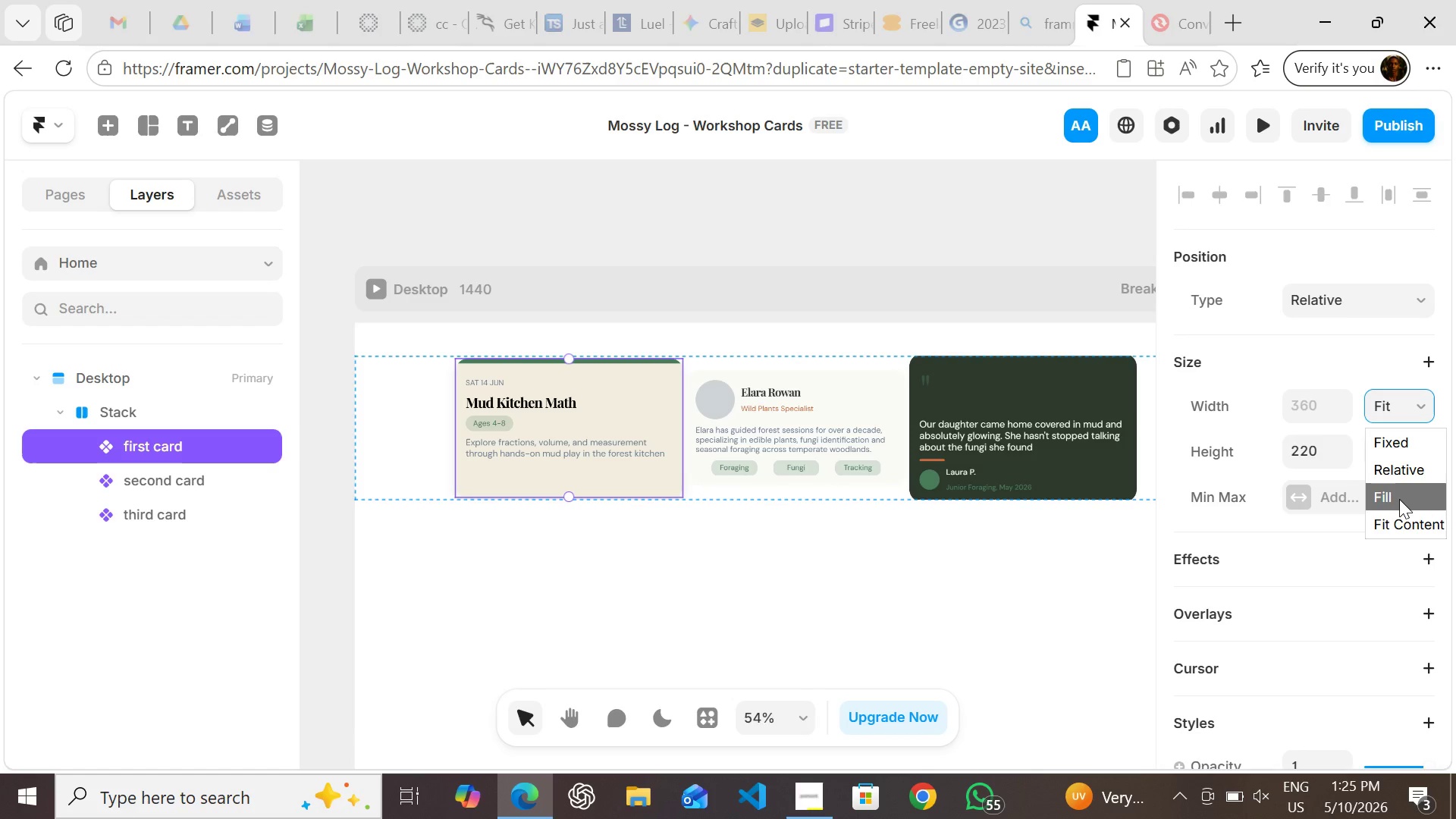 
left_click([1399, 499])
 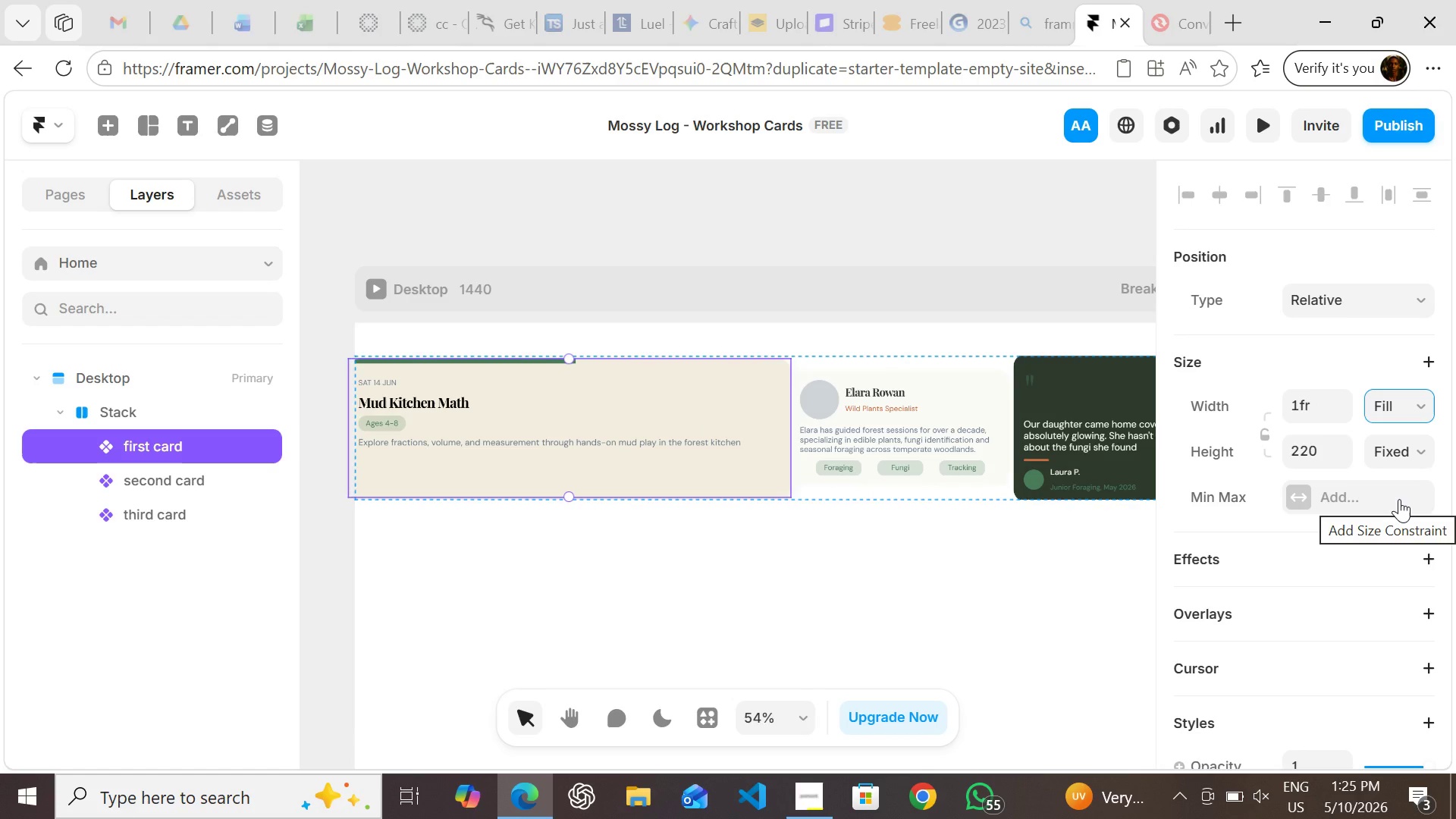 
key(Control+Z)
 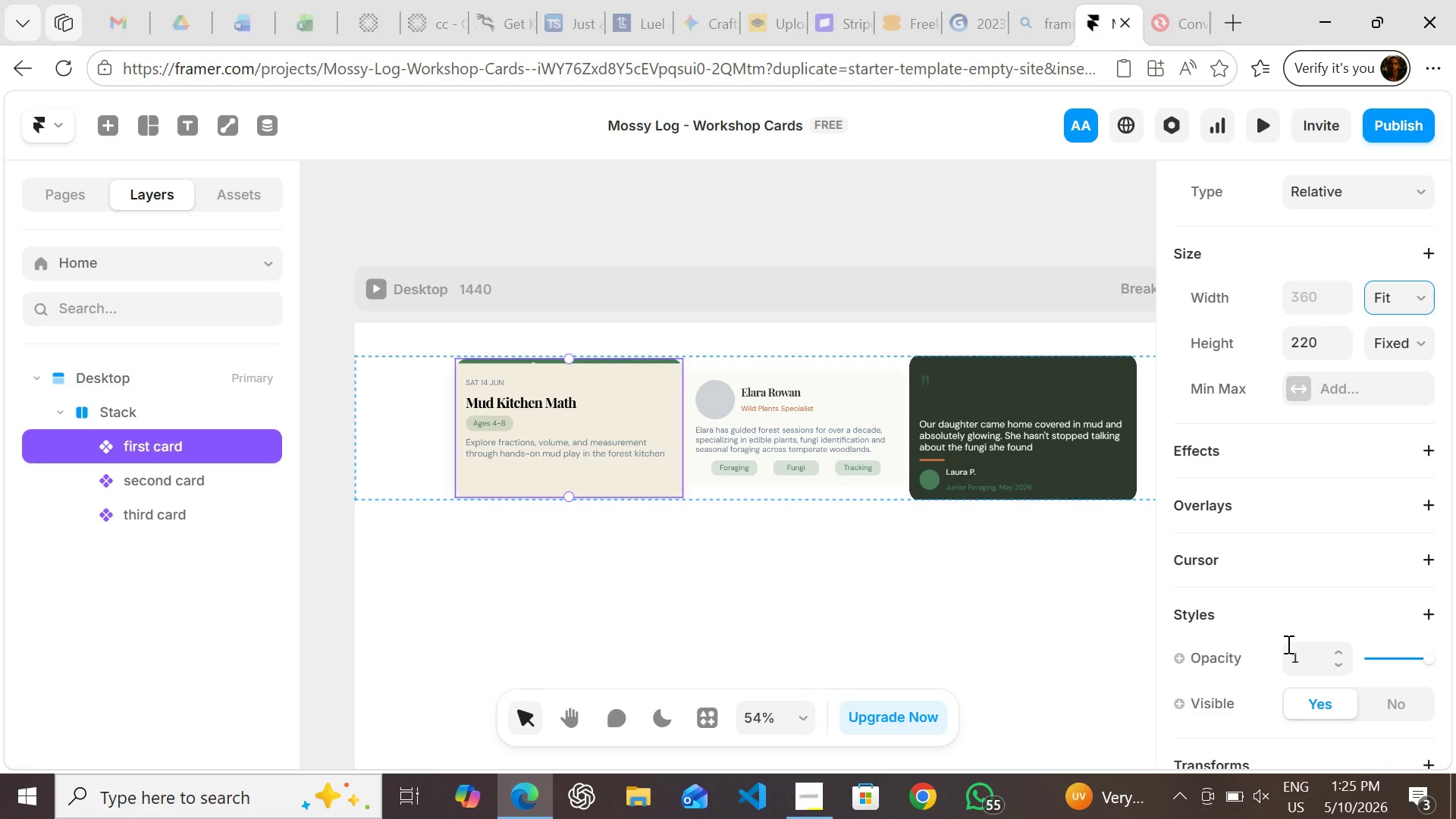 
wait(5.86)
 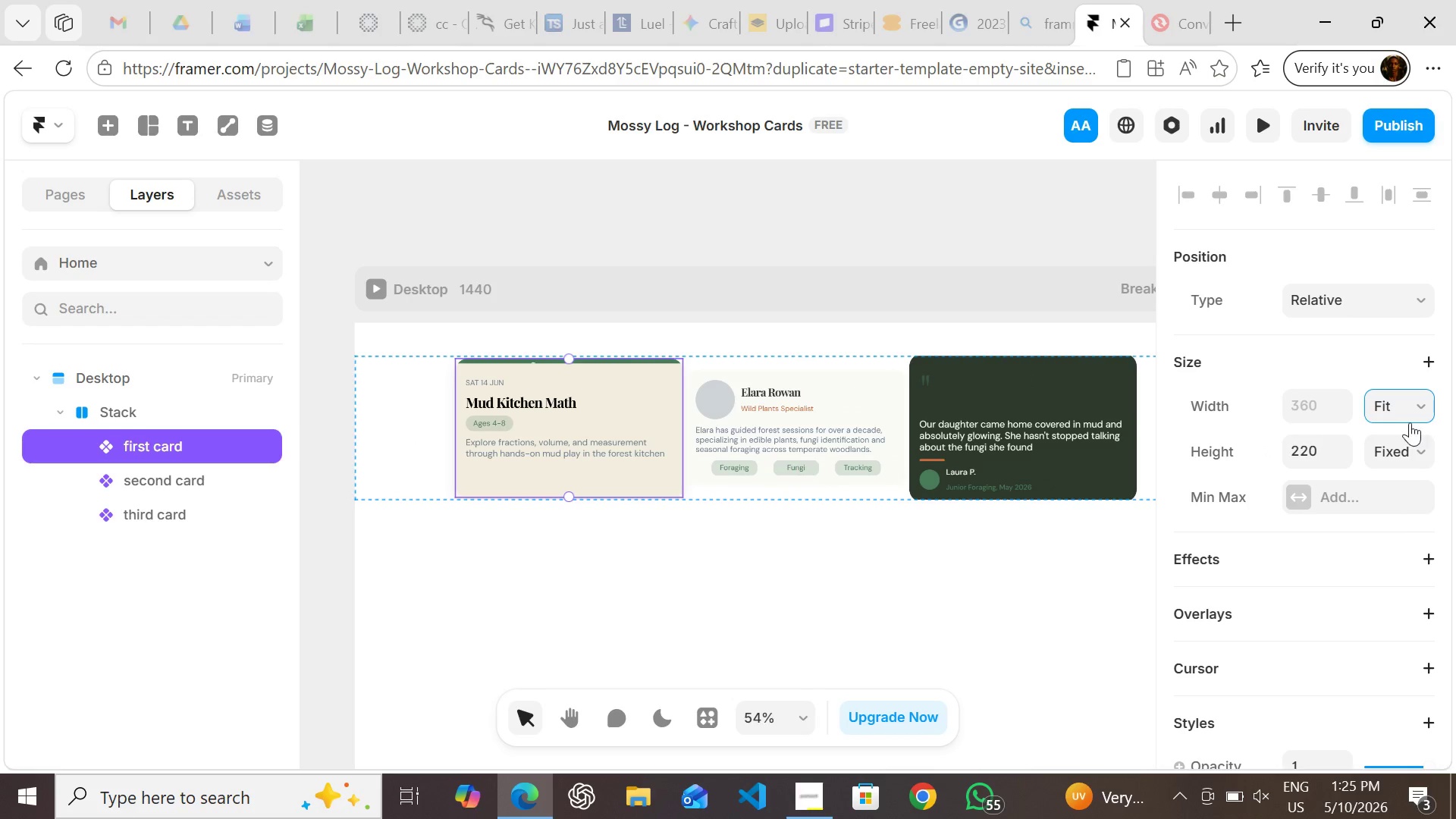 
left_click([953, 698])
 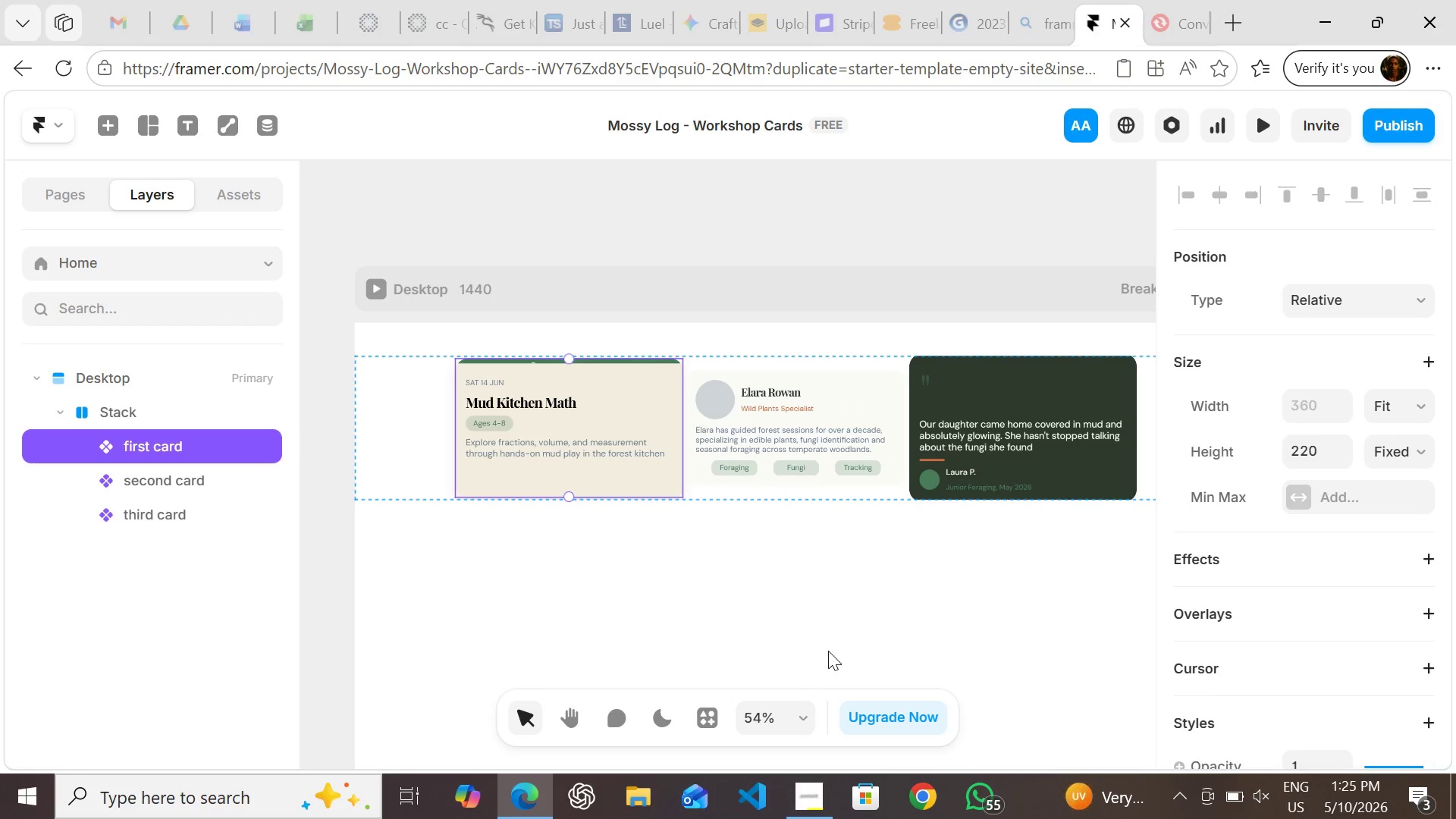 
left_click([828, 651])
 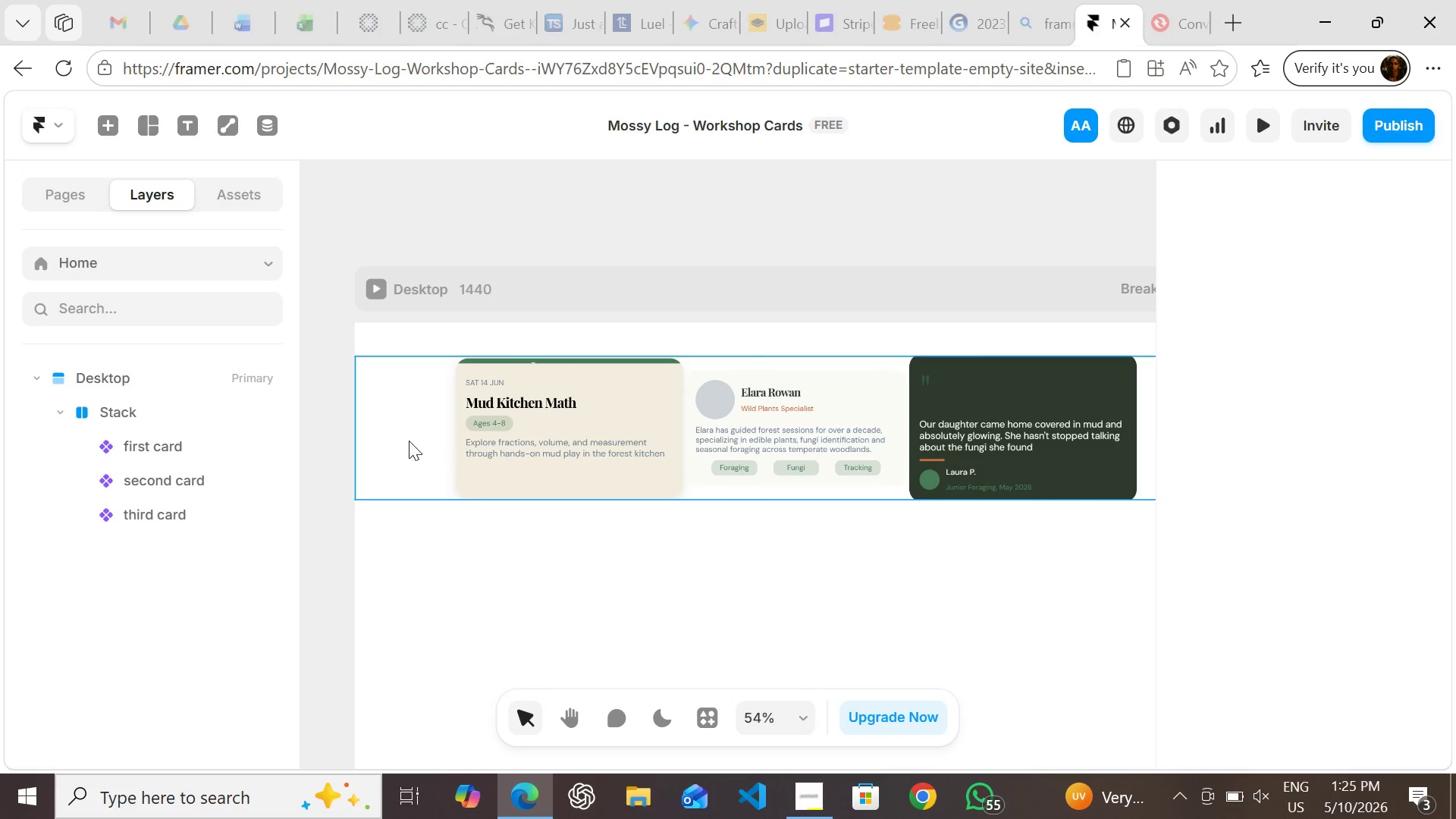 
left_click([409, 441])
 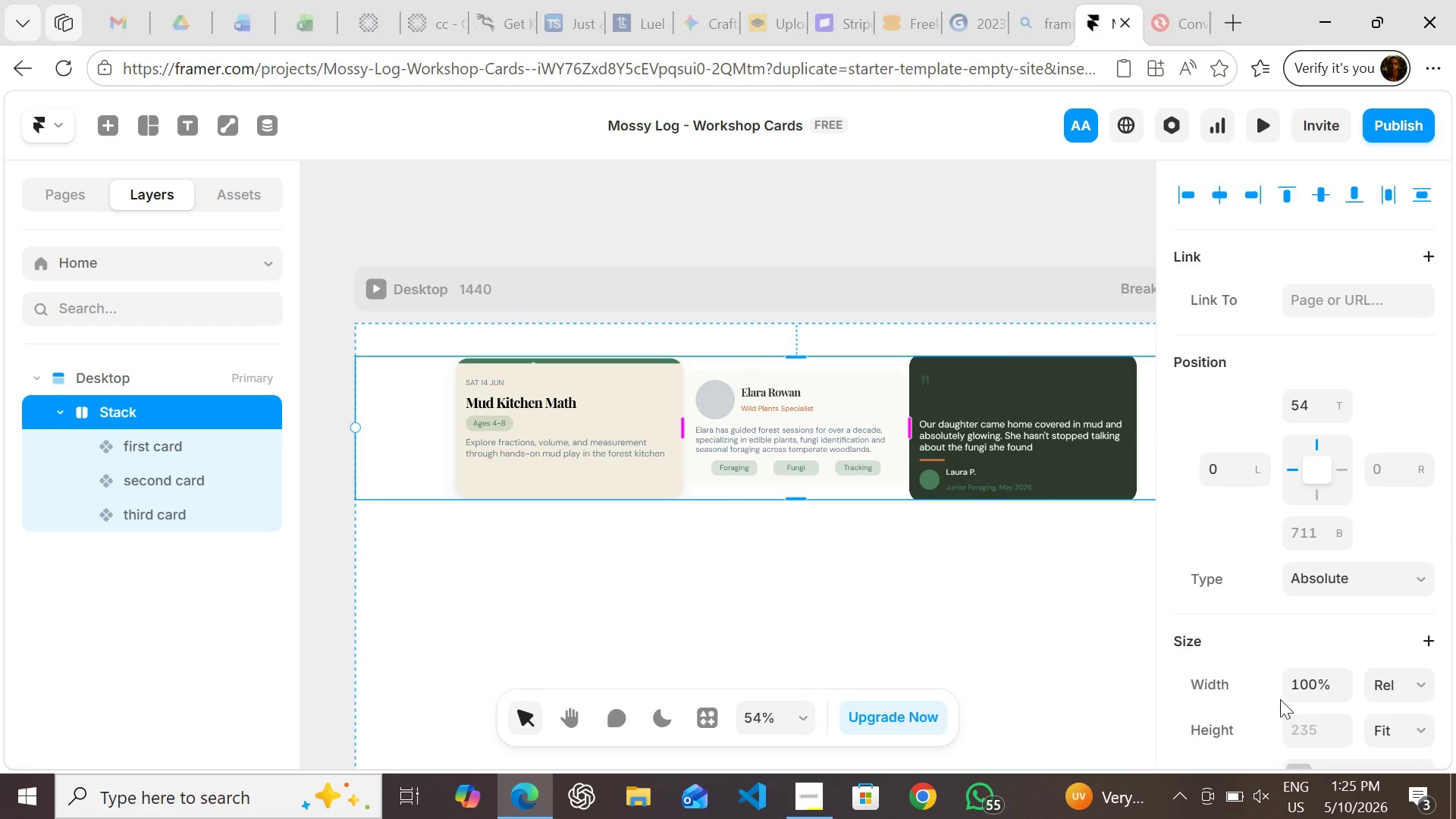 
mouse_move([1313, 701])
 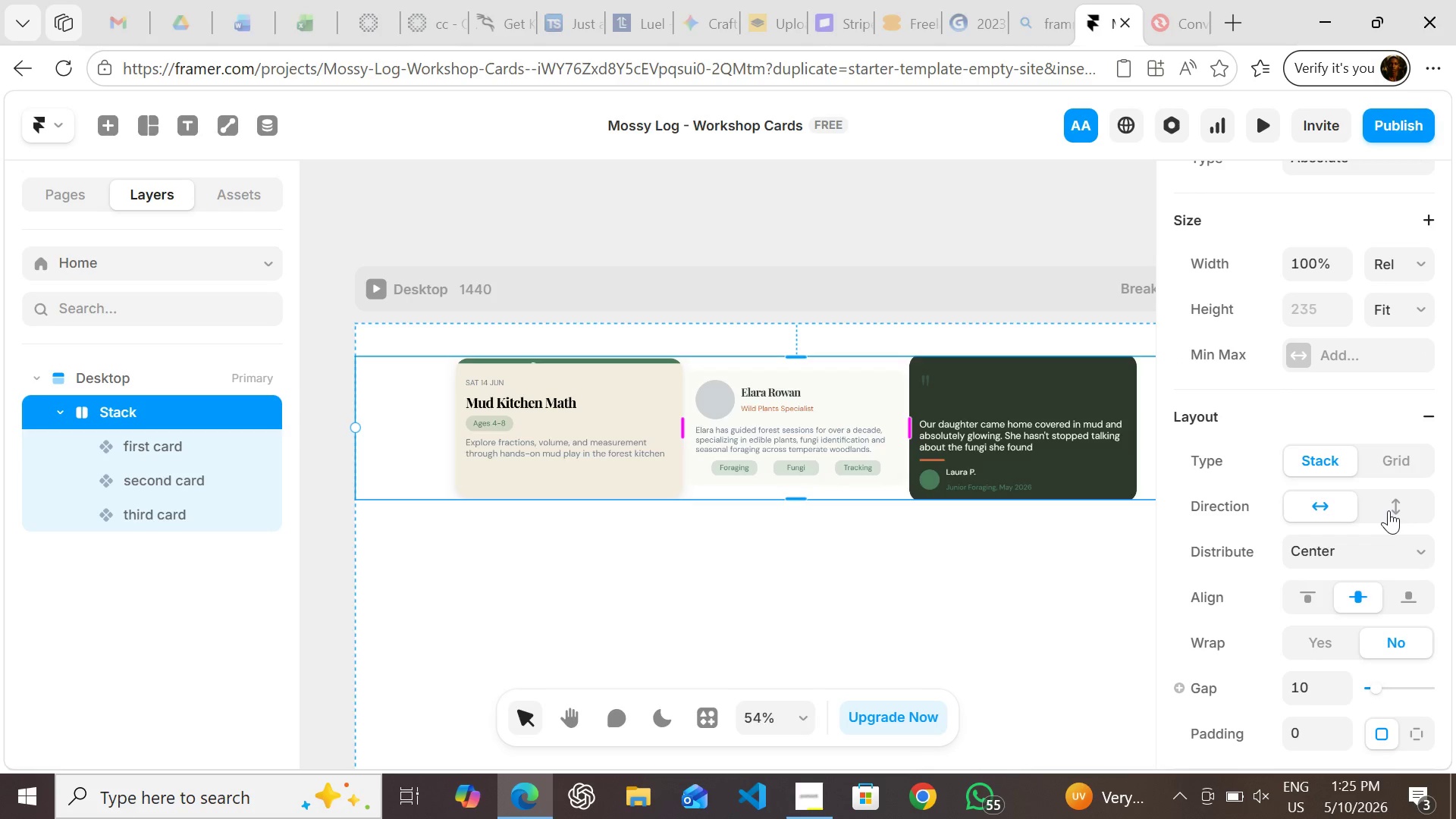 
left_click([1389, 510])
 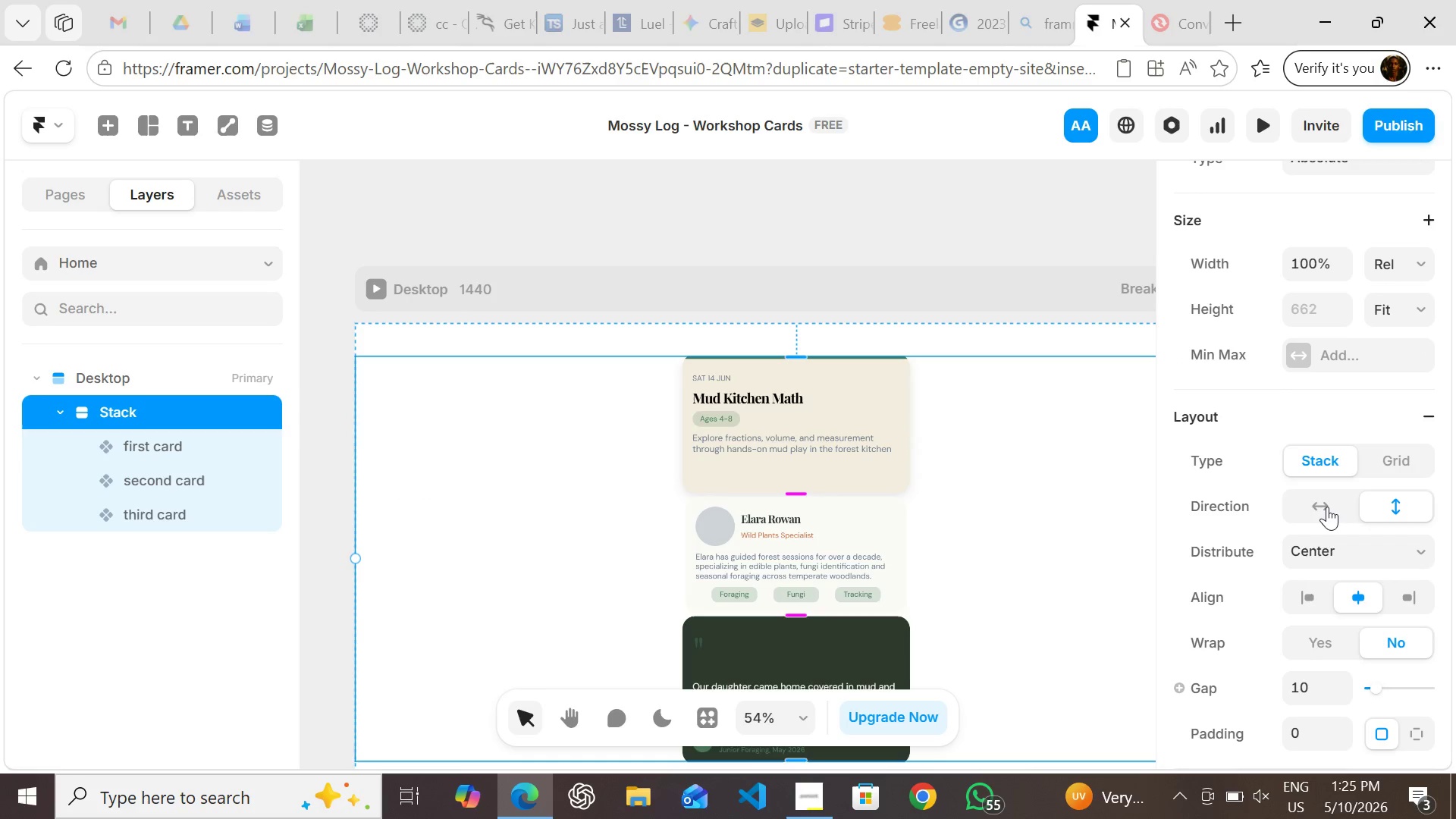 
left_click([1327, 507])
 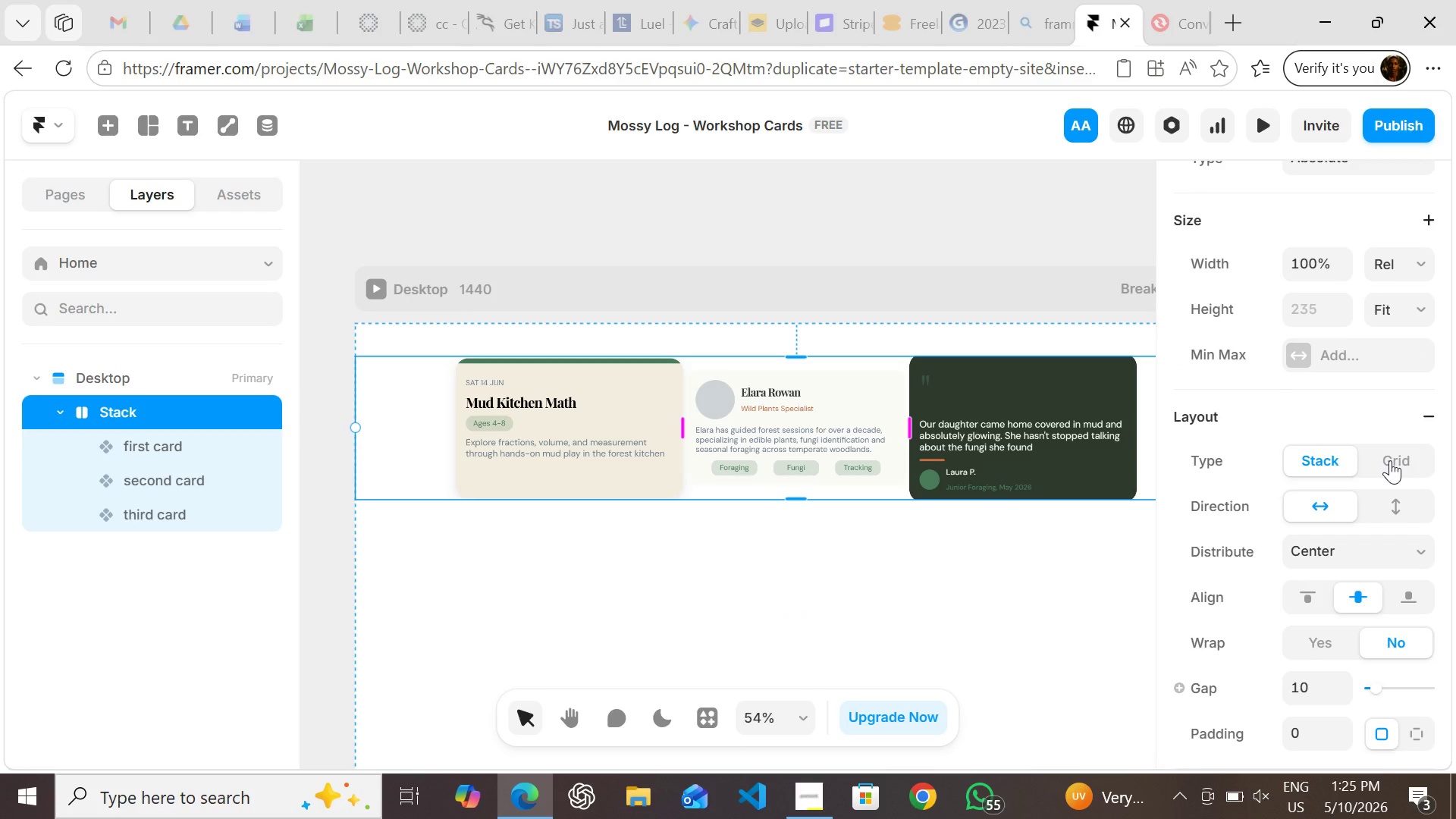 
left_click([1390, 460])
 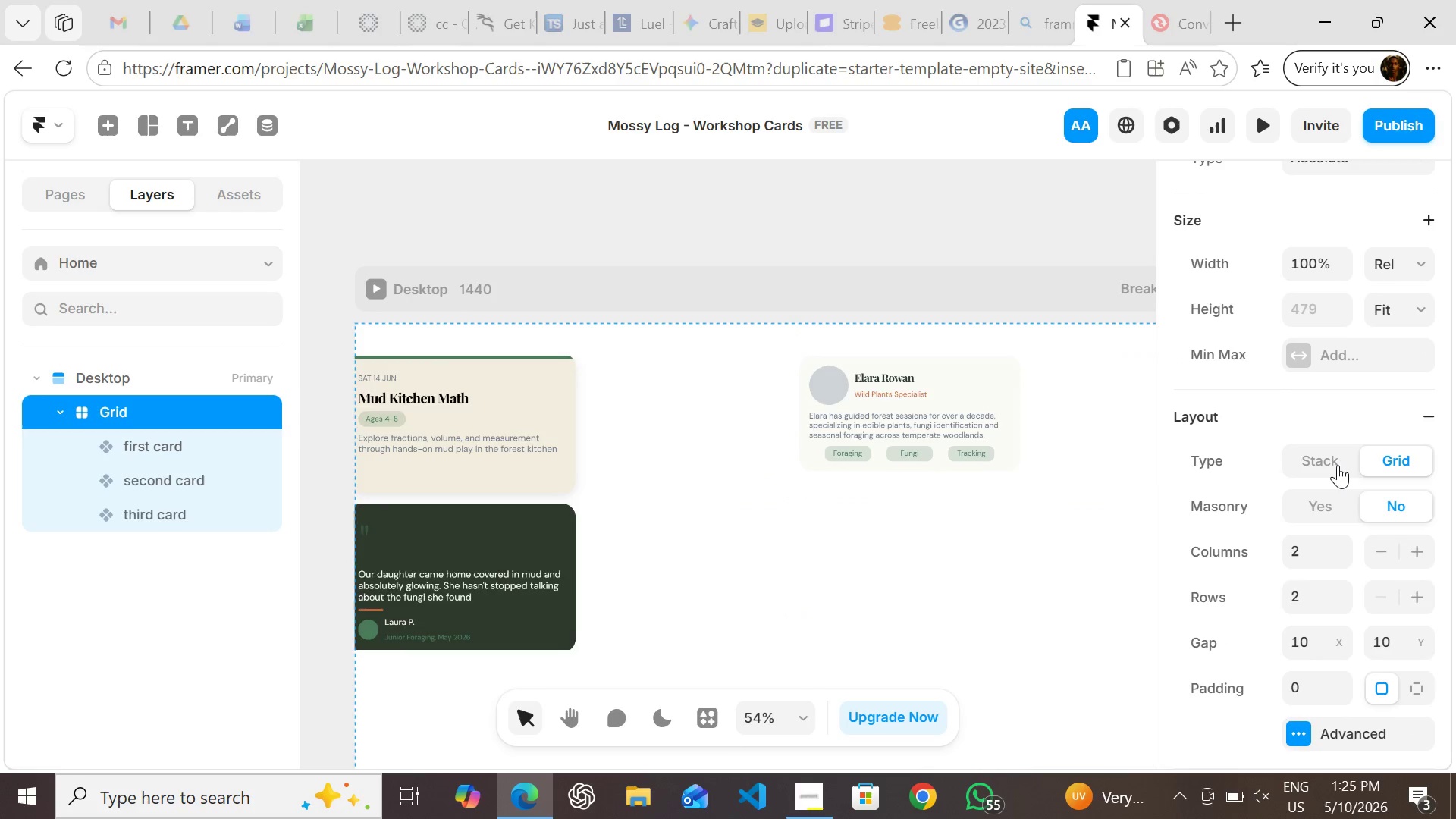 
left_click([1338, 465])
 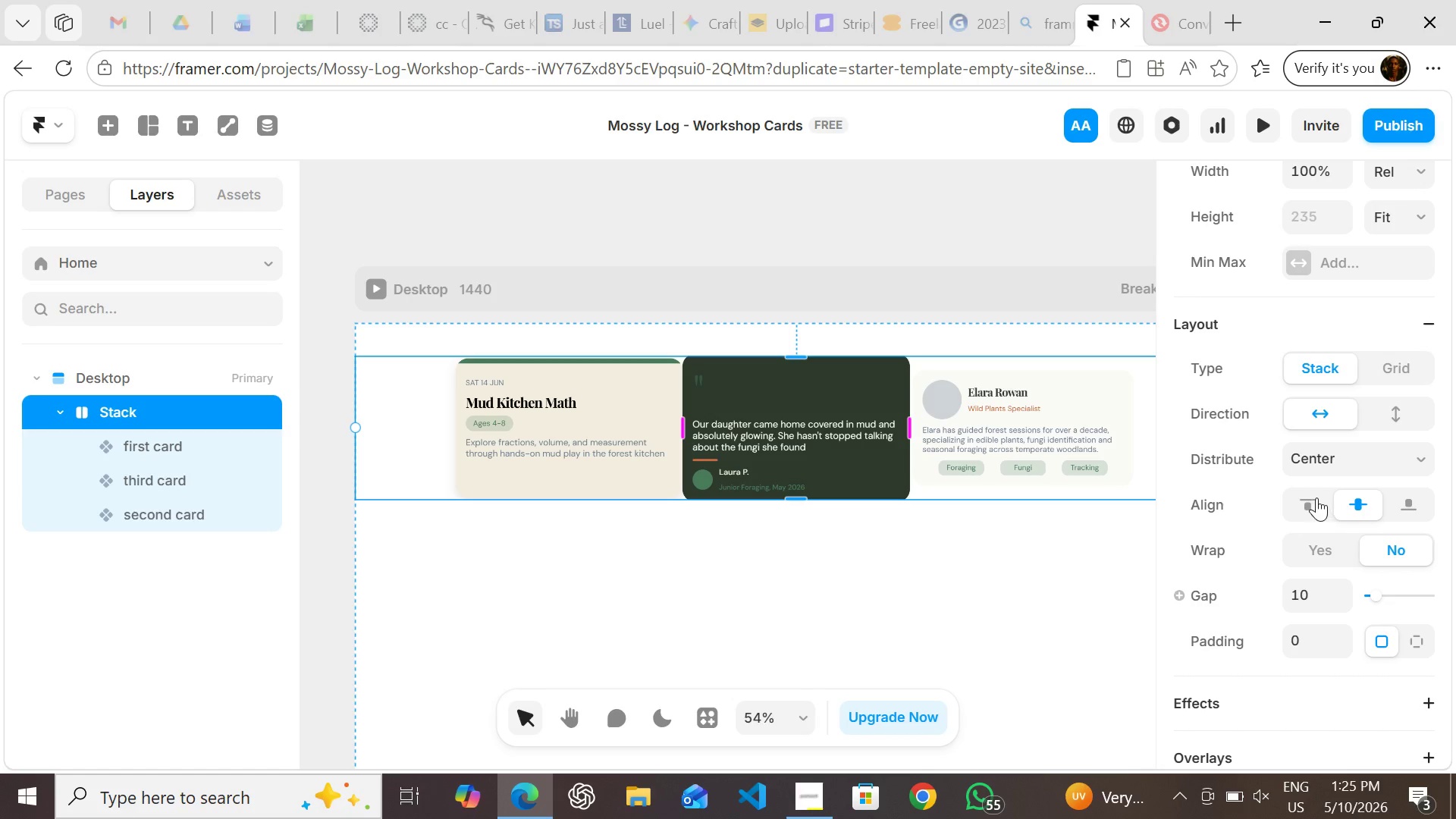 
left_click([1314, 497])
 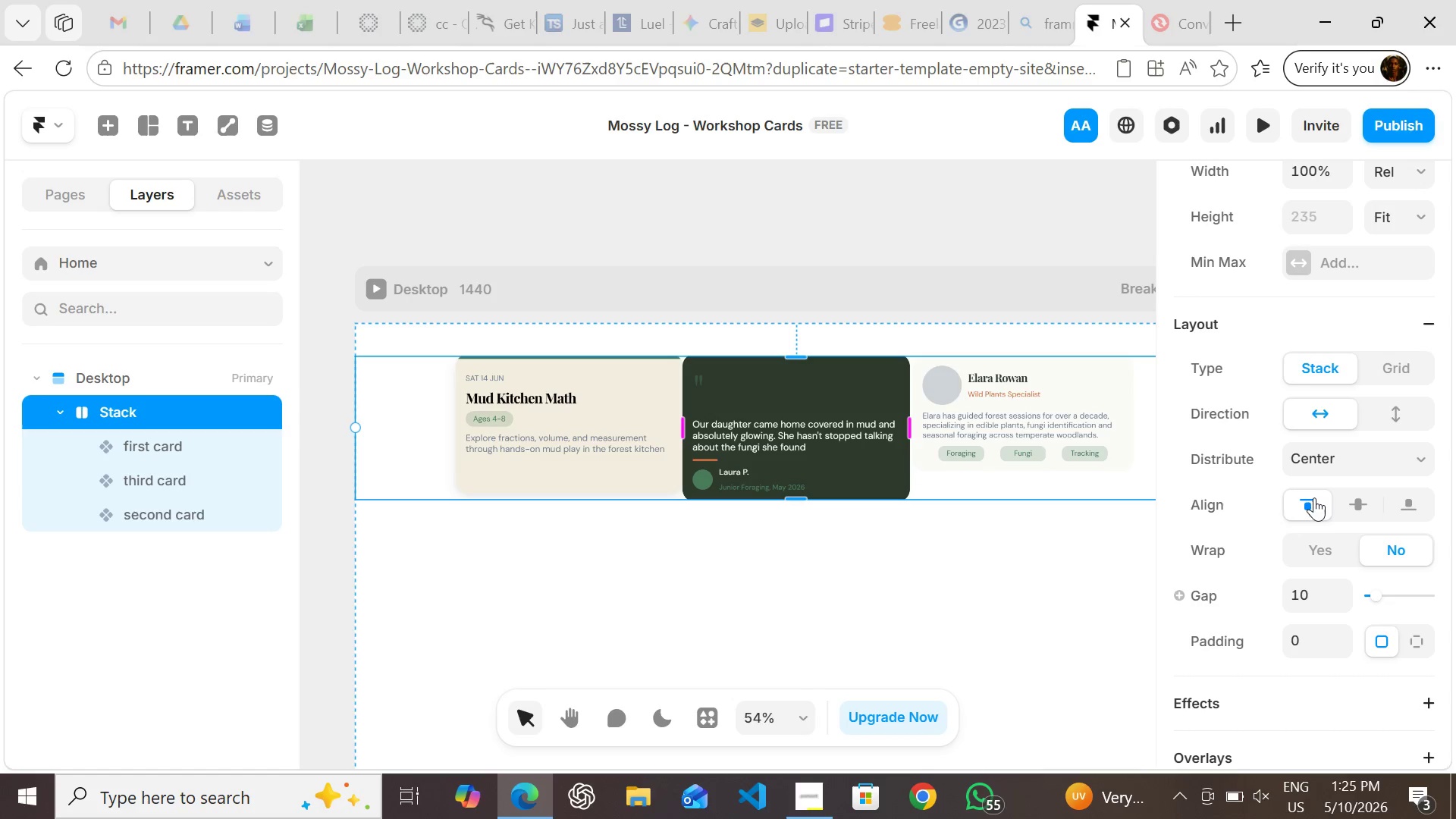 
left_click([1347, 497])
 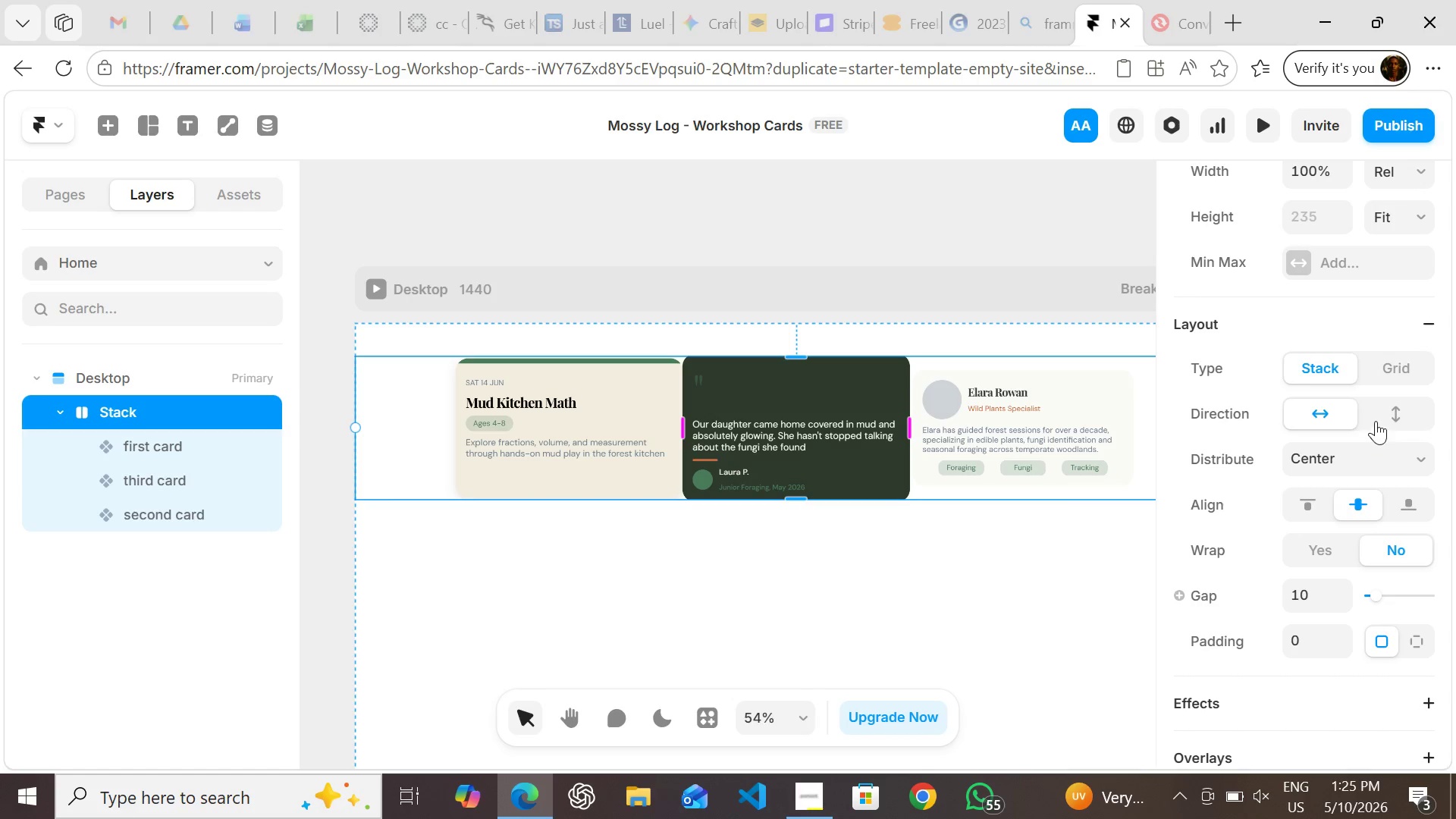 
left_click([1386, 366])
 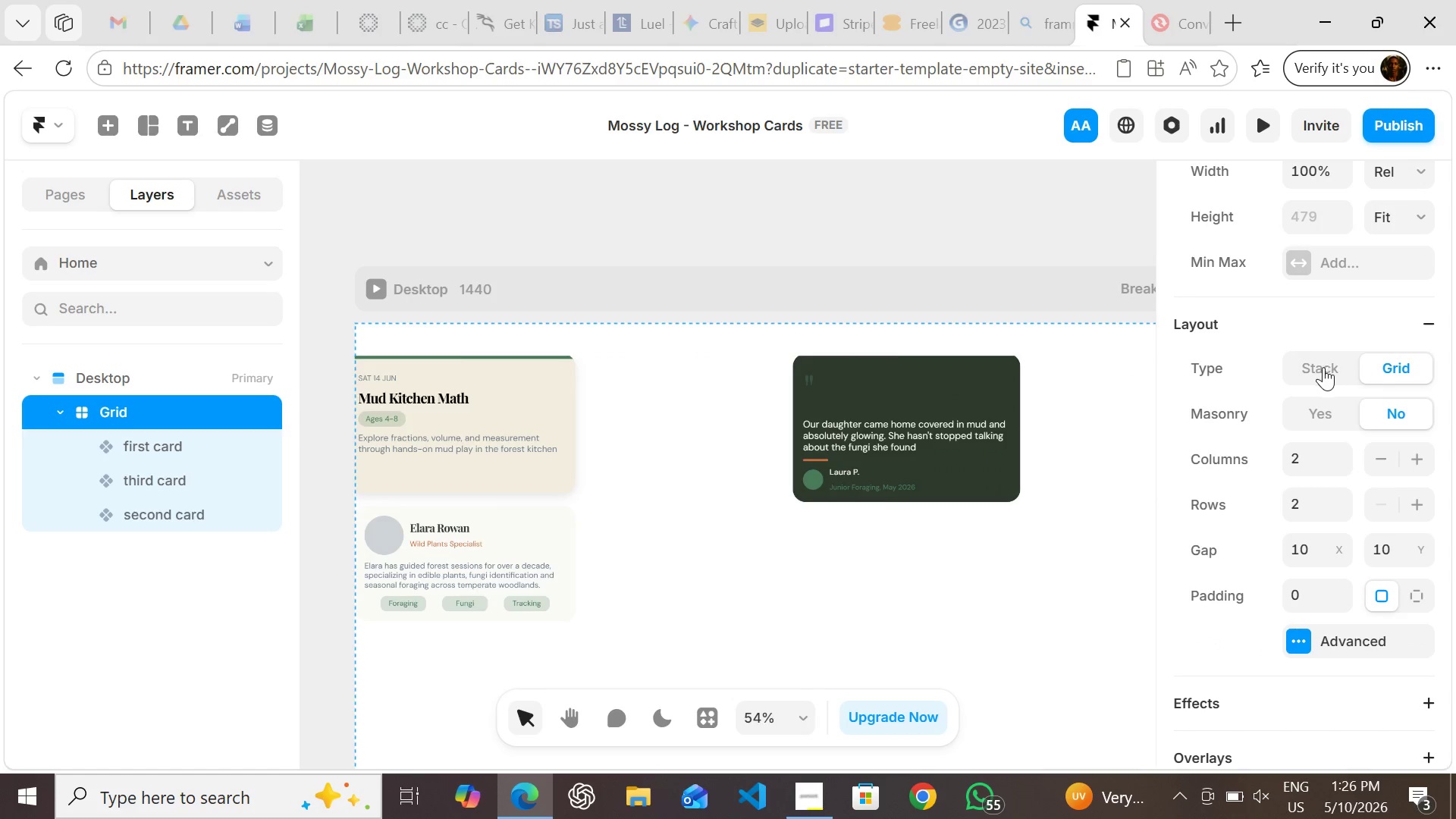 
left_click([1323, 367])
 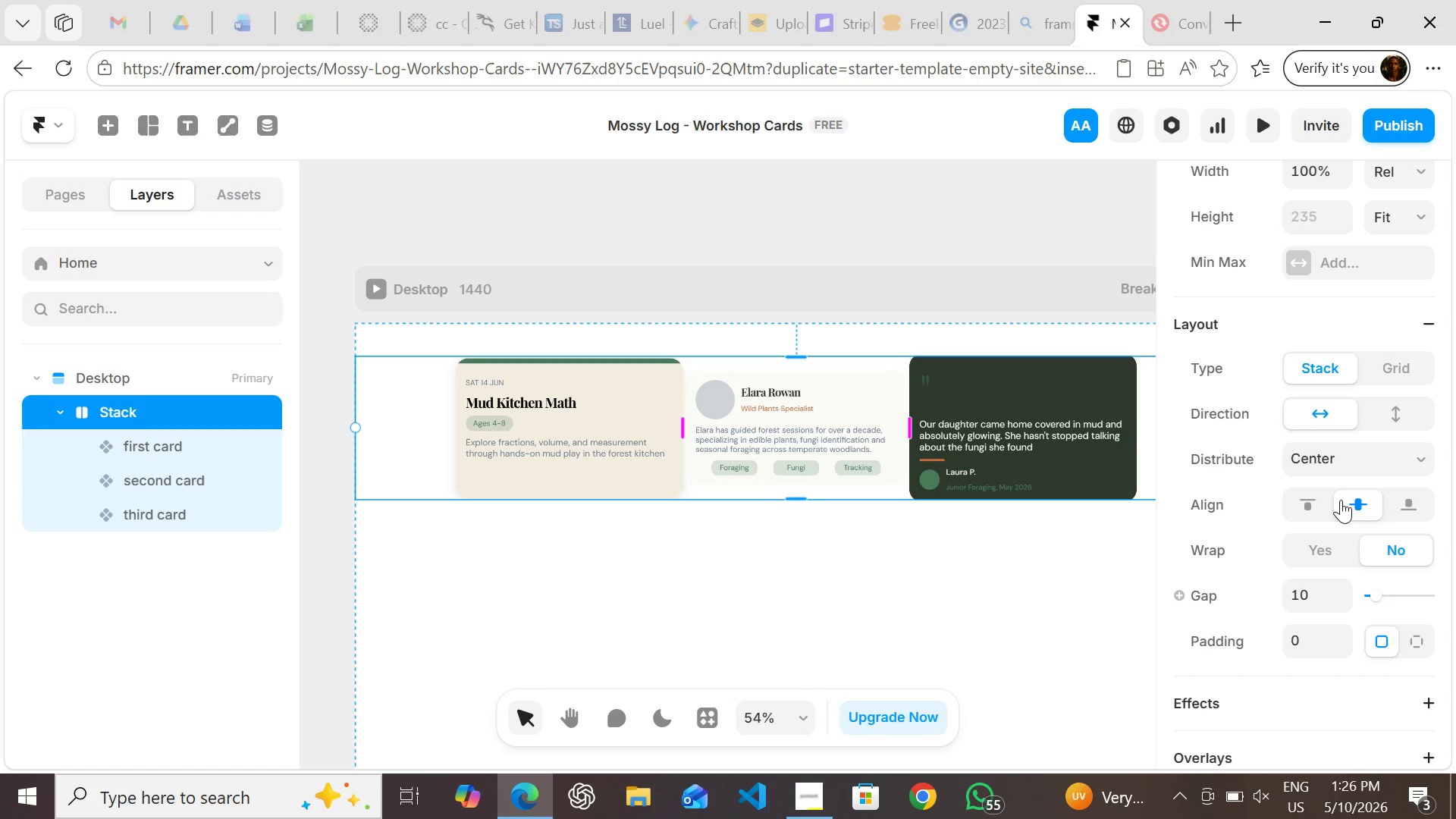 
wait(5.31)
 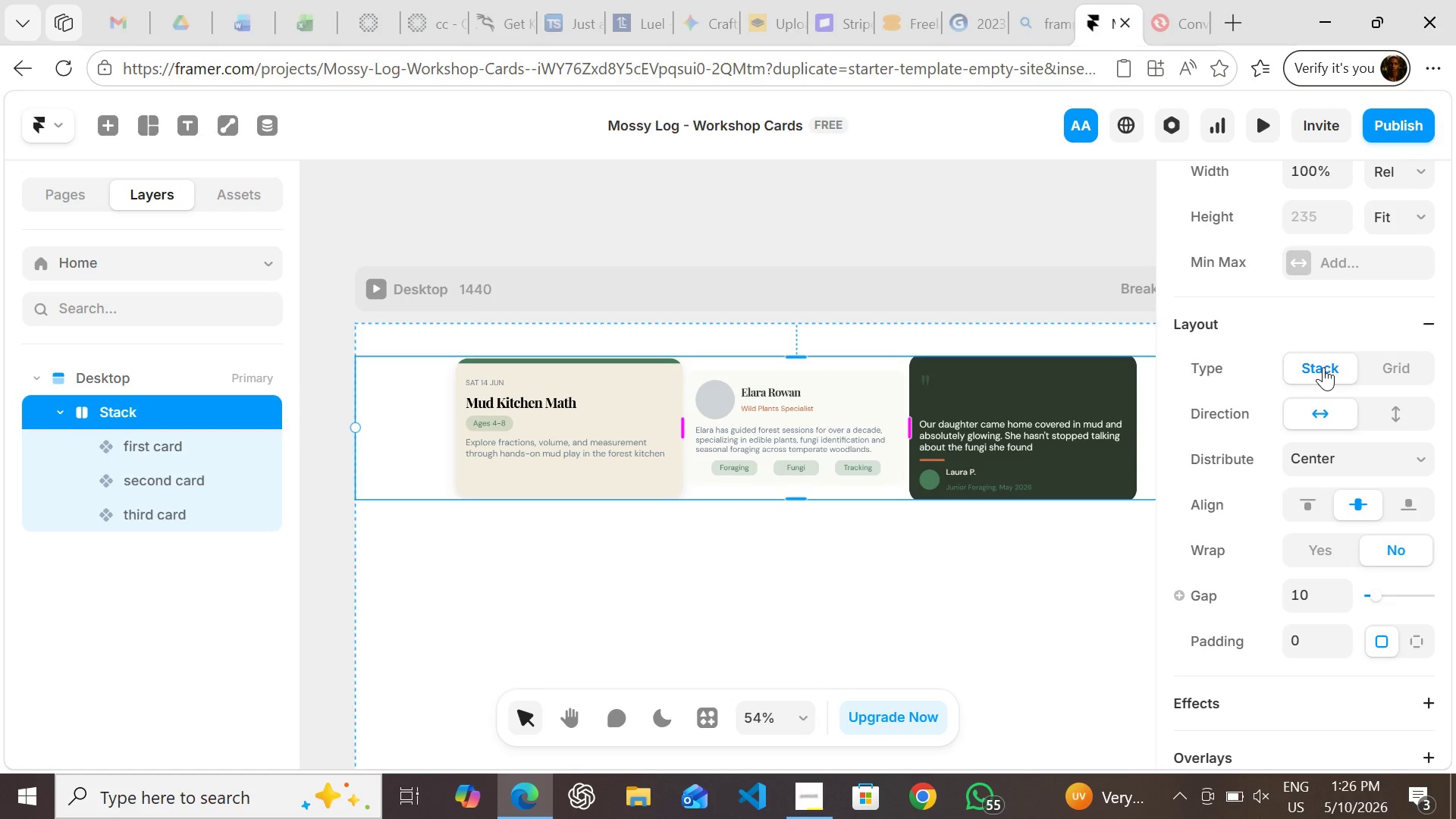 
left_click([1348, 457])
 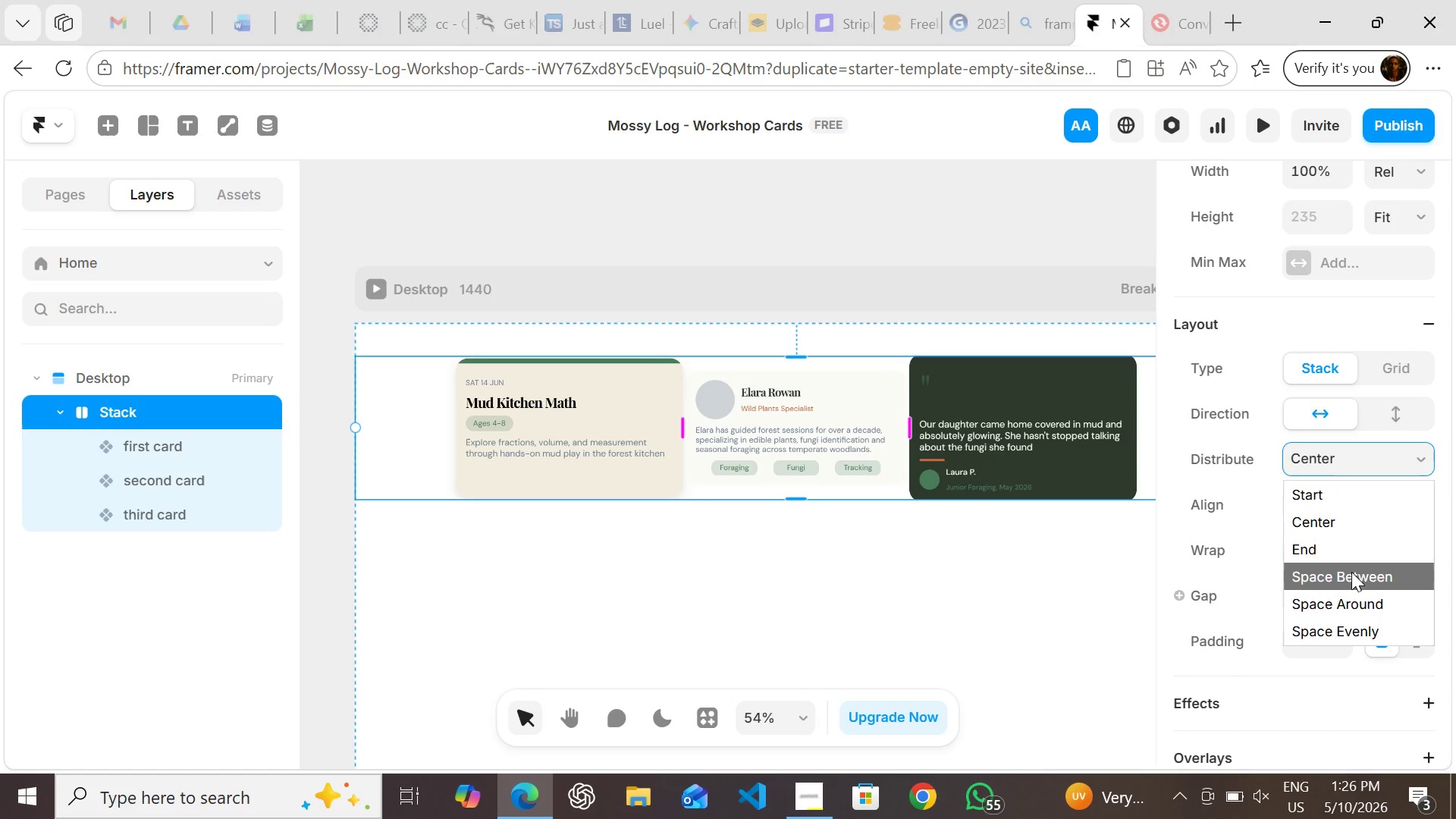 
left_click([1351, 572])
 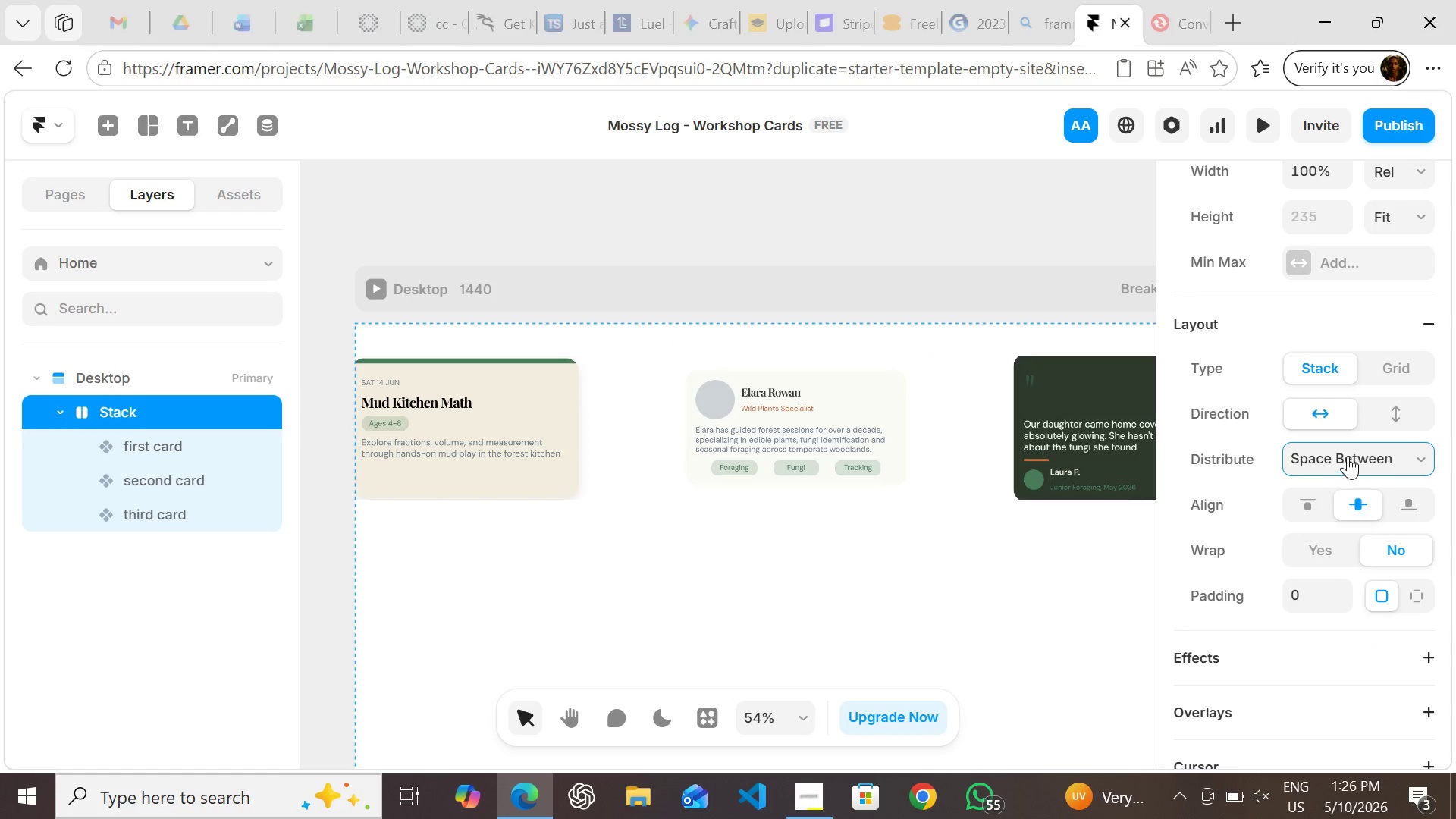 
left_click([1348, 456])
 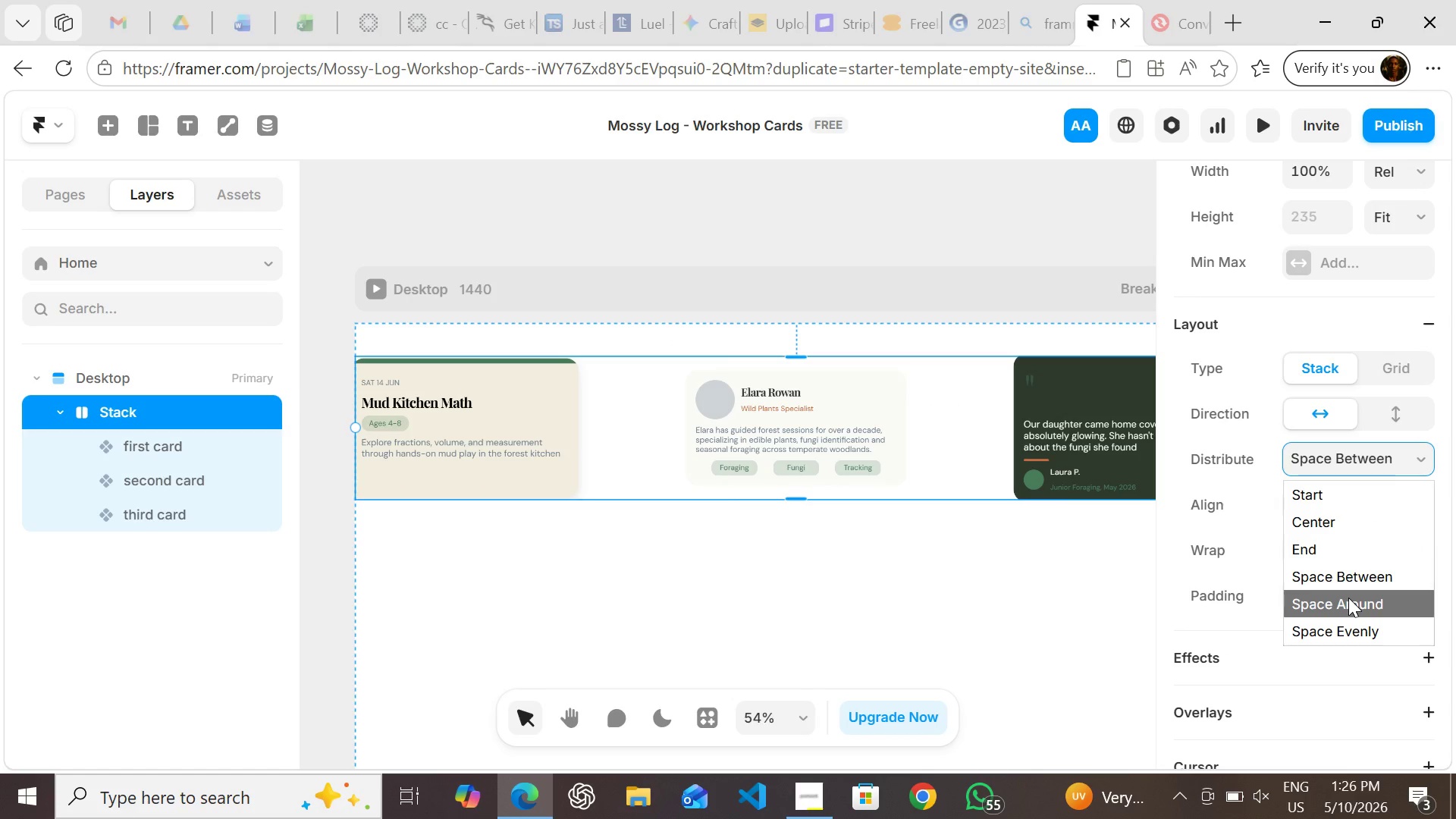 
left_click([1348, 598])
 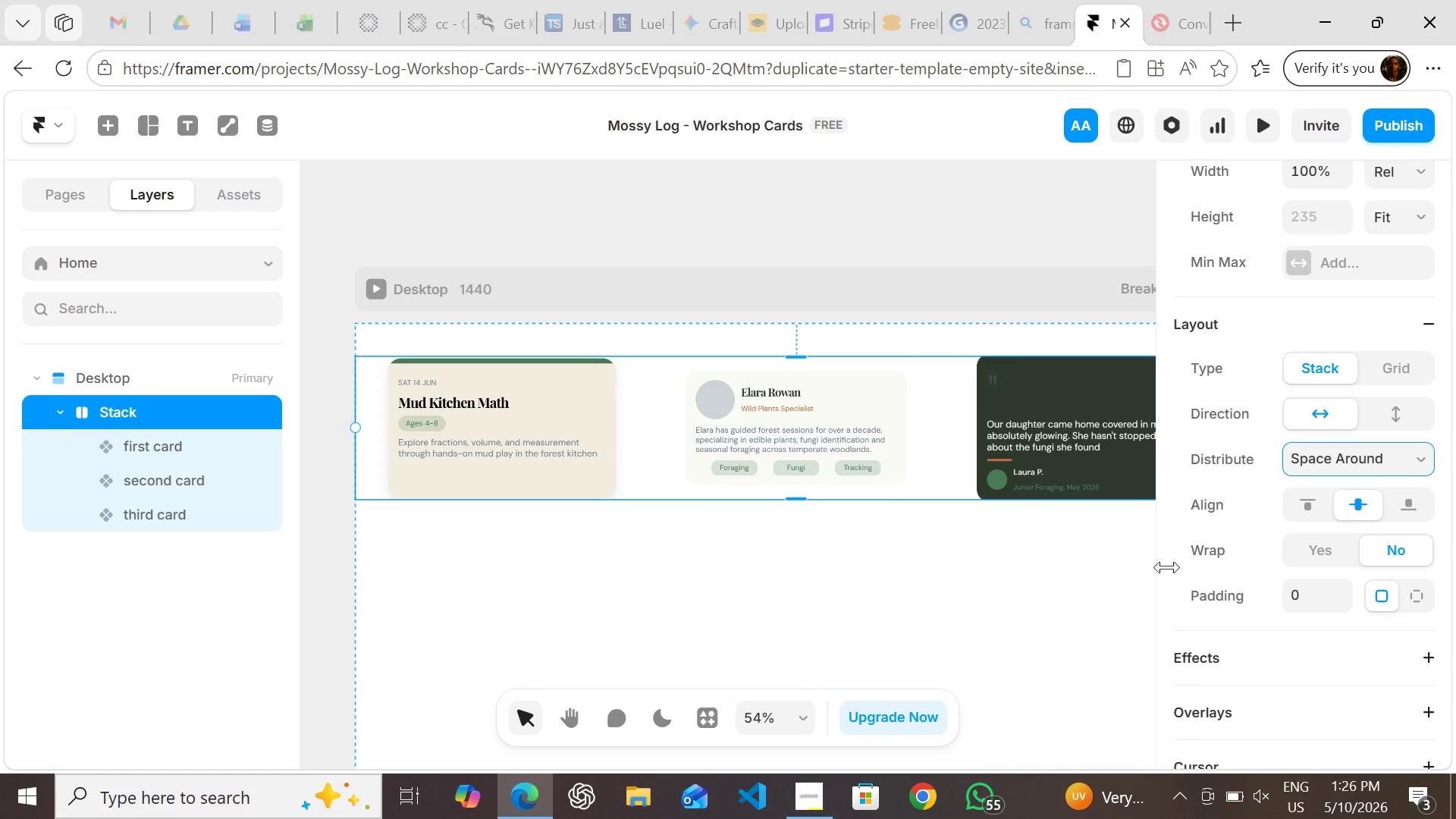 
left_click([1303, 595])
 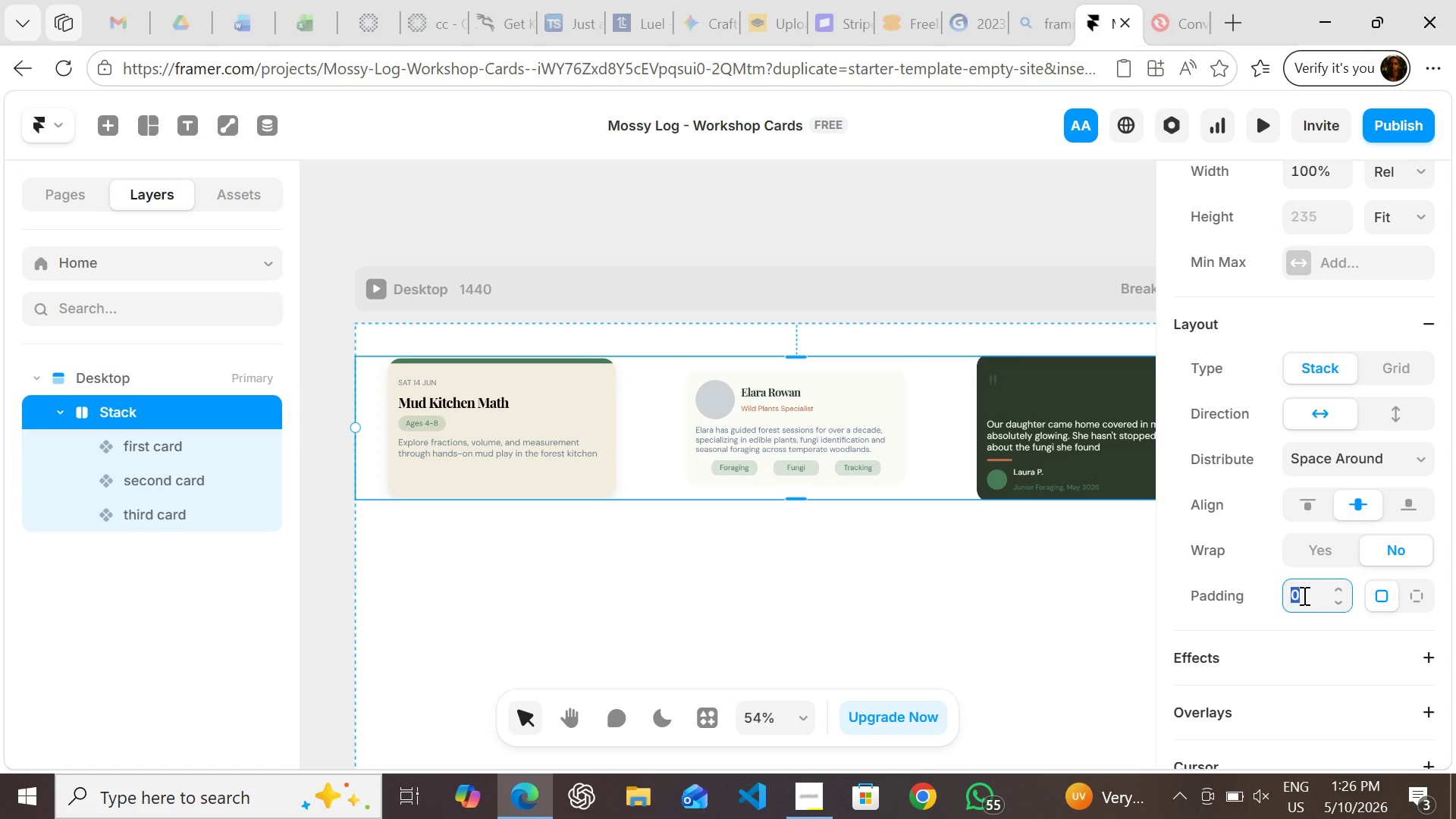 
type(80)
 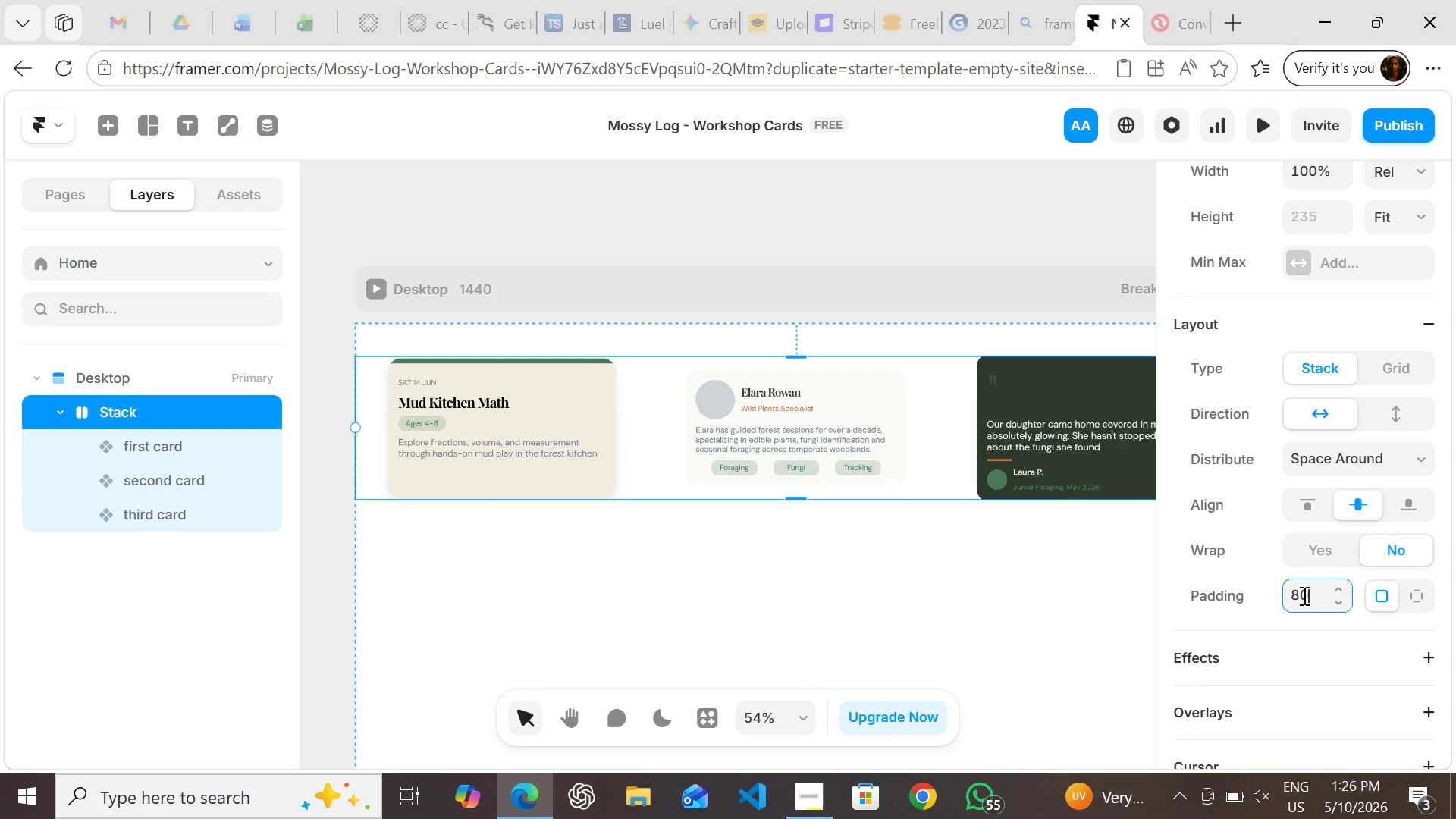 
key(Enter)
 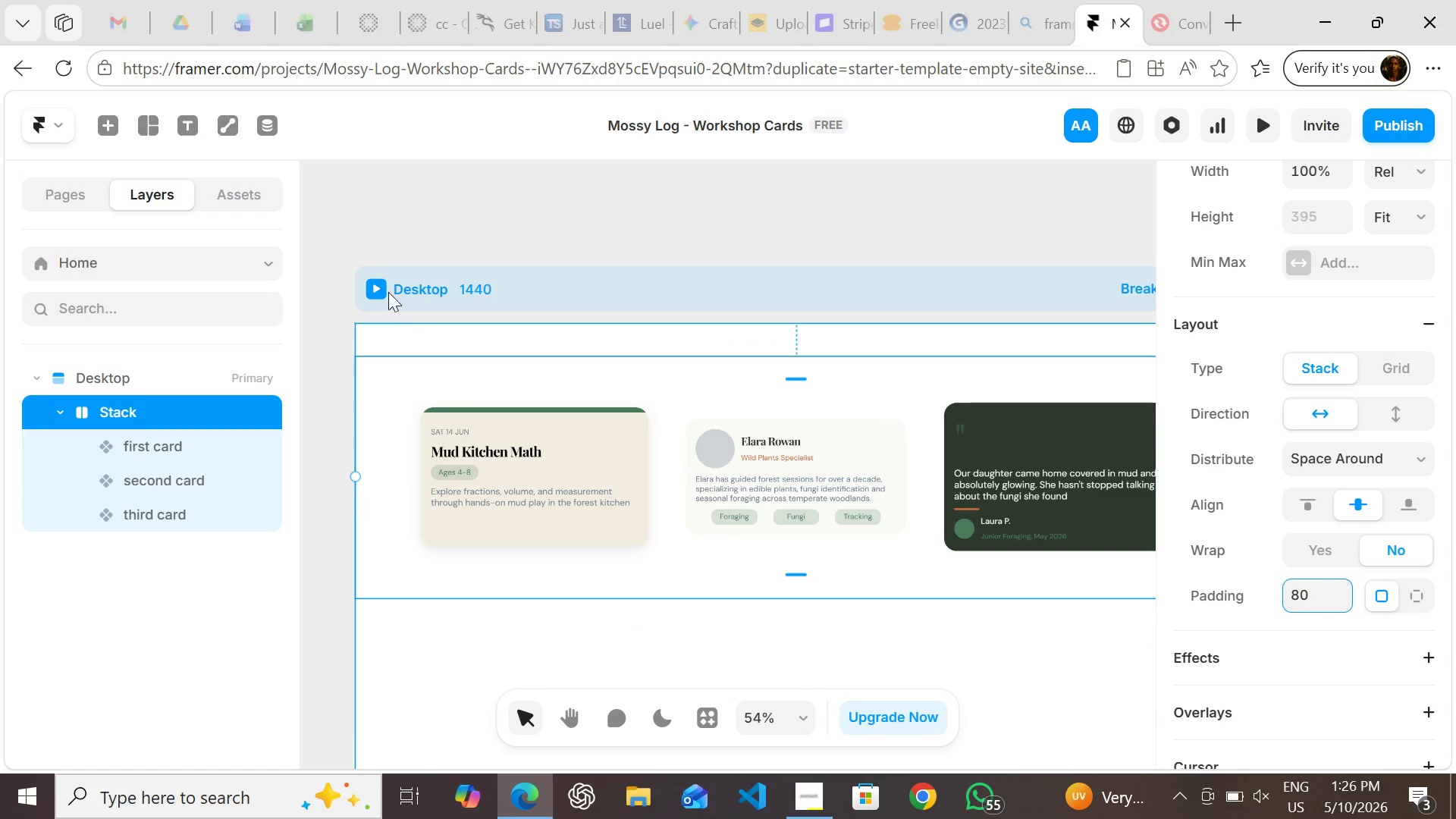 
left_click([374, 284])
 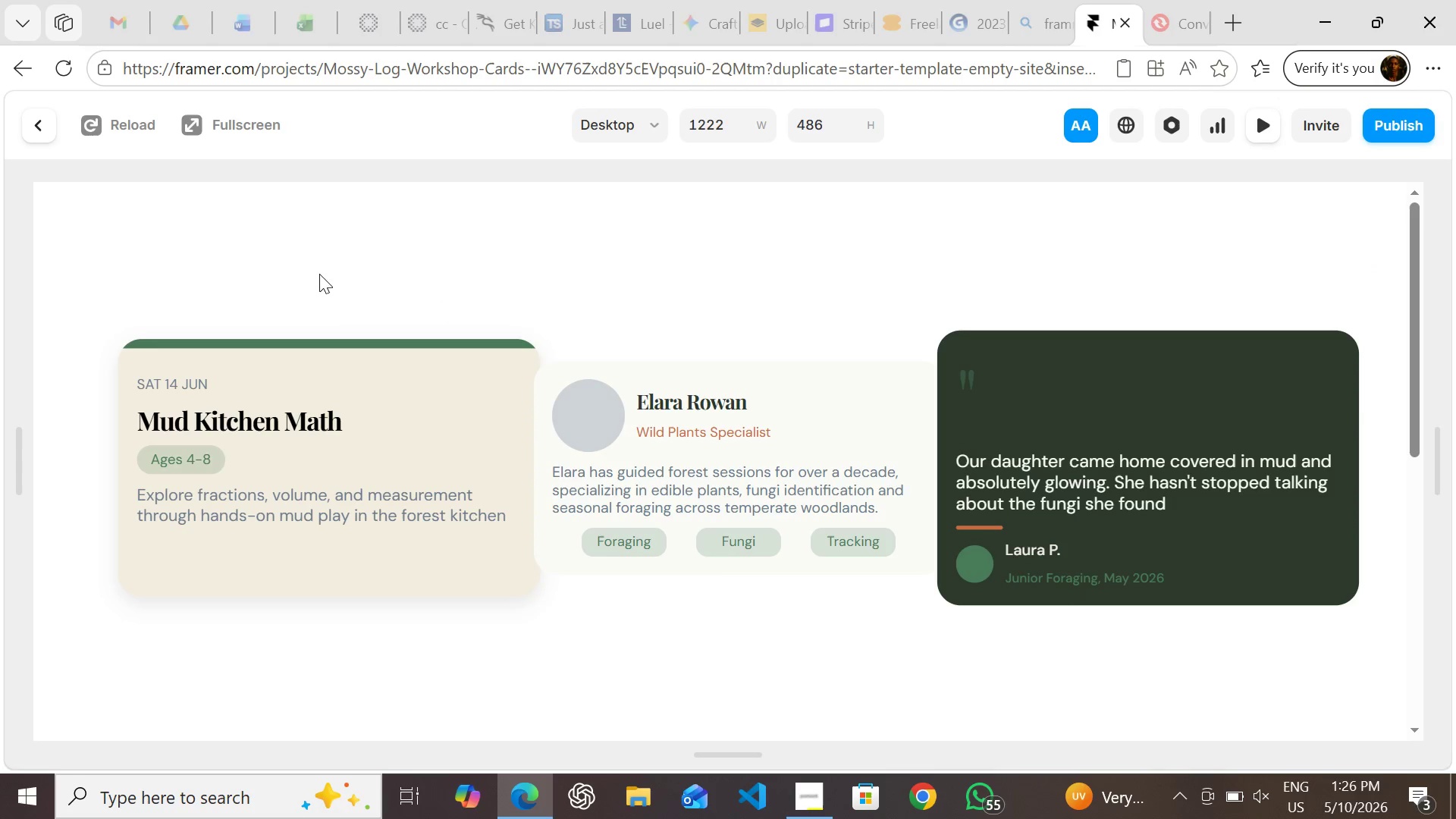 
wait(6.14)
 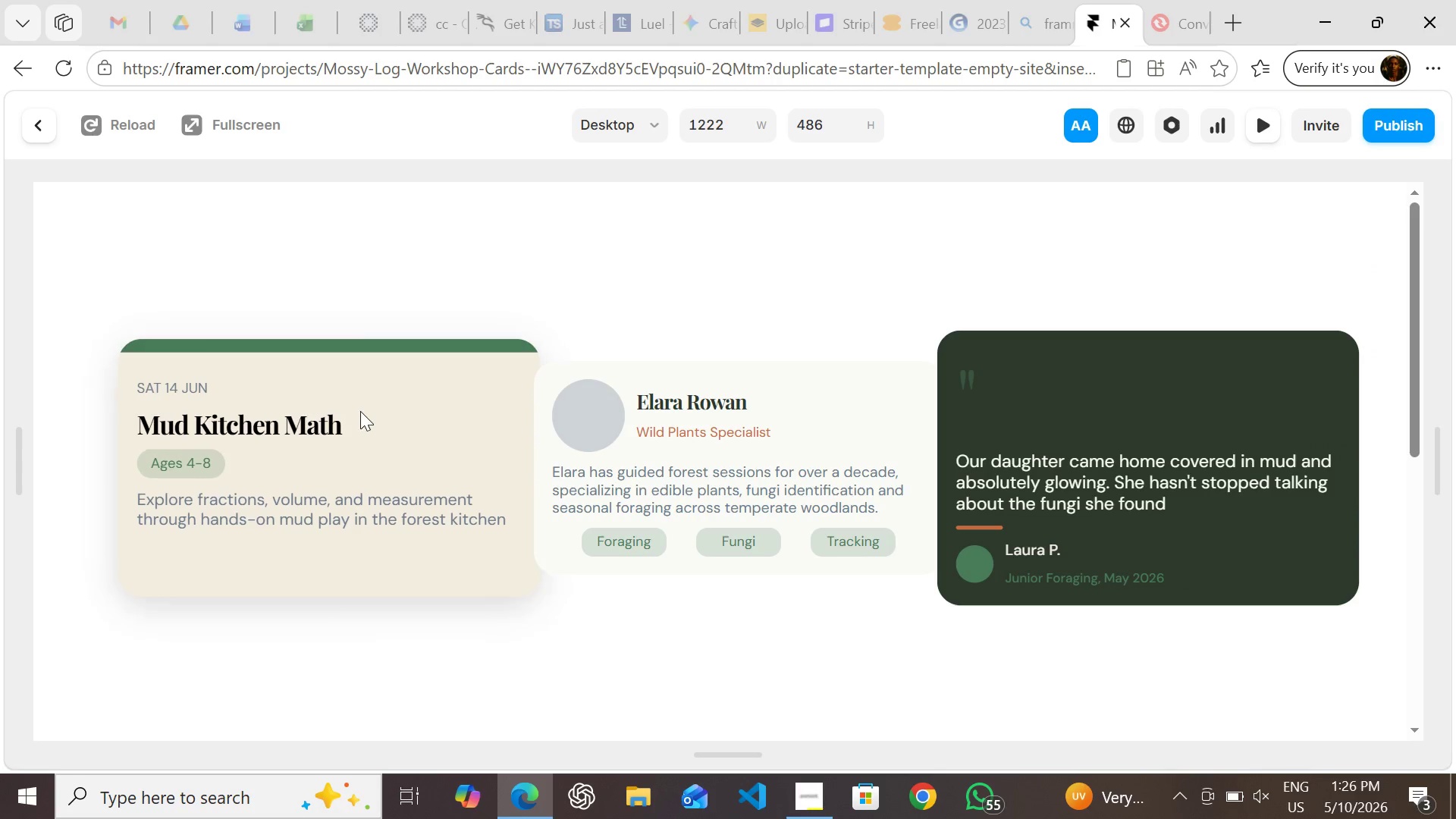 
left_click([33, 124])
 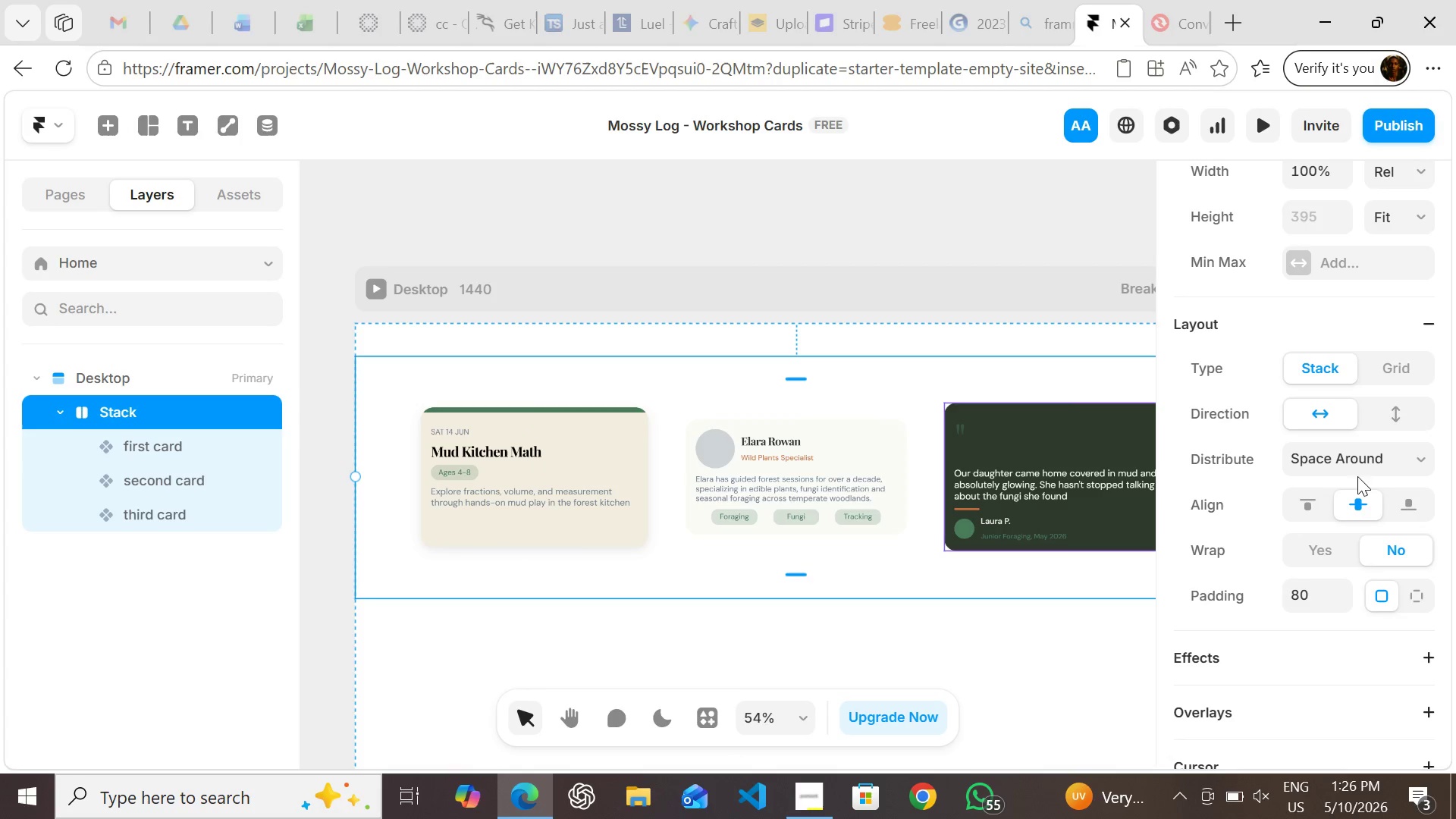 
mouse_move([1379, 410])
 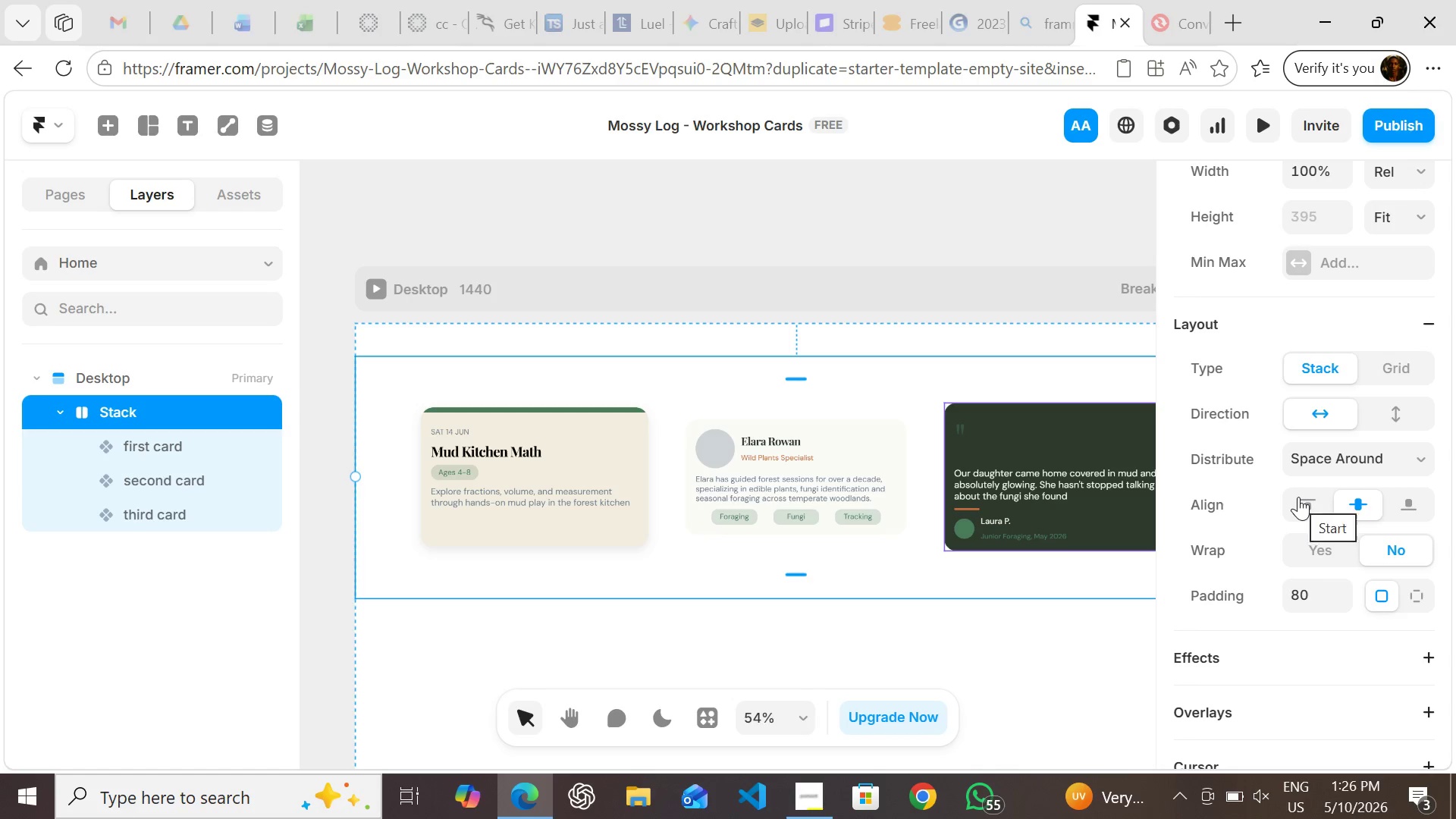 
left_click([1298, 497])
 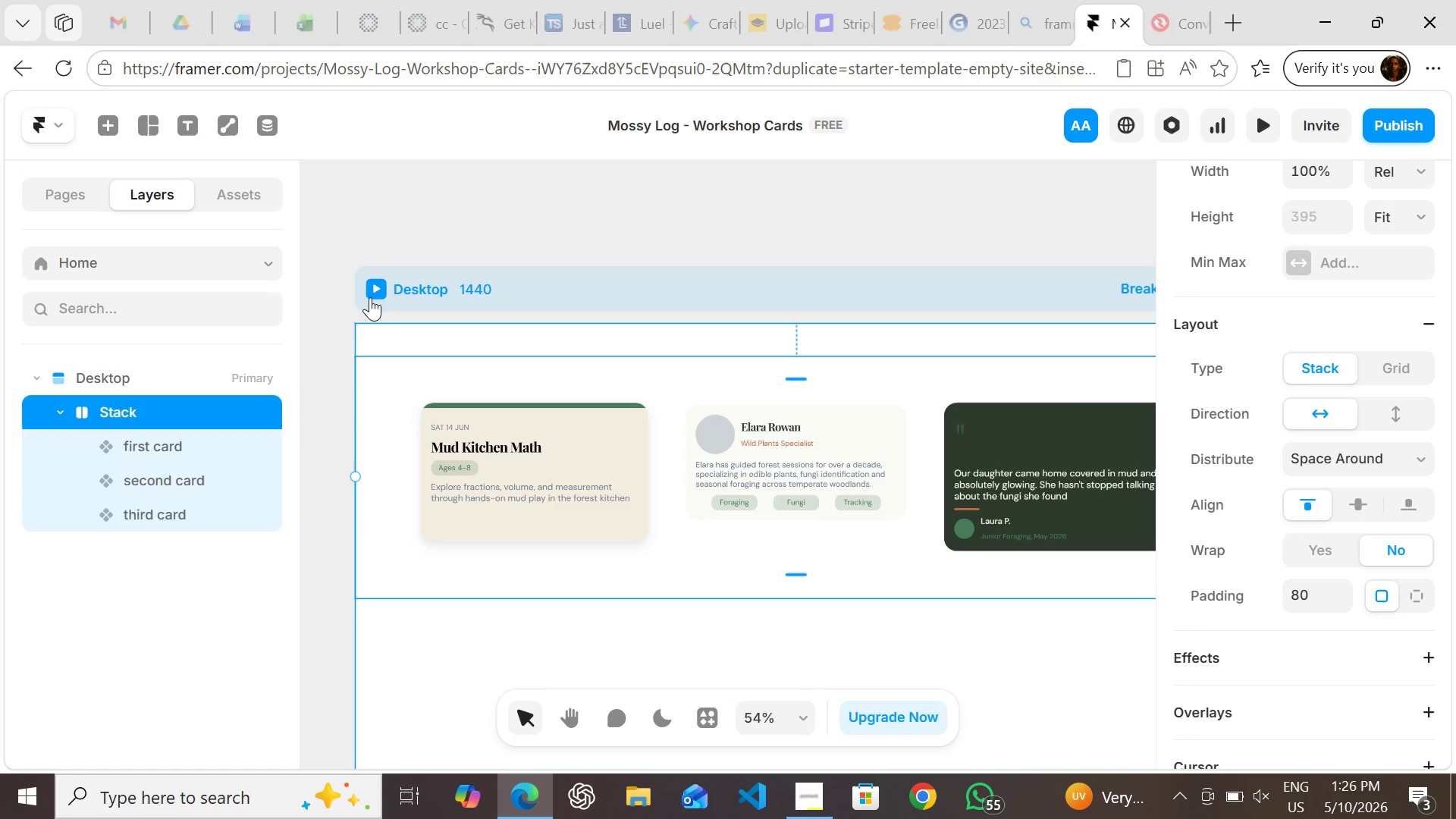 
left_click([368, 293])
 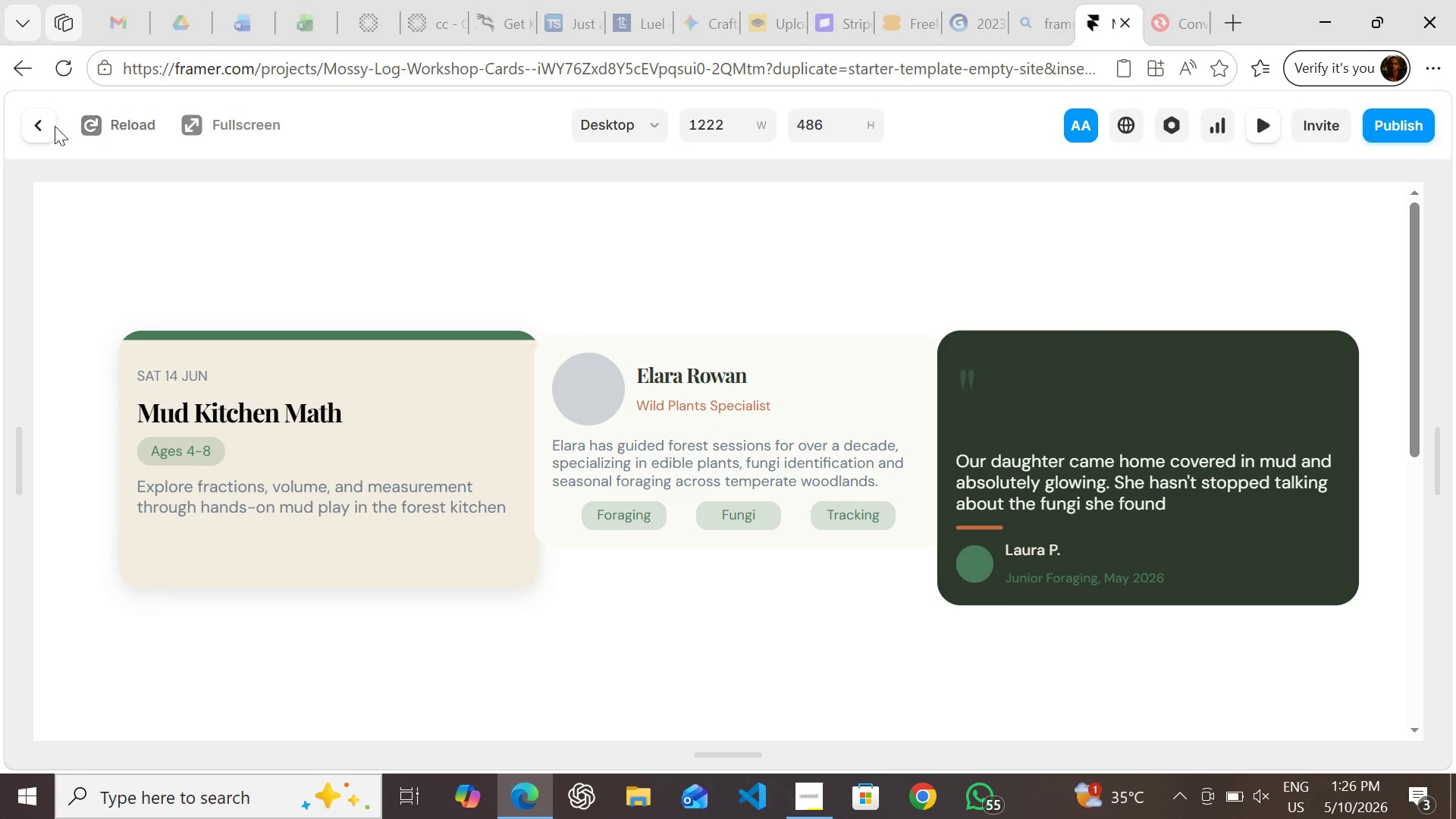 
left_click([39, 126])
 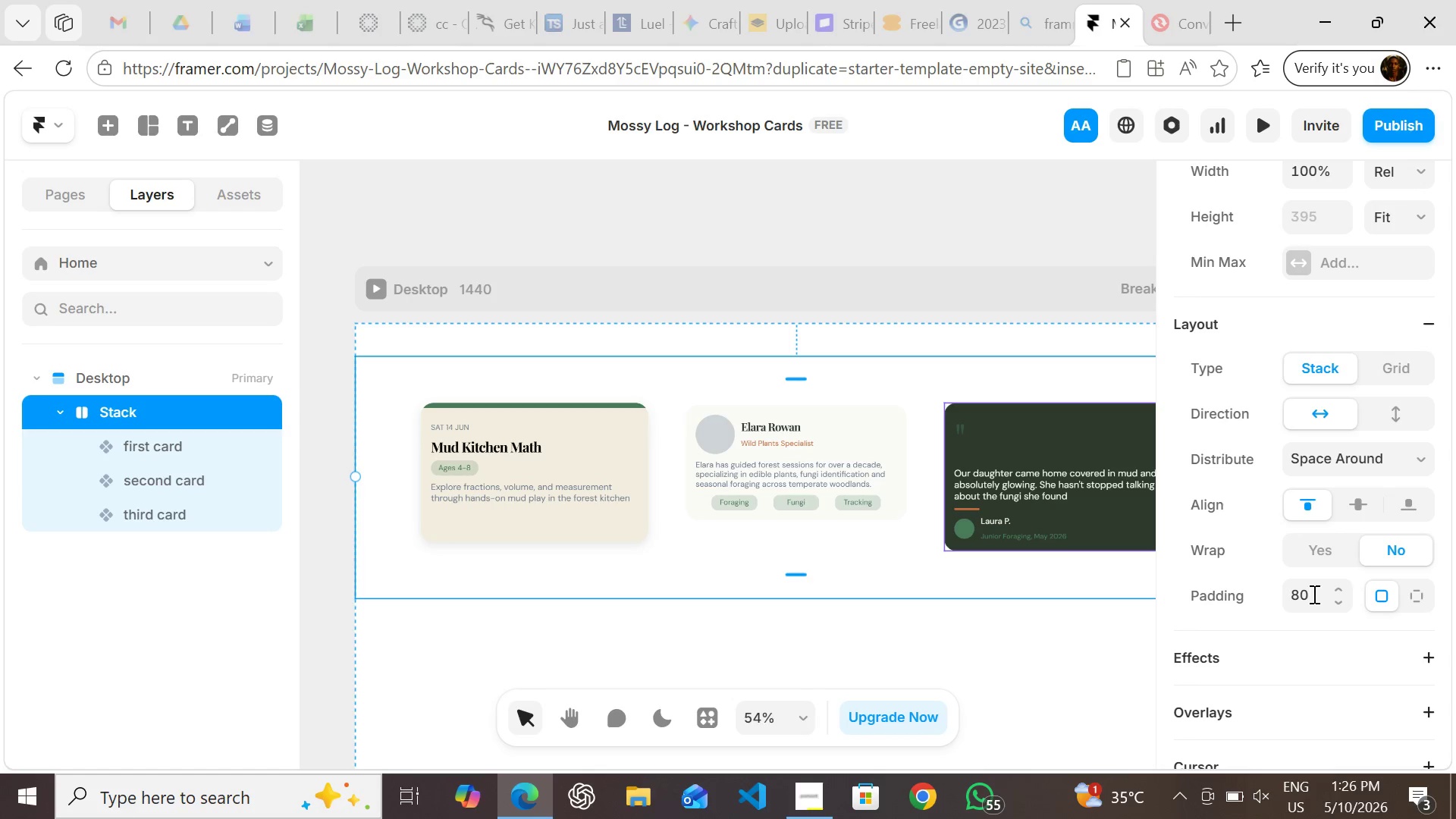 
left_click([1323, 556])
 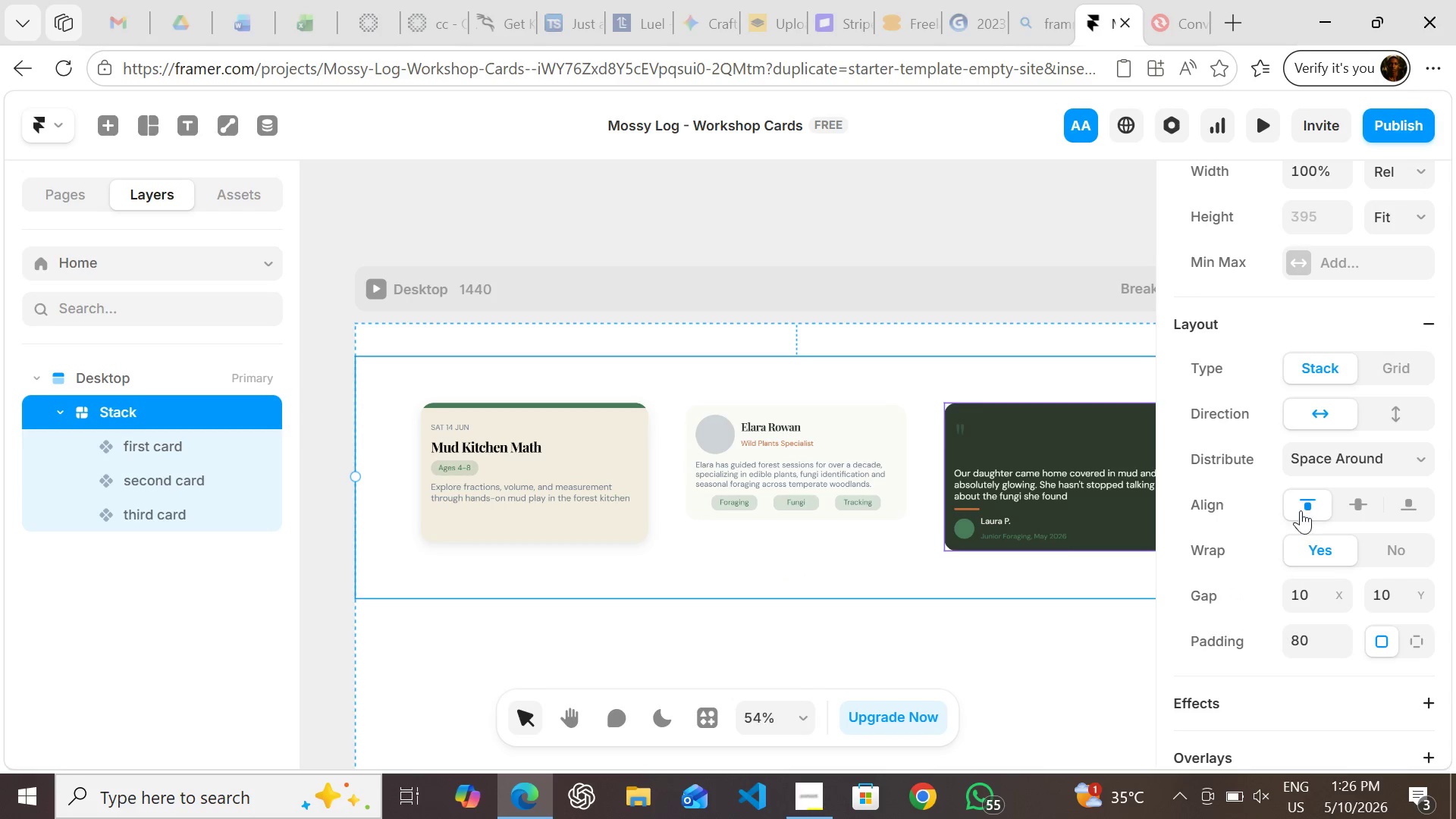 
left_click([1395, 559])
 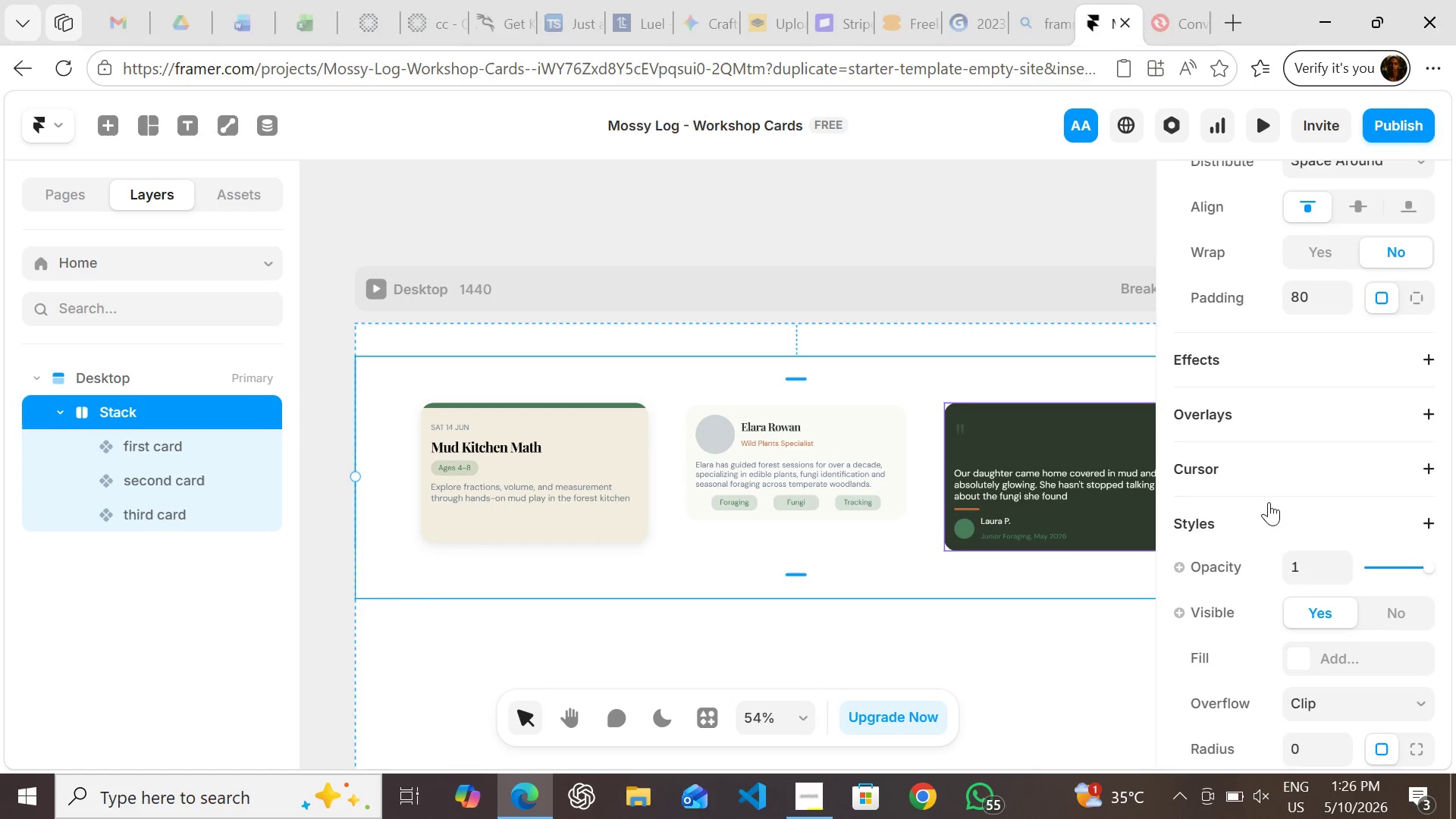 
wait(12.16)
 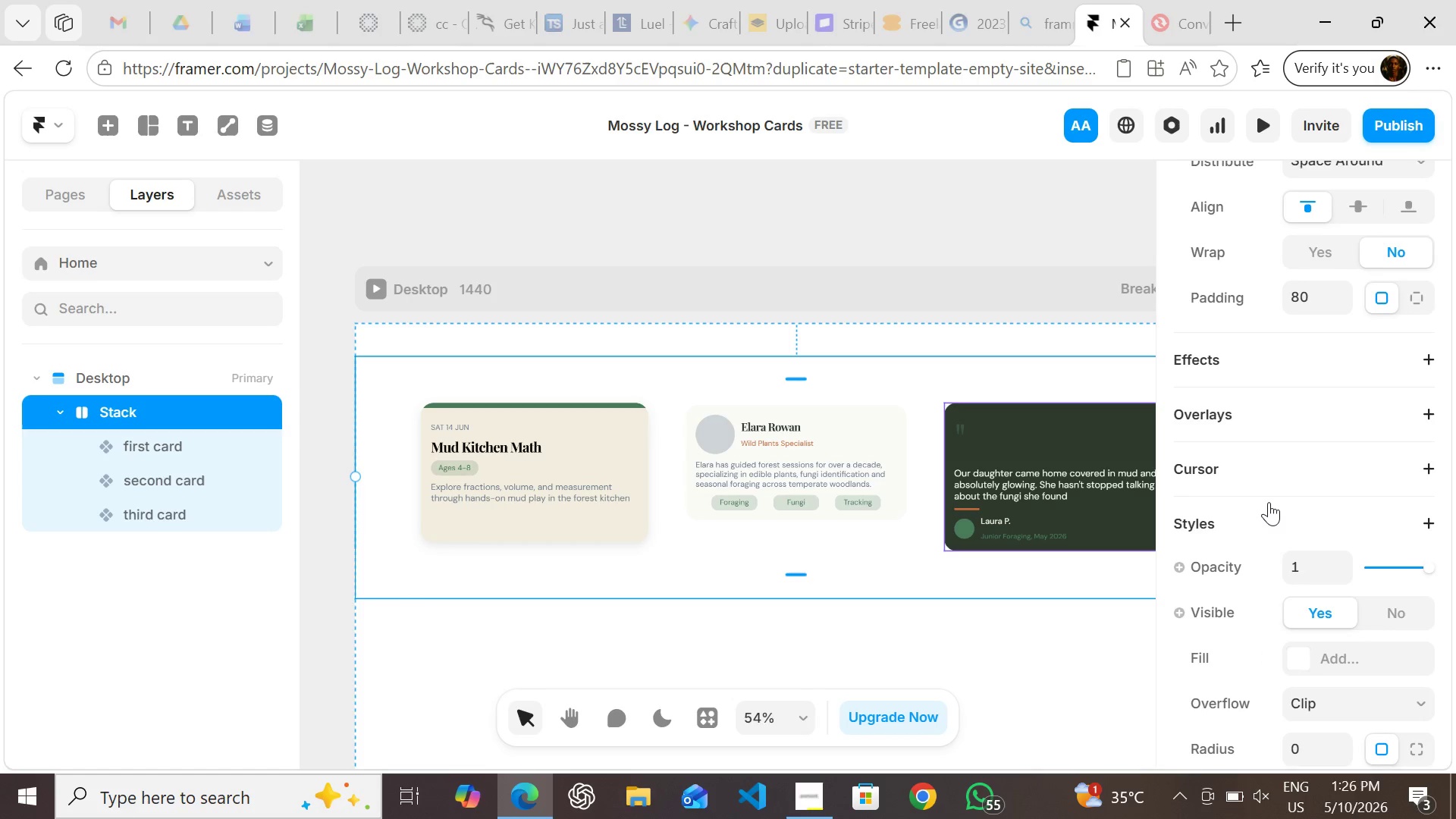 
mouse_move([1296, 362])
 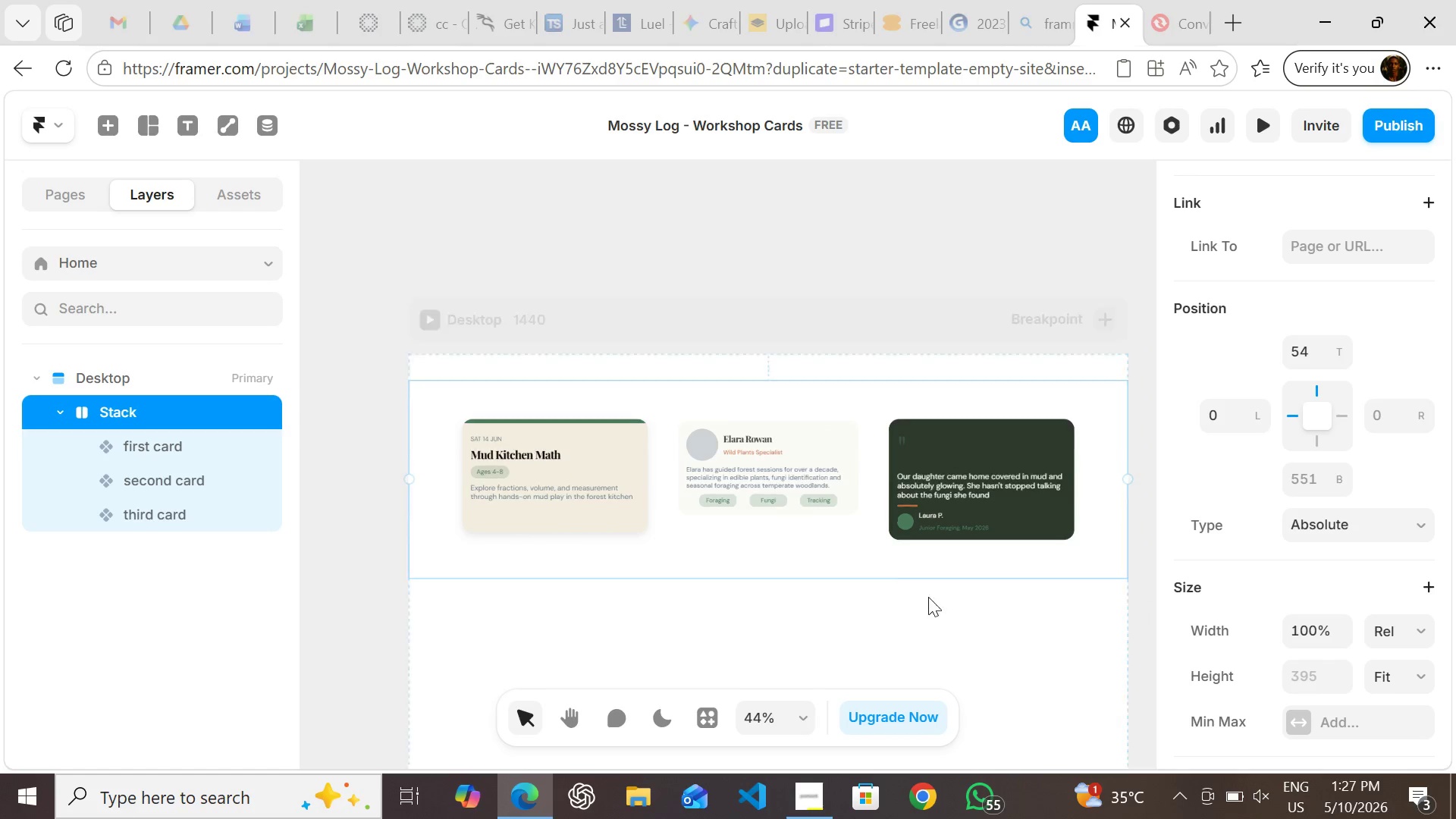 
left_click_drag(start_coordinate=[860, 667], to_coordinate=[833, 623])
 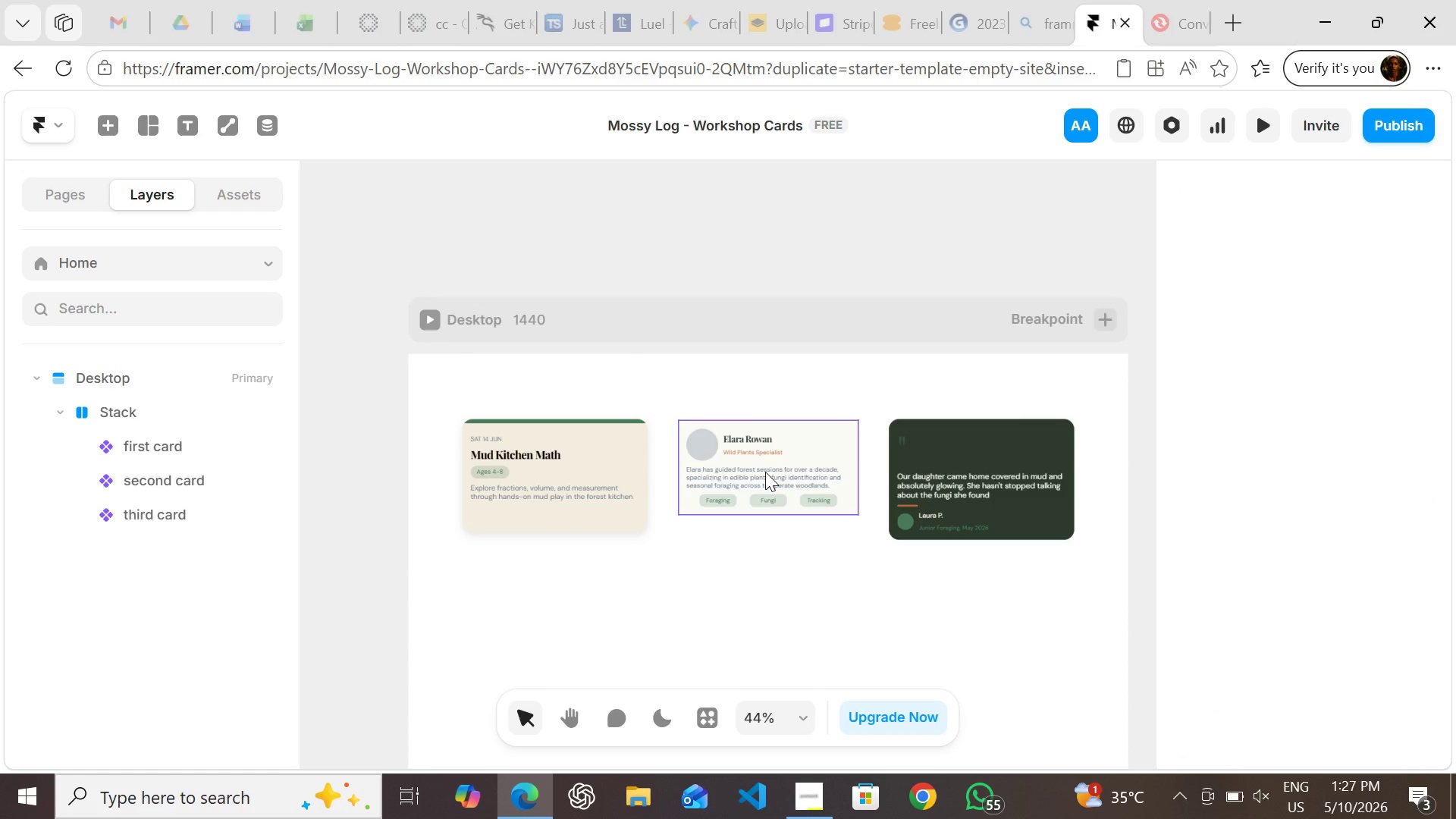 
left_click([765, 472])
 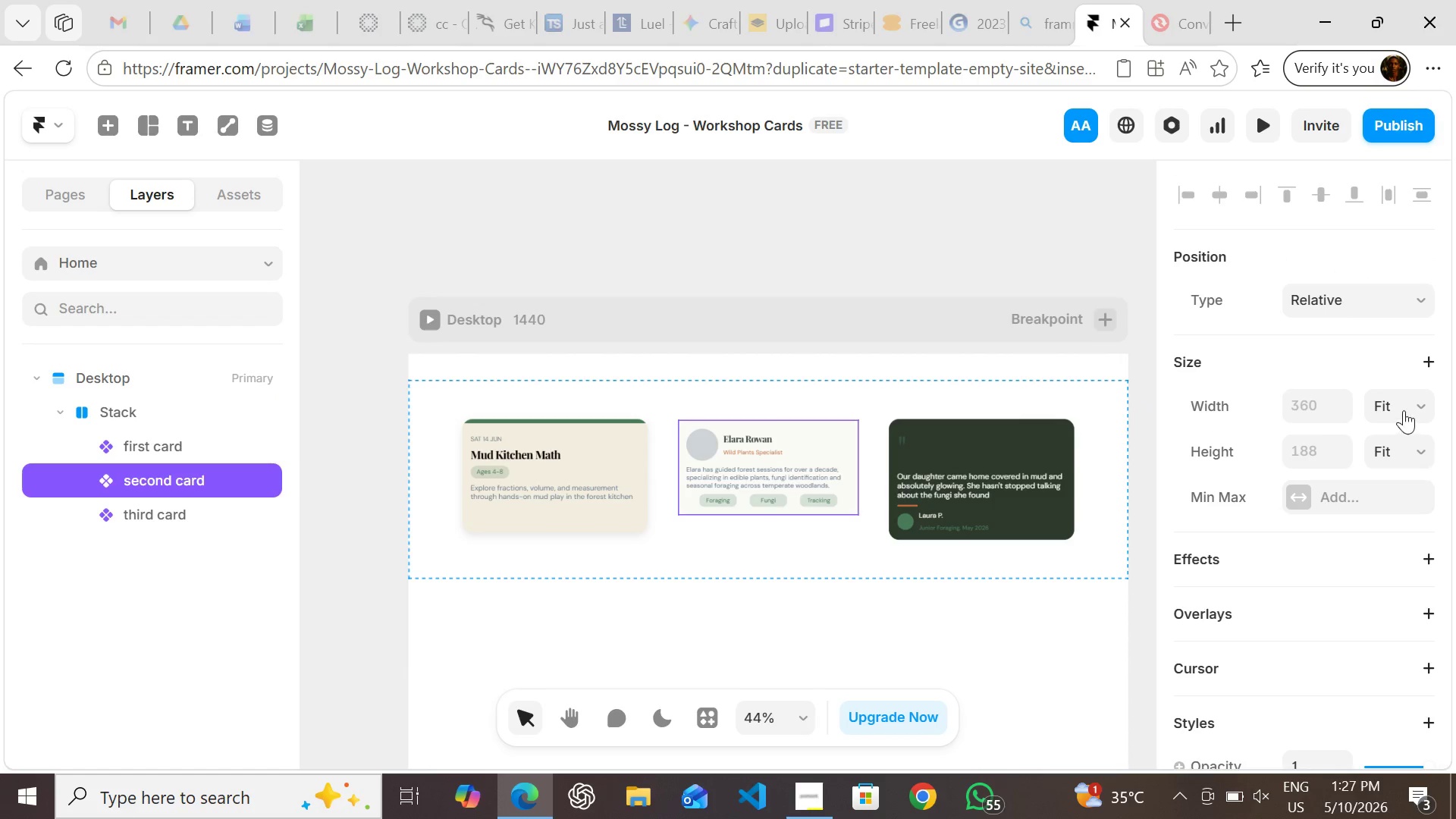 
left_click_drag(start_coordinate=[1404, 406], to_coordinate=[1396, 485])
 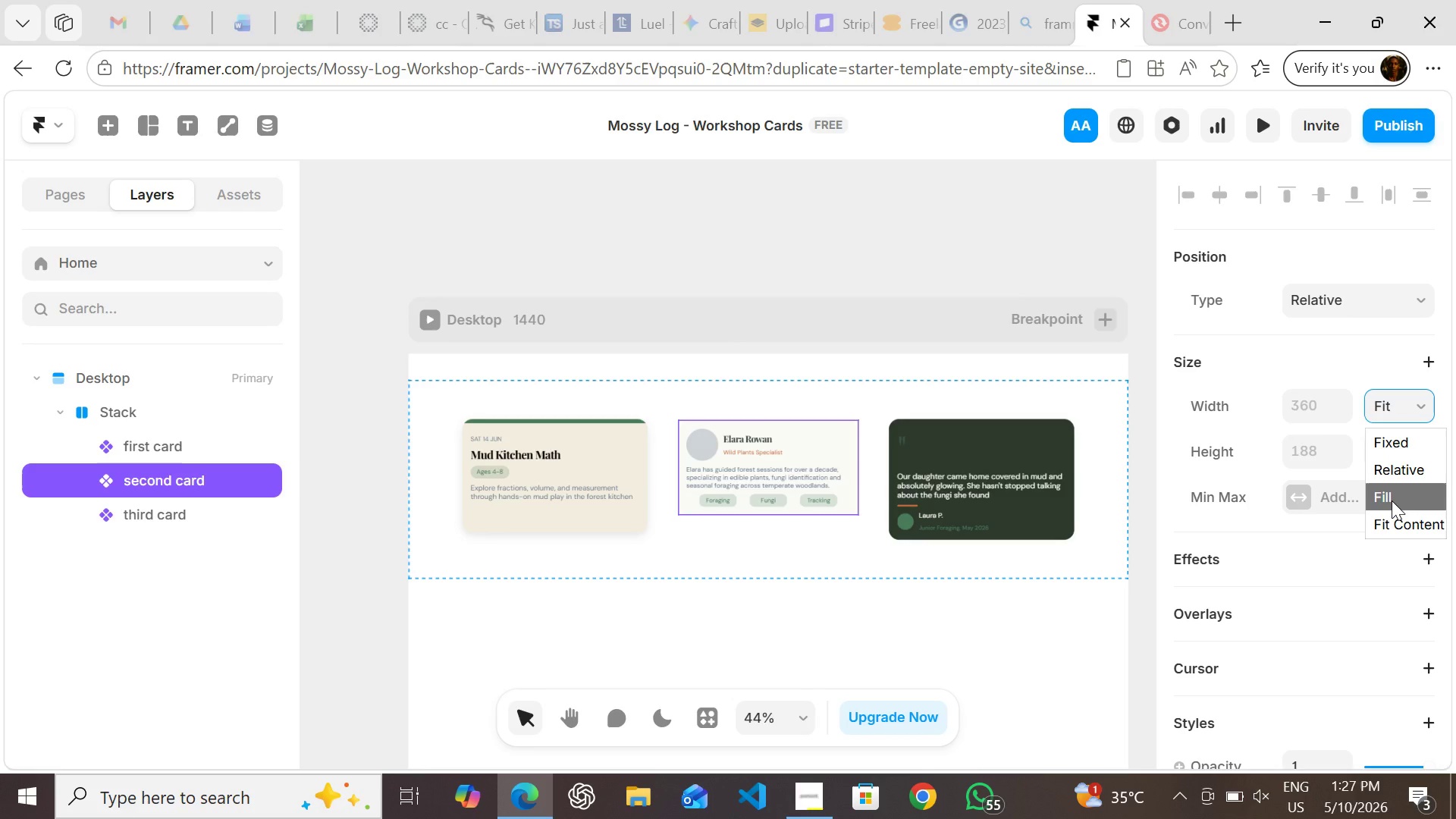 
left_click([1392, 500])
 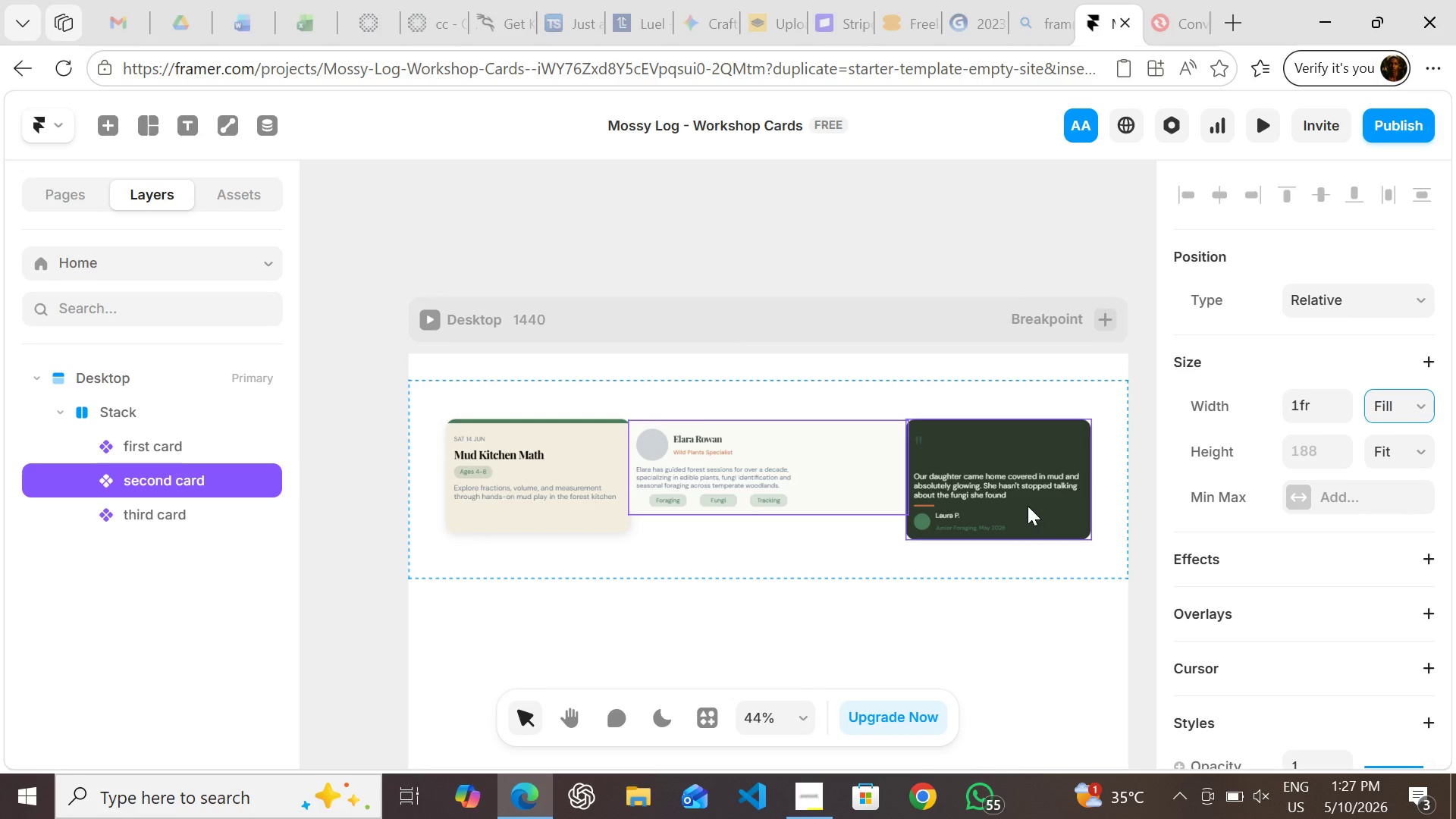 
left_click([1028, 506])
 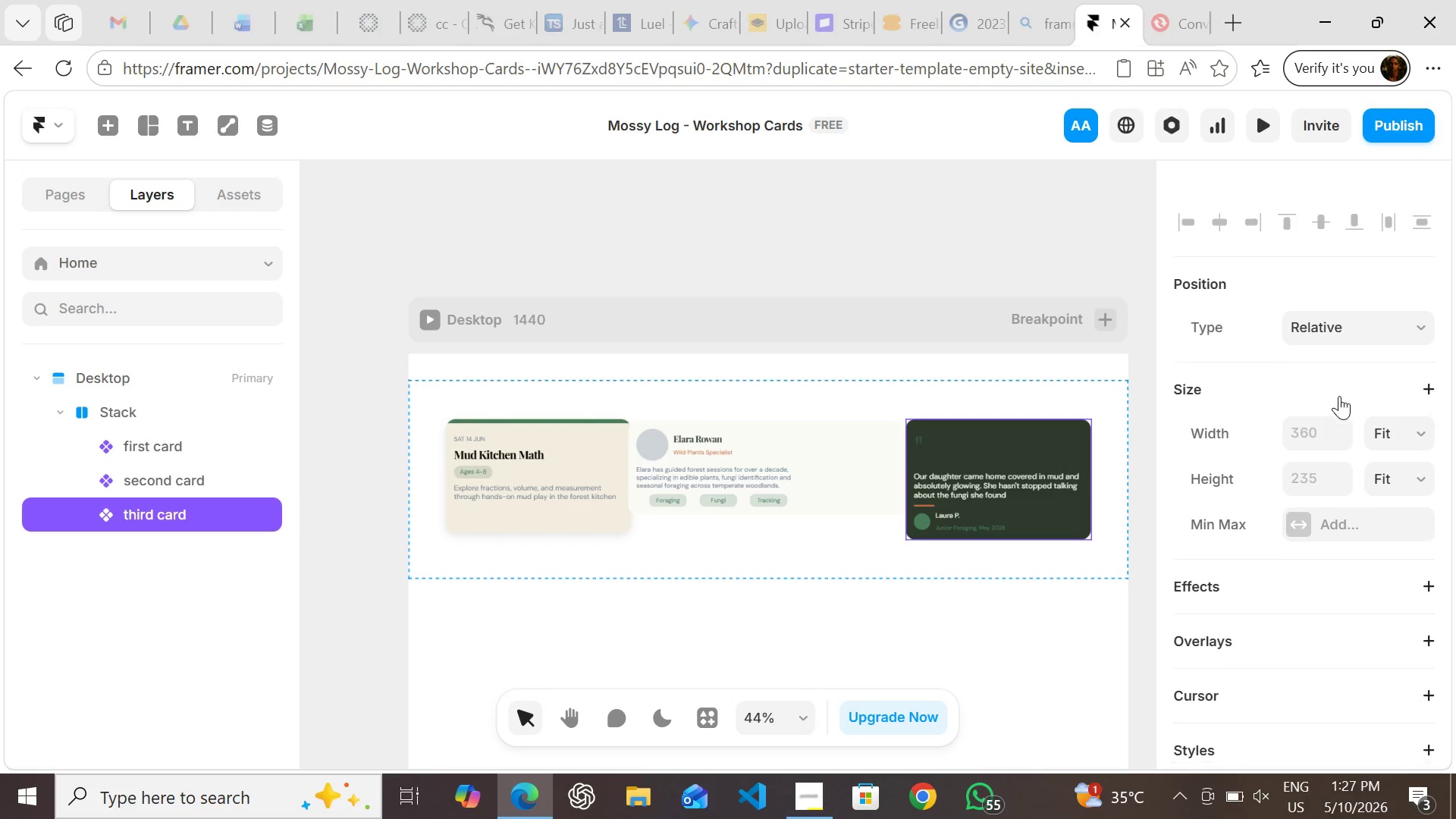 
left_click([1390, 397])
 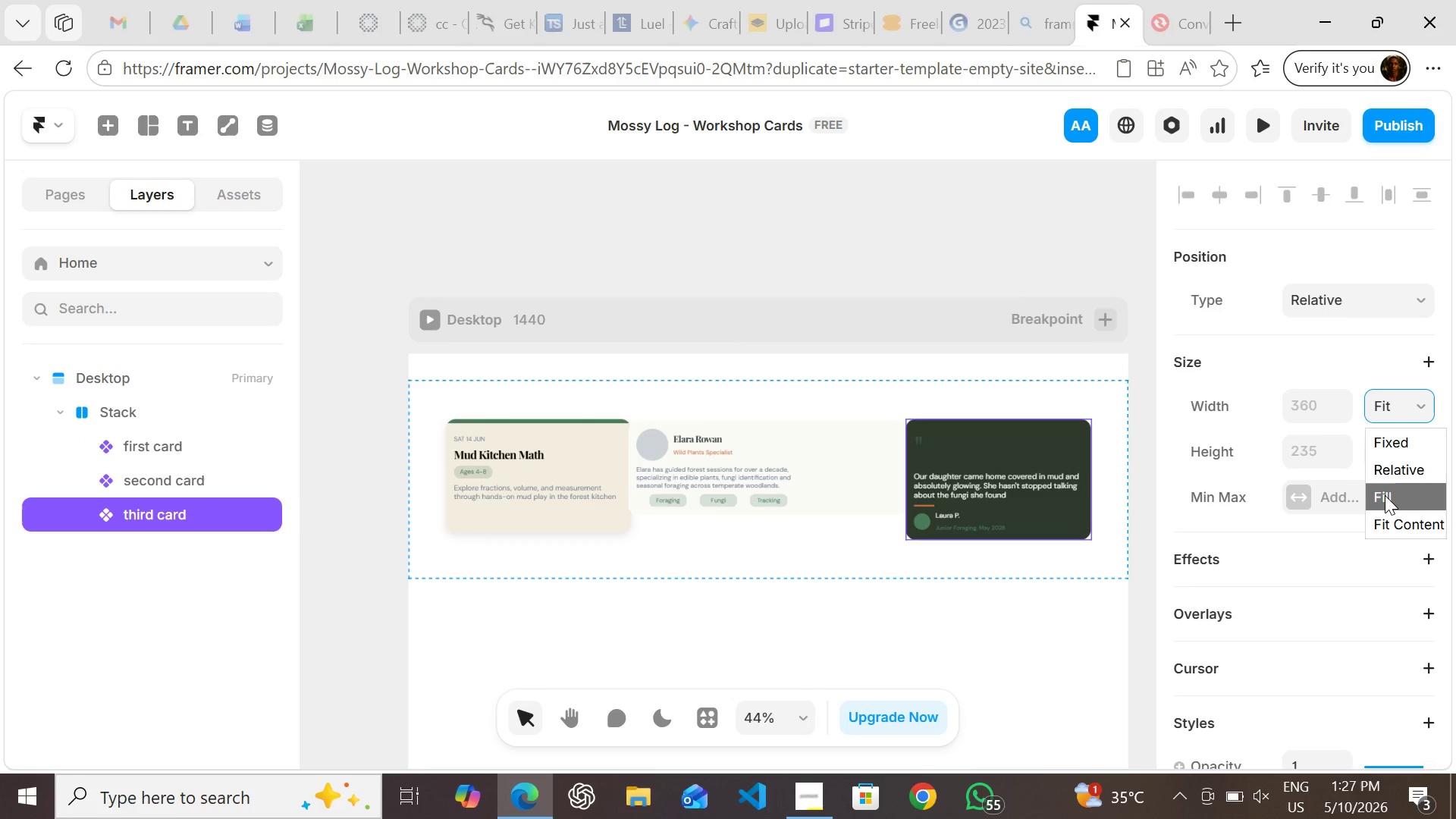 
left_click([1385, 495])
 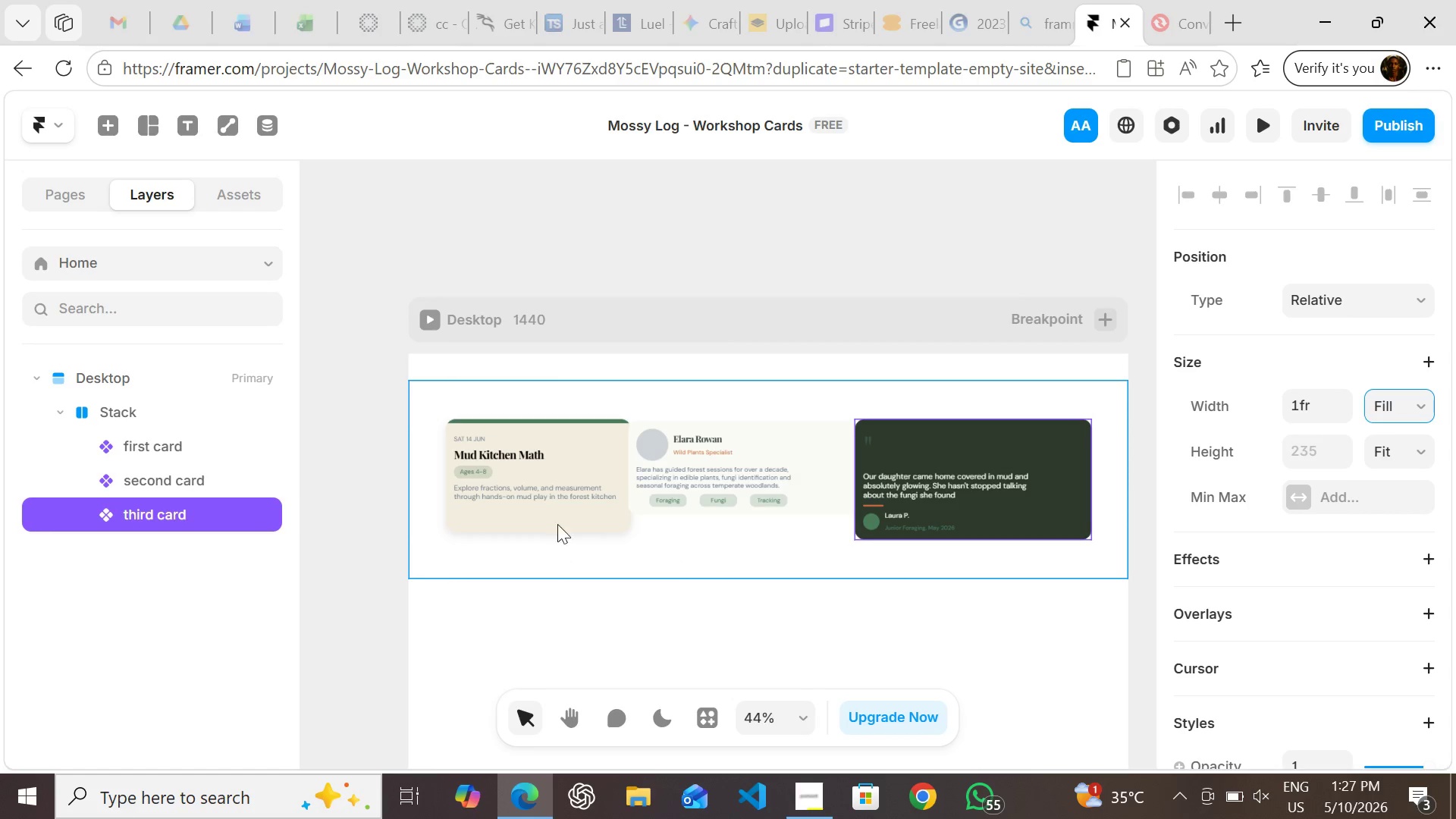 
left_click([557, 514])
 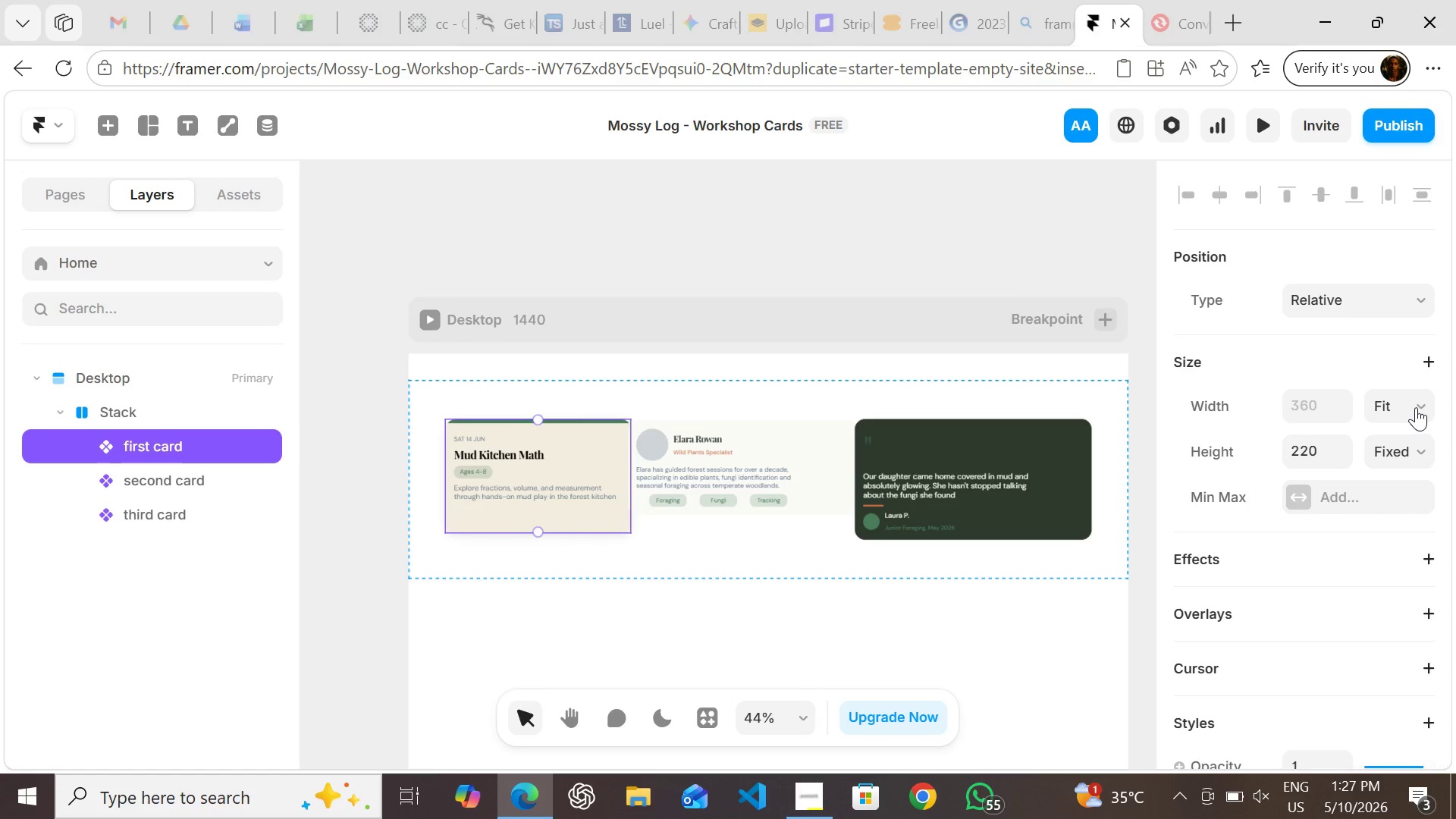 
left_click_drag(start_coordinate=[1416, 407], to_coordinate=[1388, 438])
 